 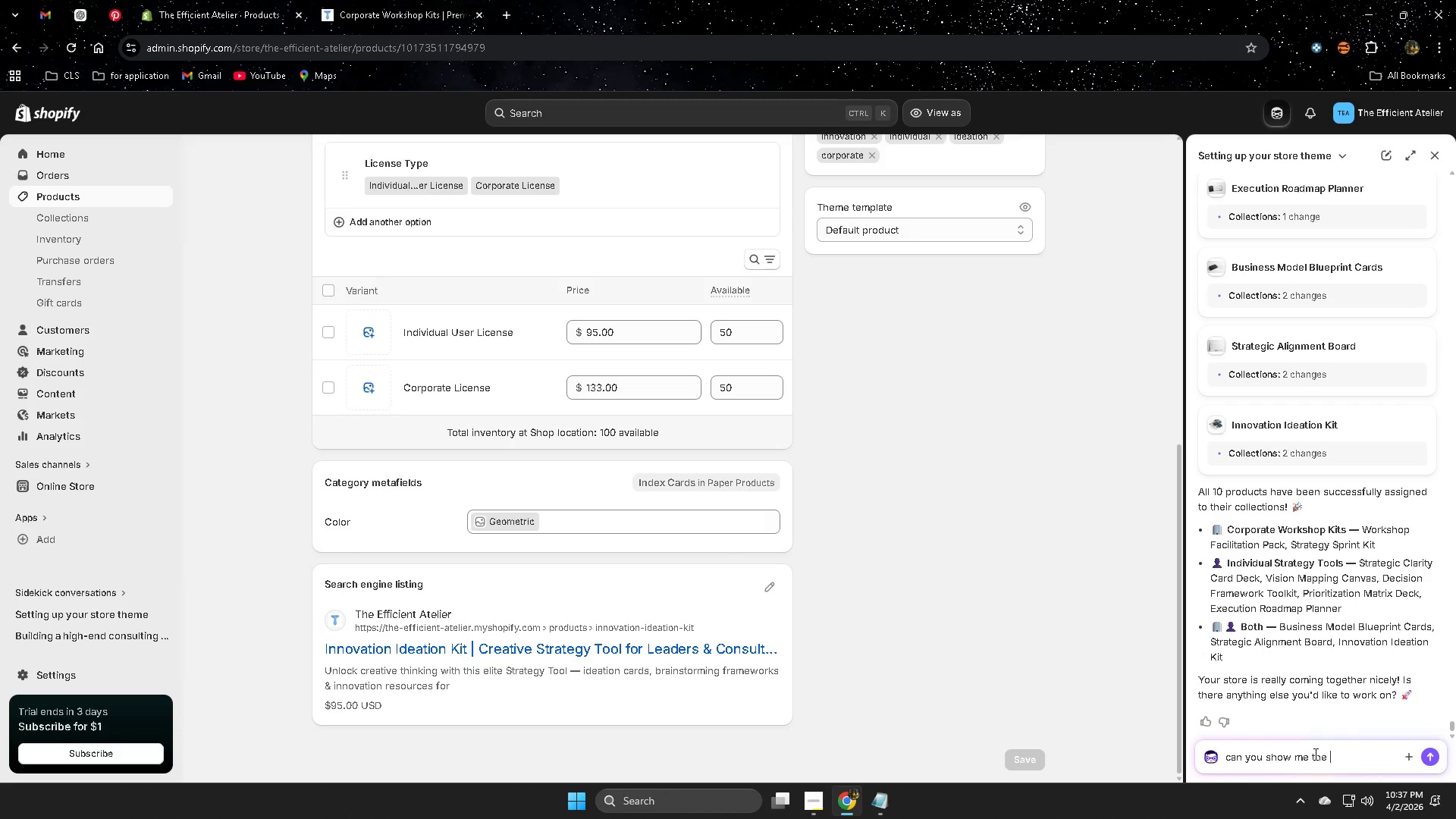 
key(Control+ControlLeft)
 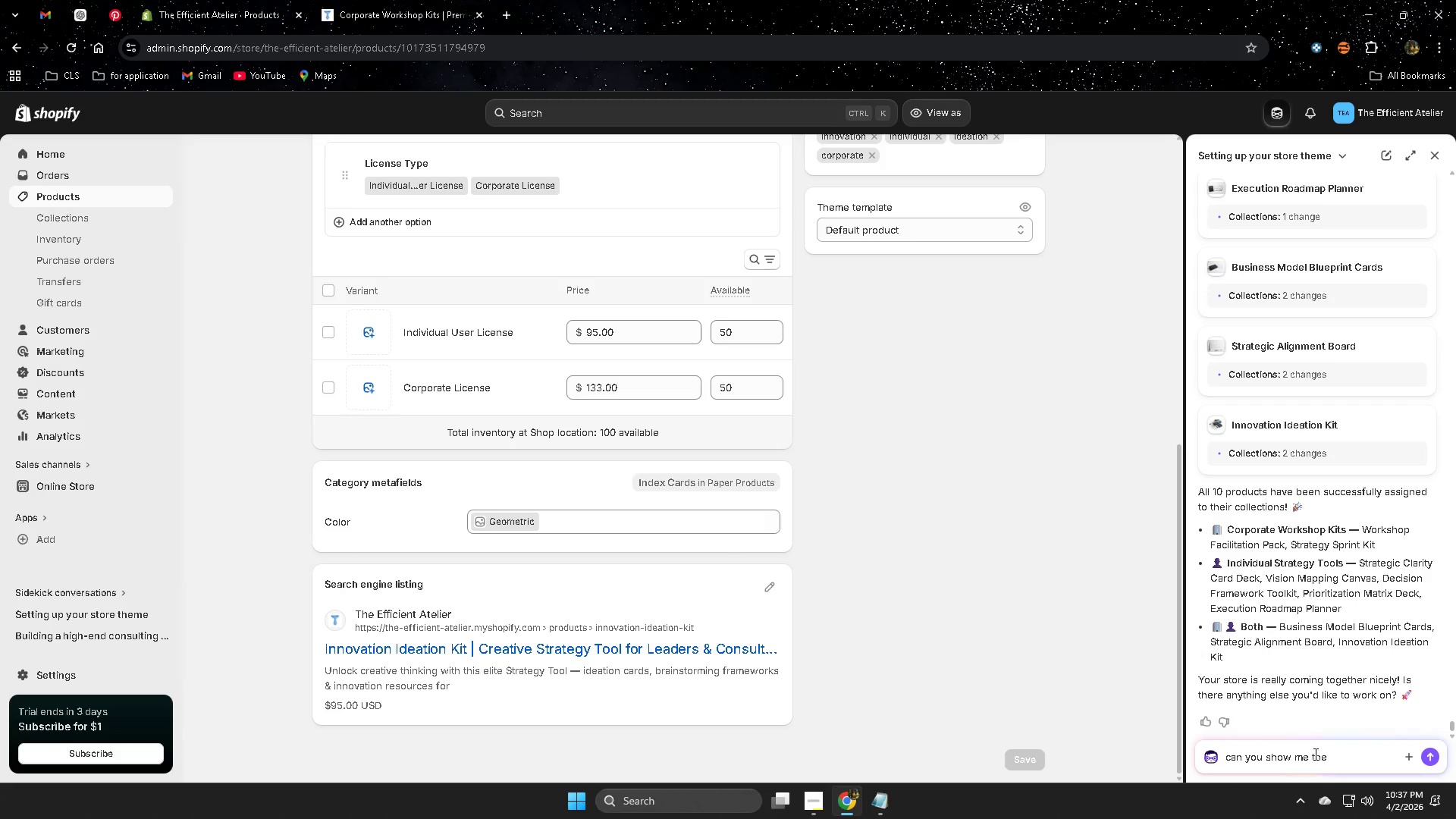 
key(Control+V)
 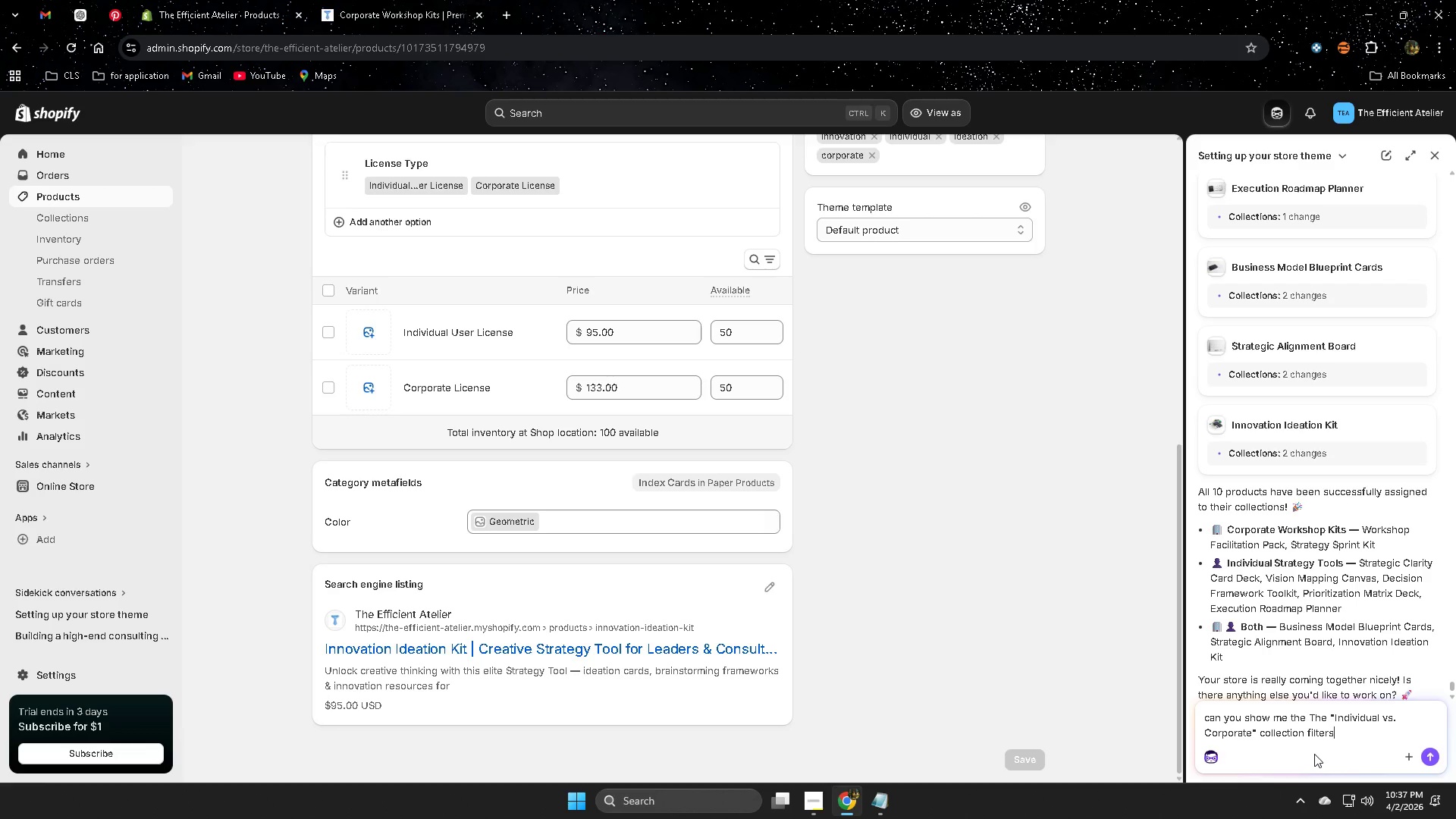 
key(Enter)
 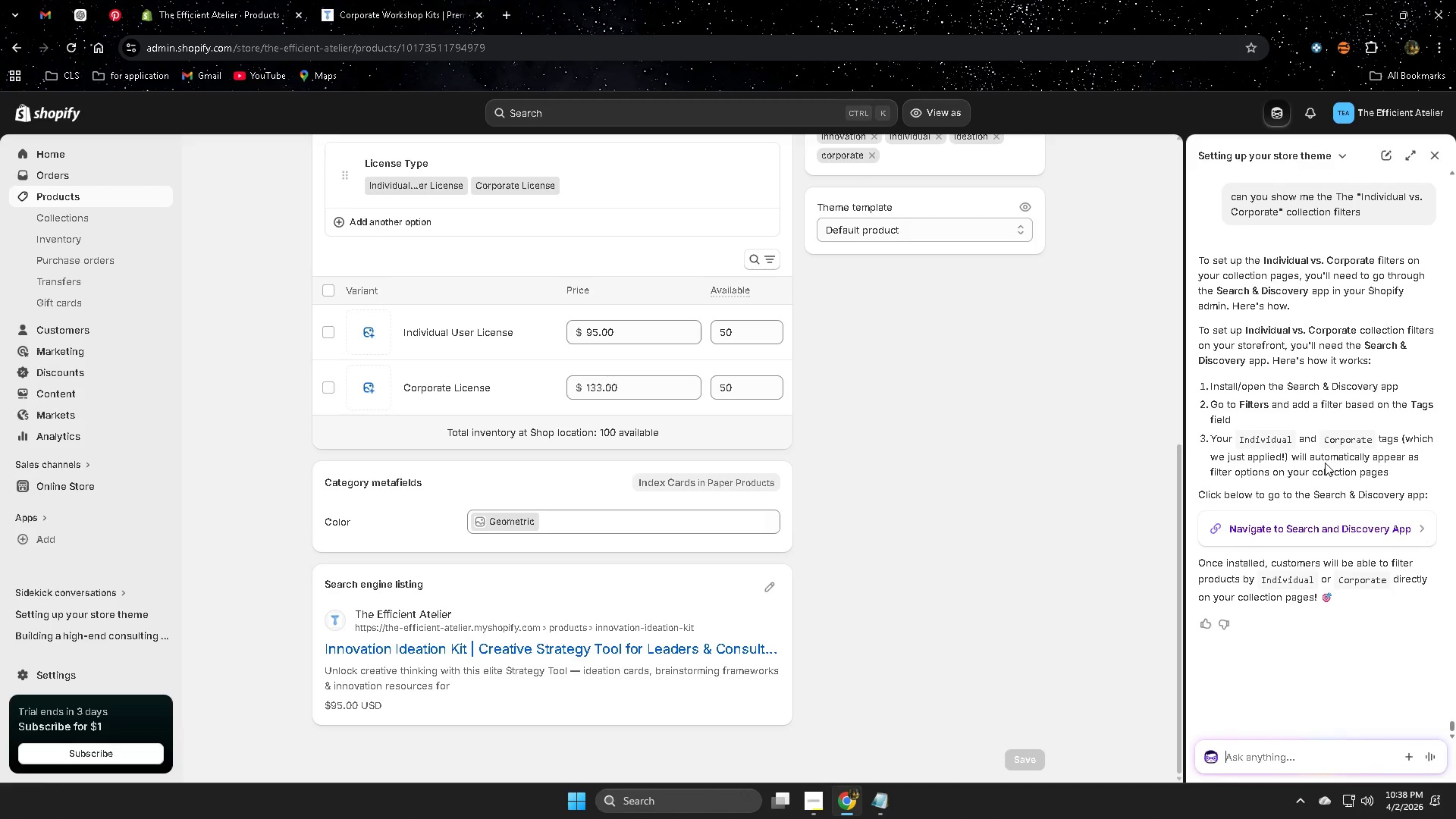 
wait(38.08)
 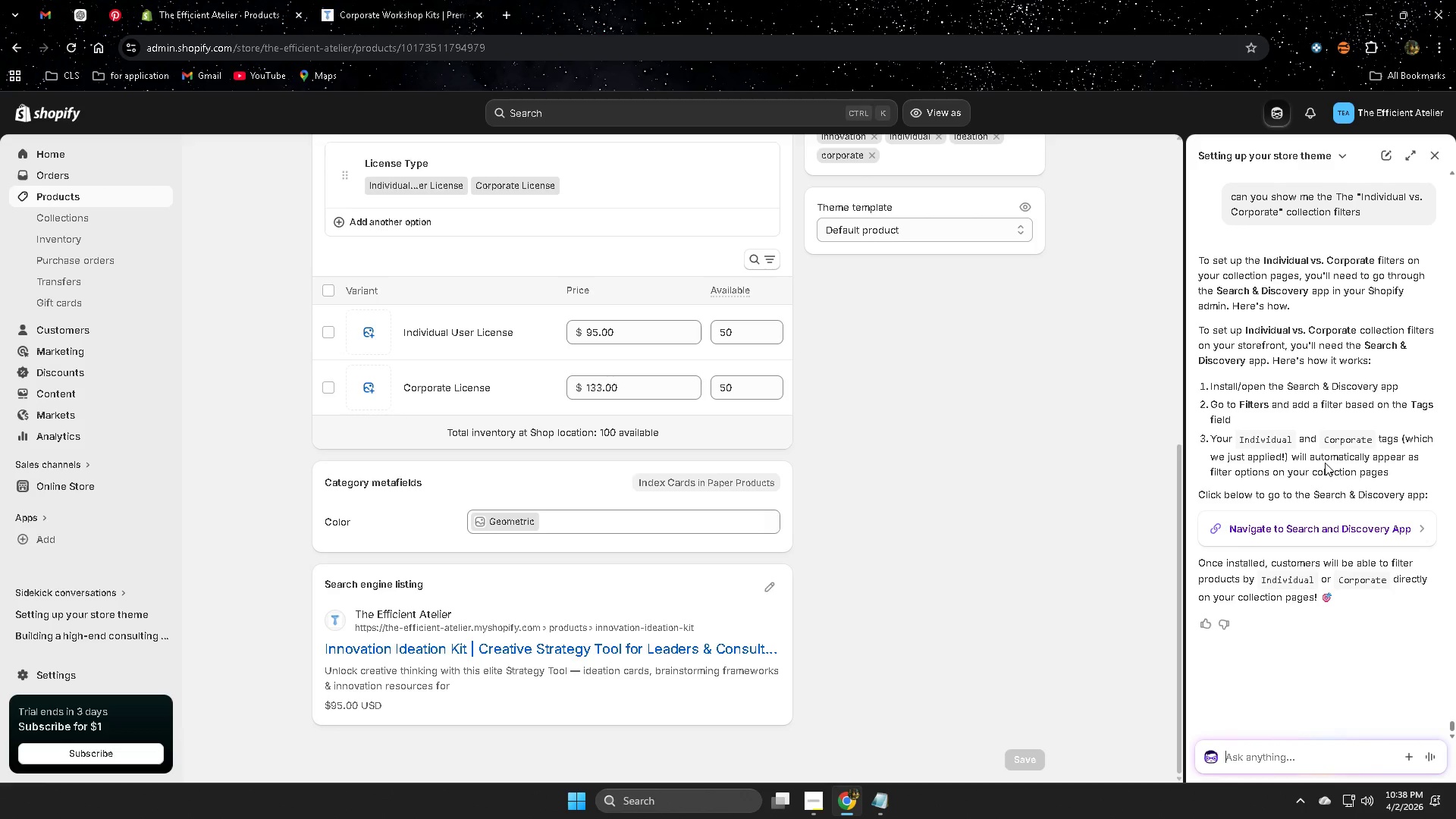 
left_click([1340, 529])
 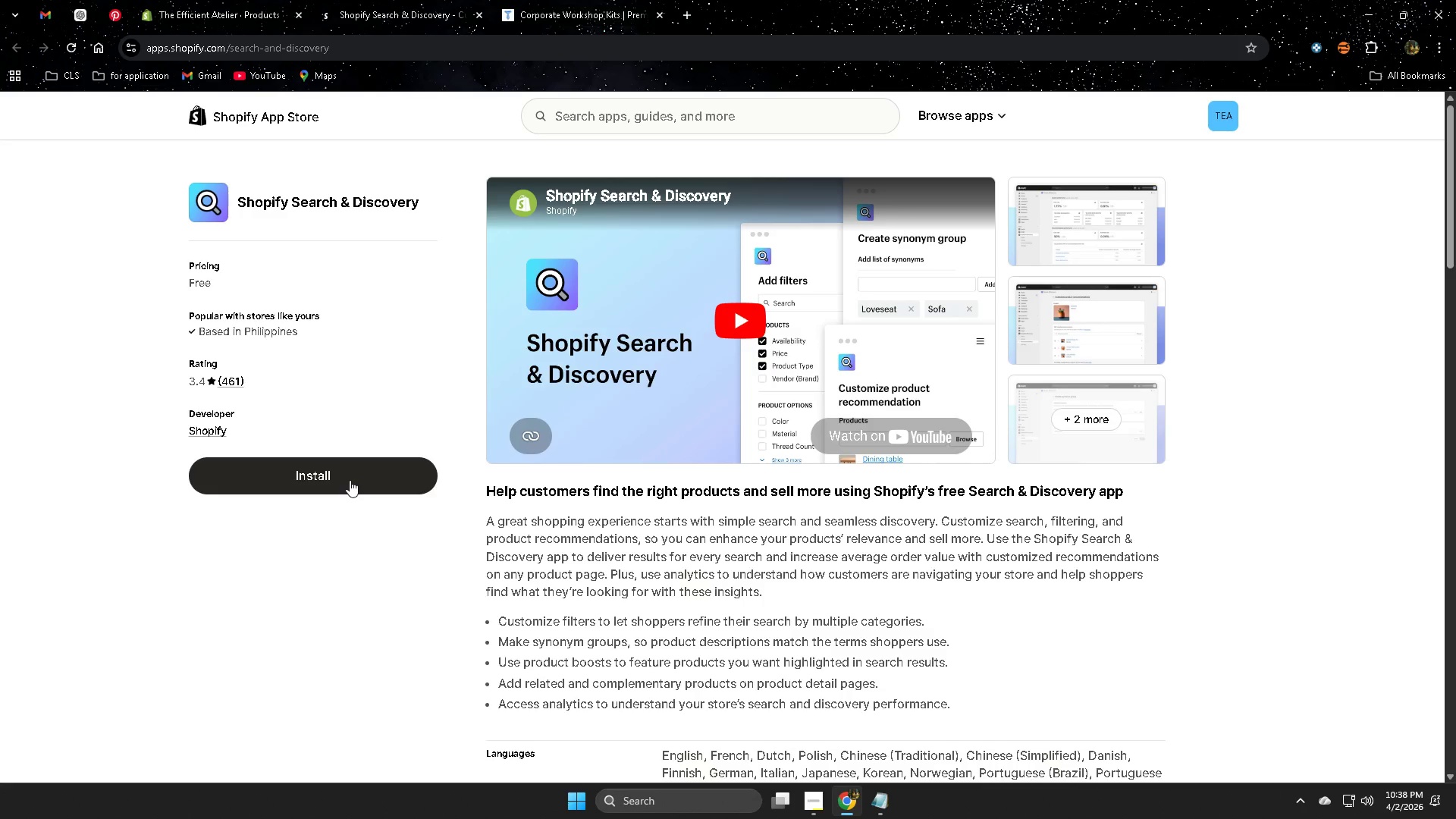 
wait(5.12)
 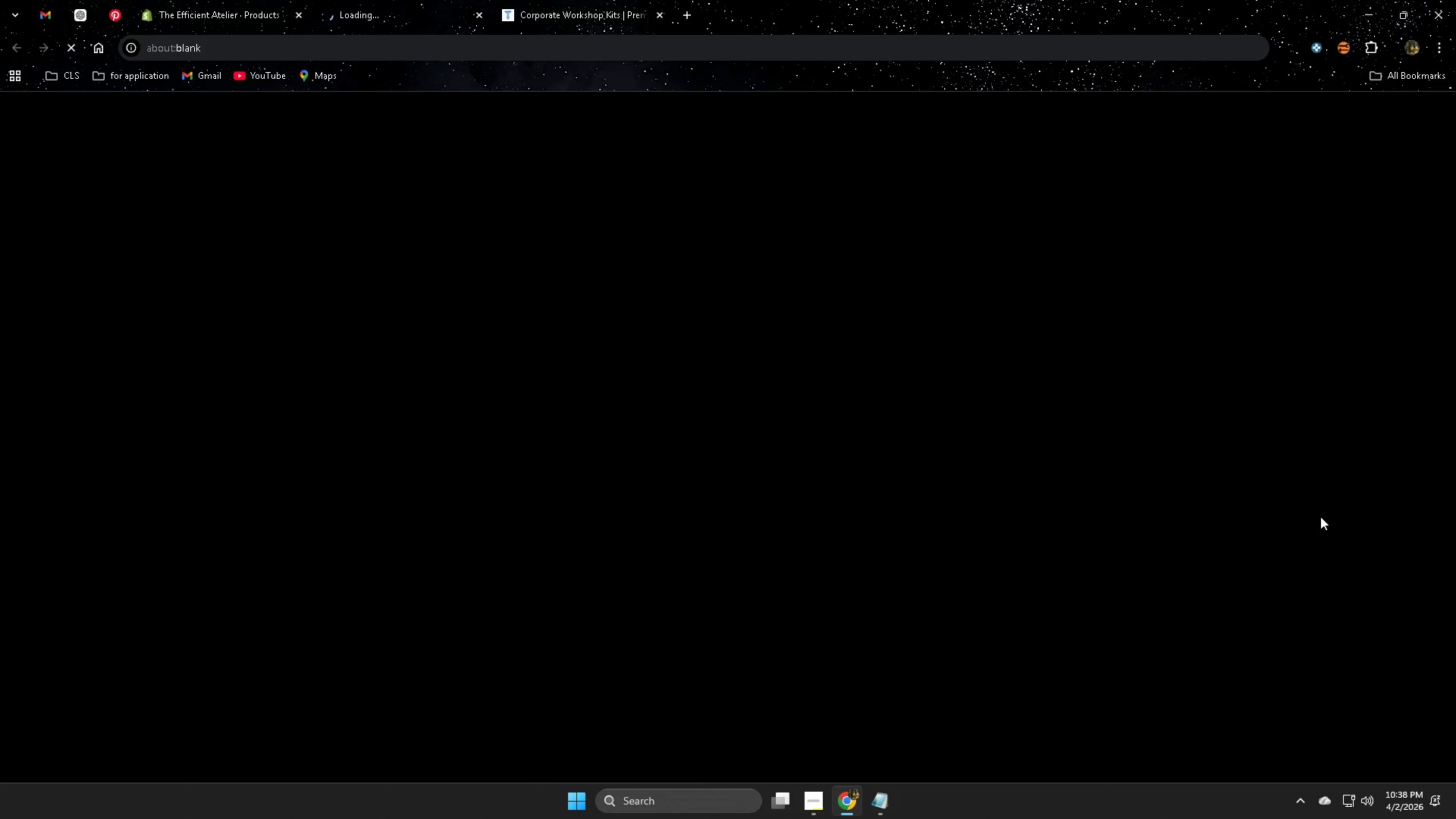 
left_click([362, 483])
 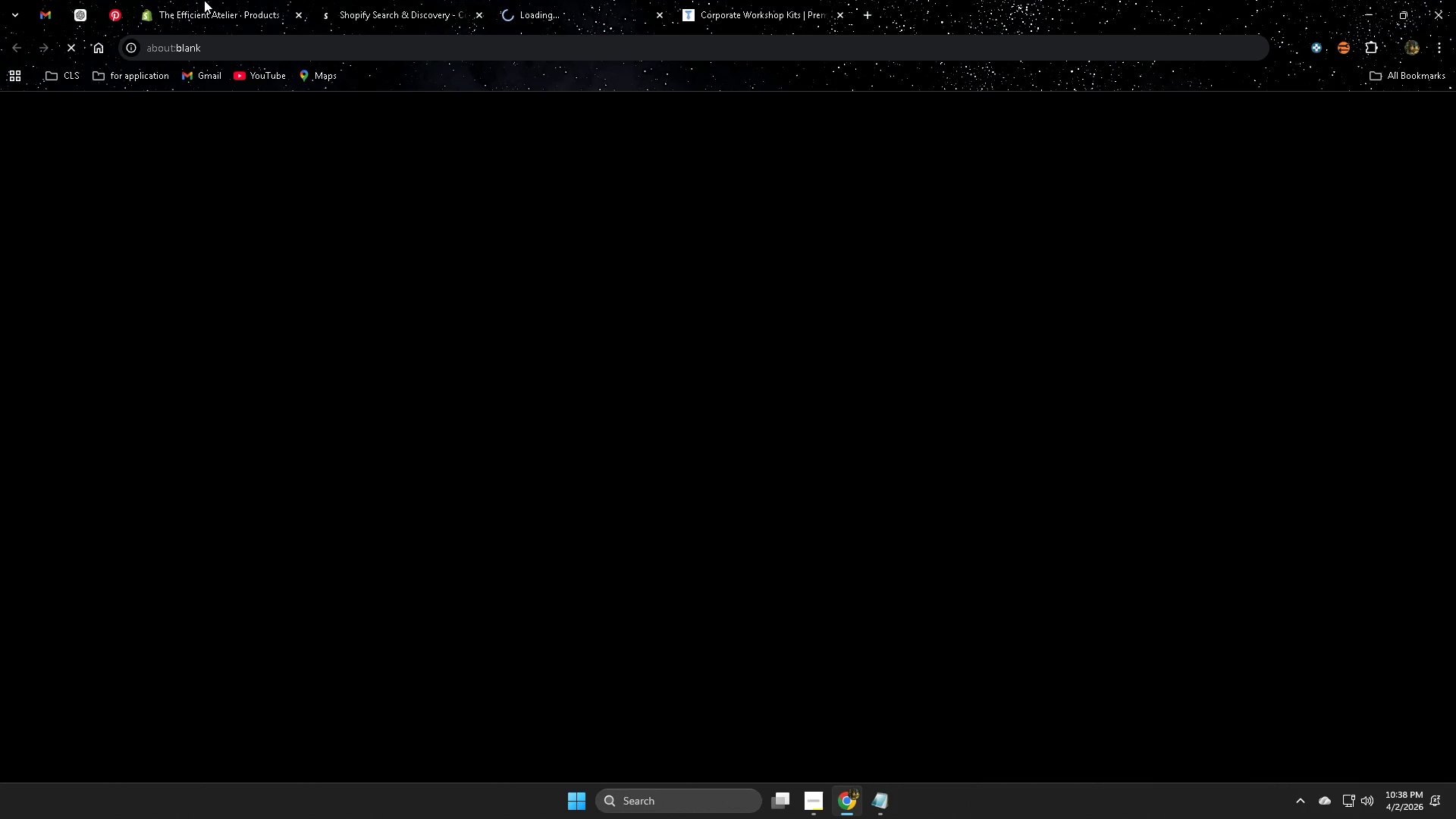 
mouse_move([244, 3])
 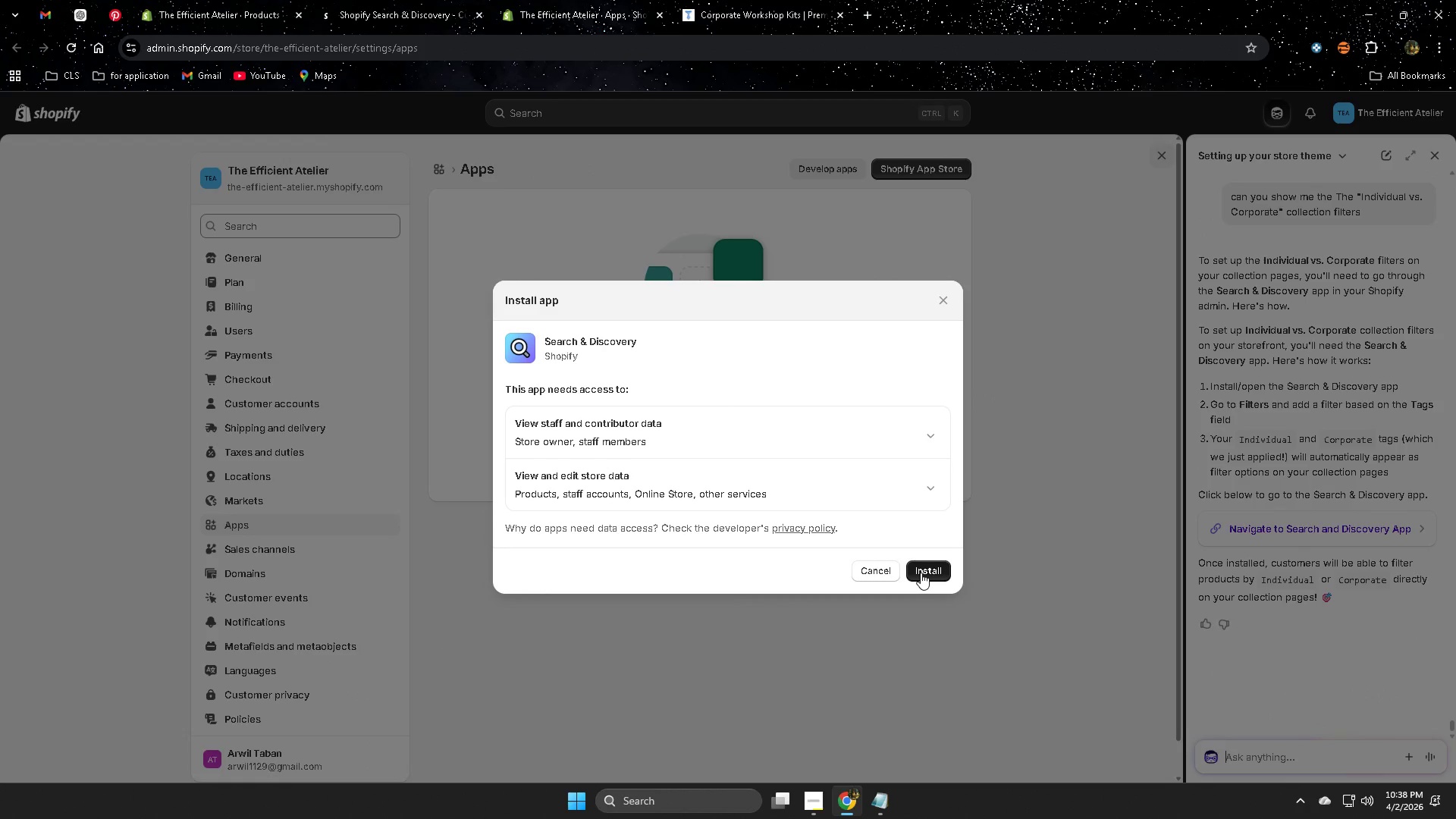 
wait(5.41)
 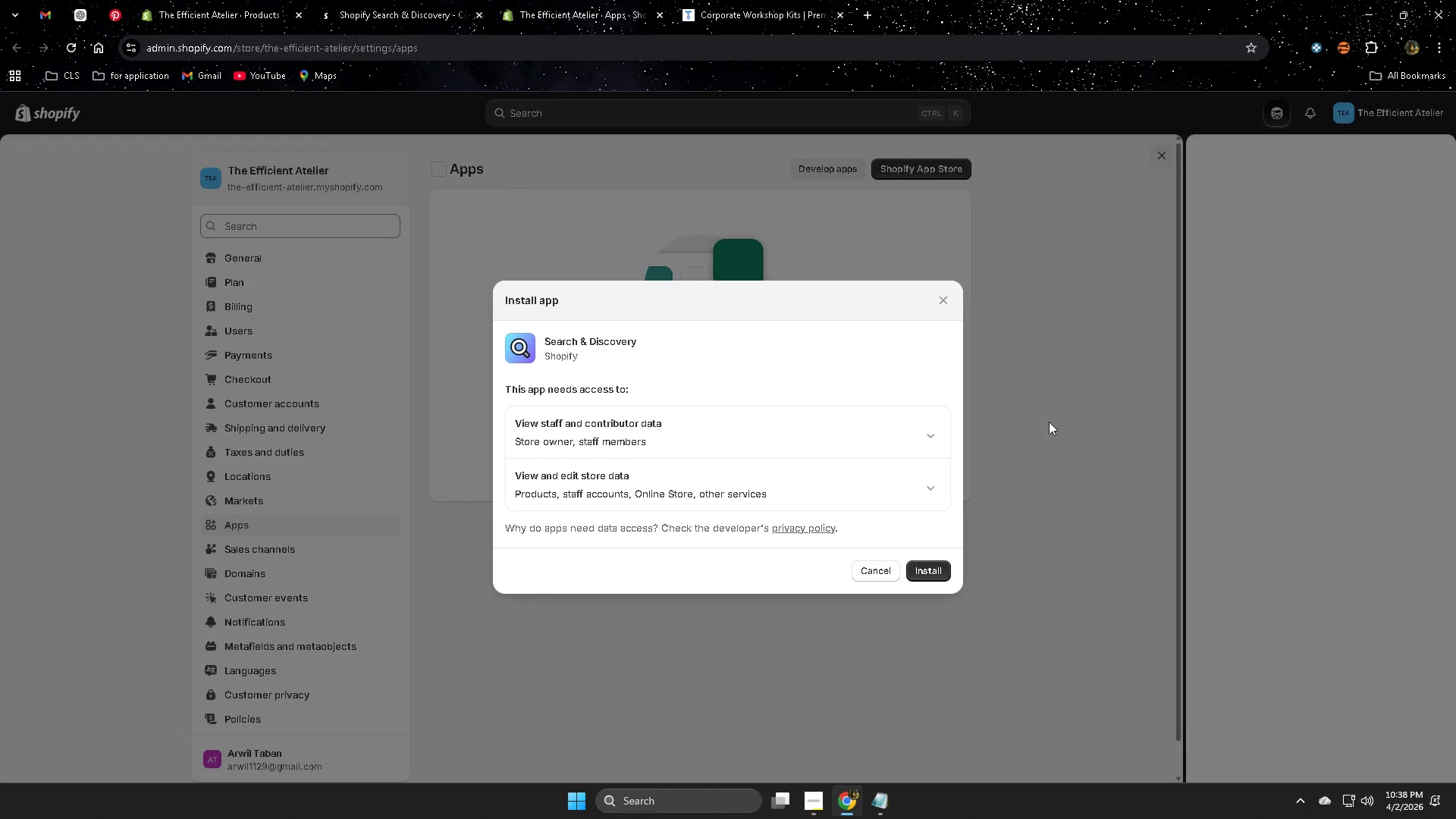 
left_click([921, 573])
 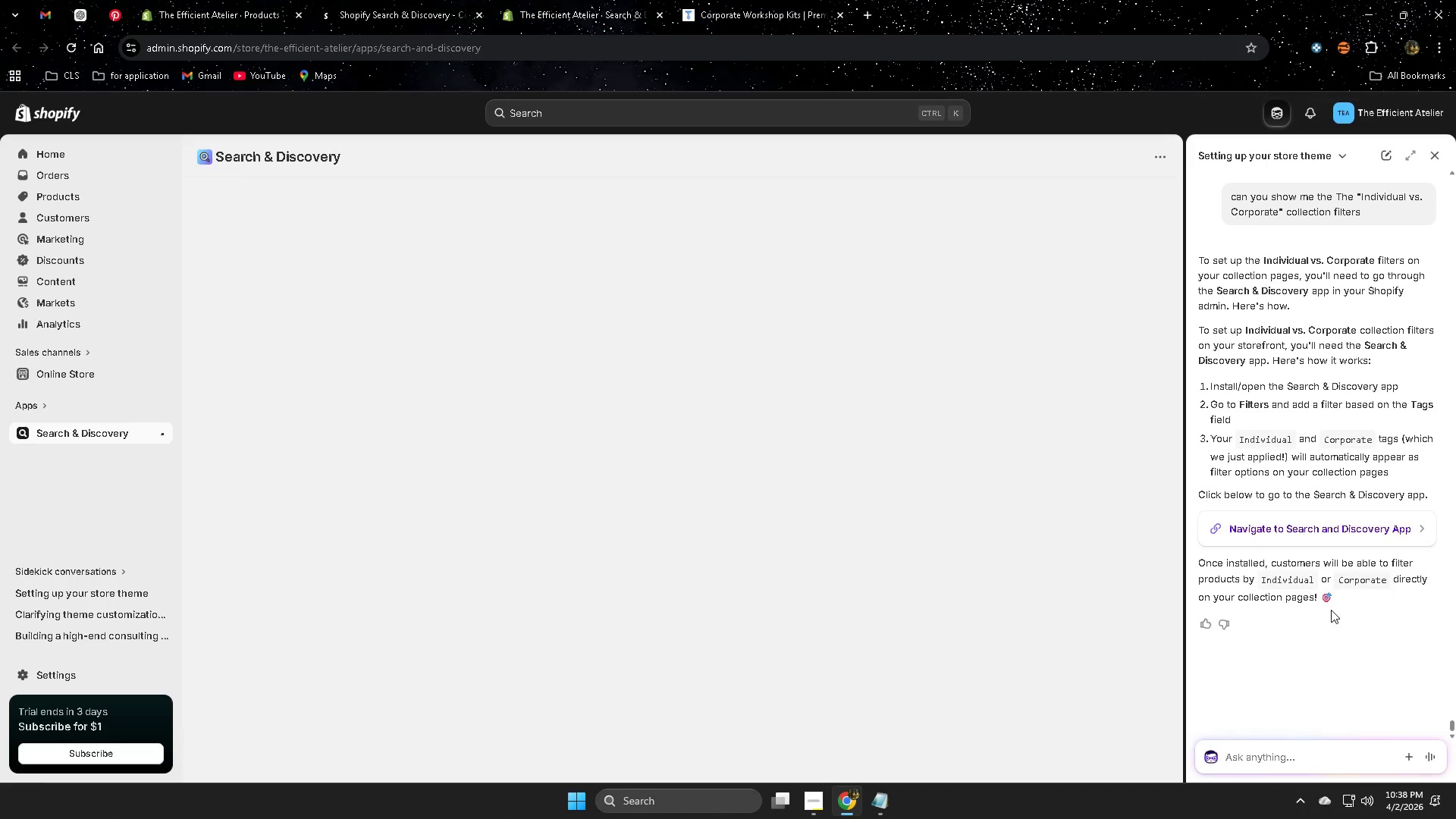 
wait(14.45)
 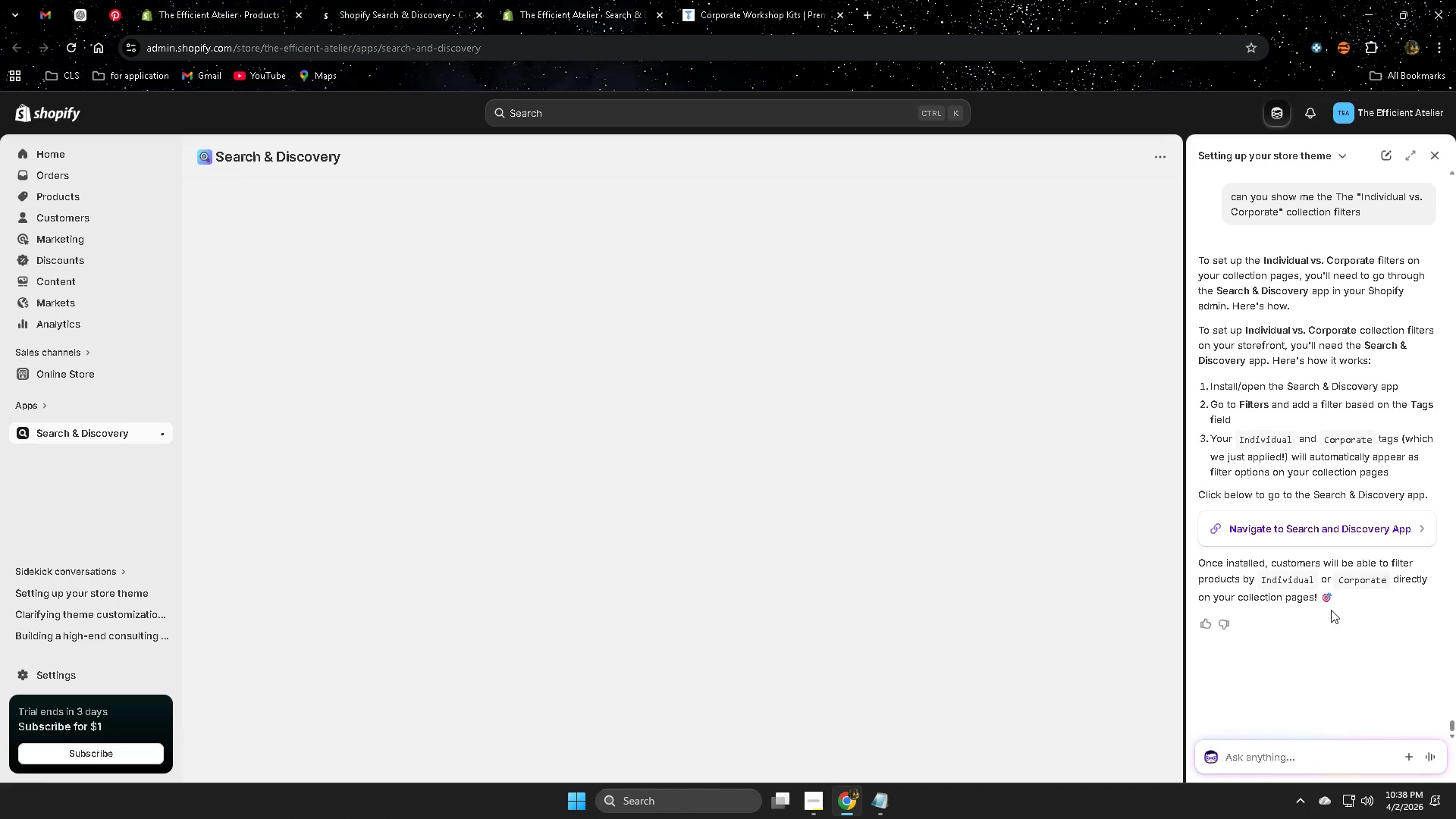 
left_click([1294, 752])
 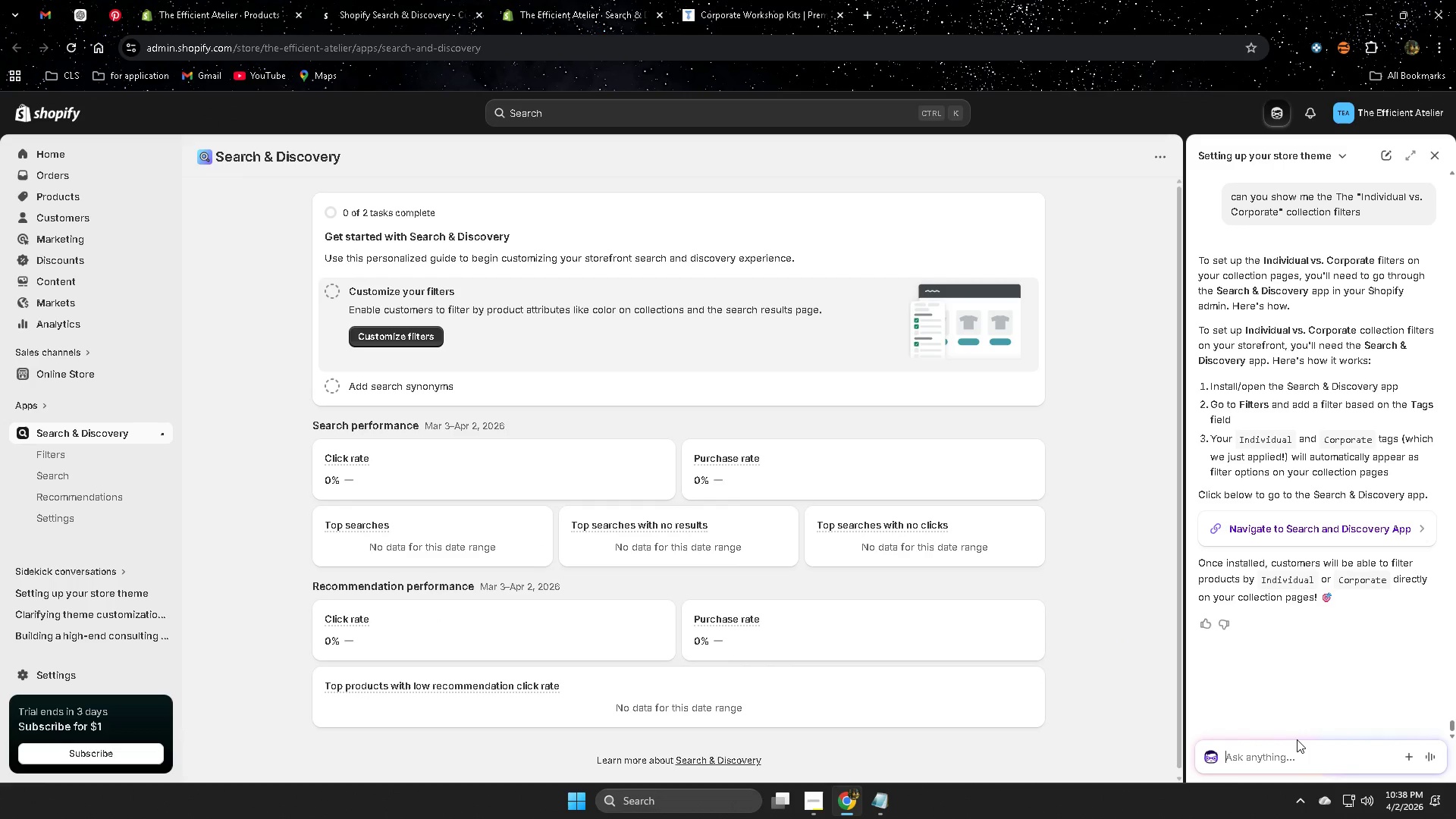 
type(what )
key(Backspace)
type('s ned)
key(Backspace)
type(xt)
 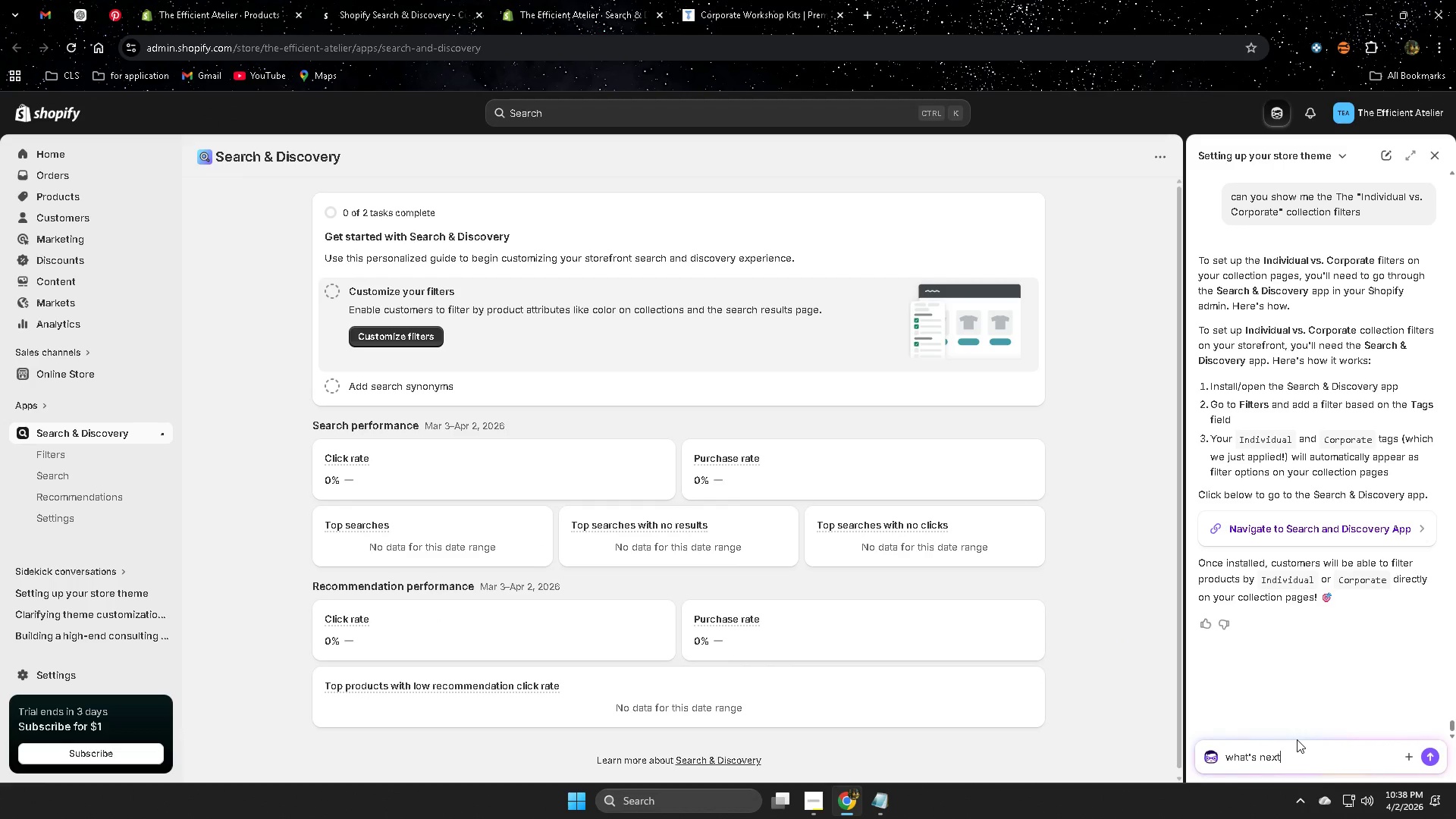 
key(Enter)
 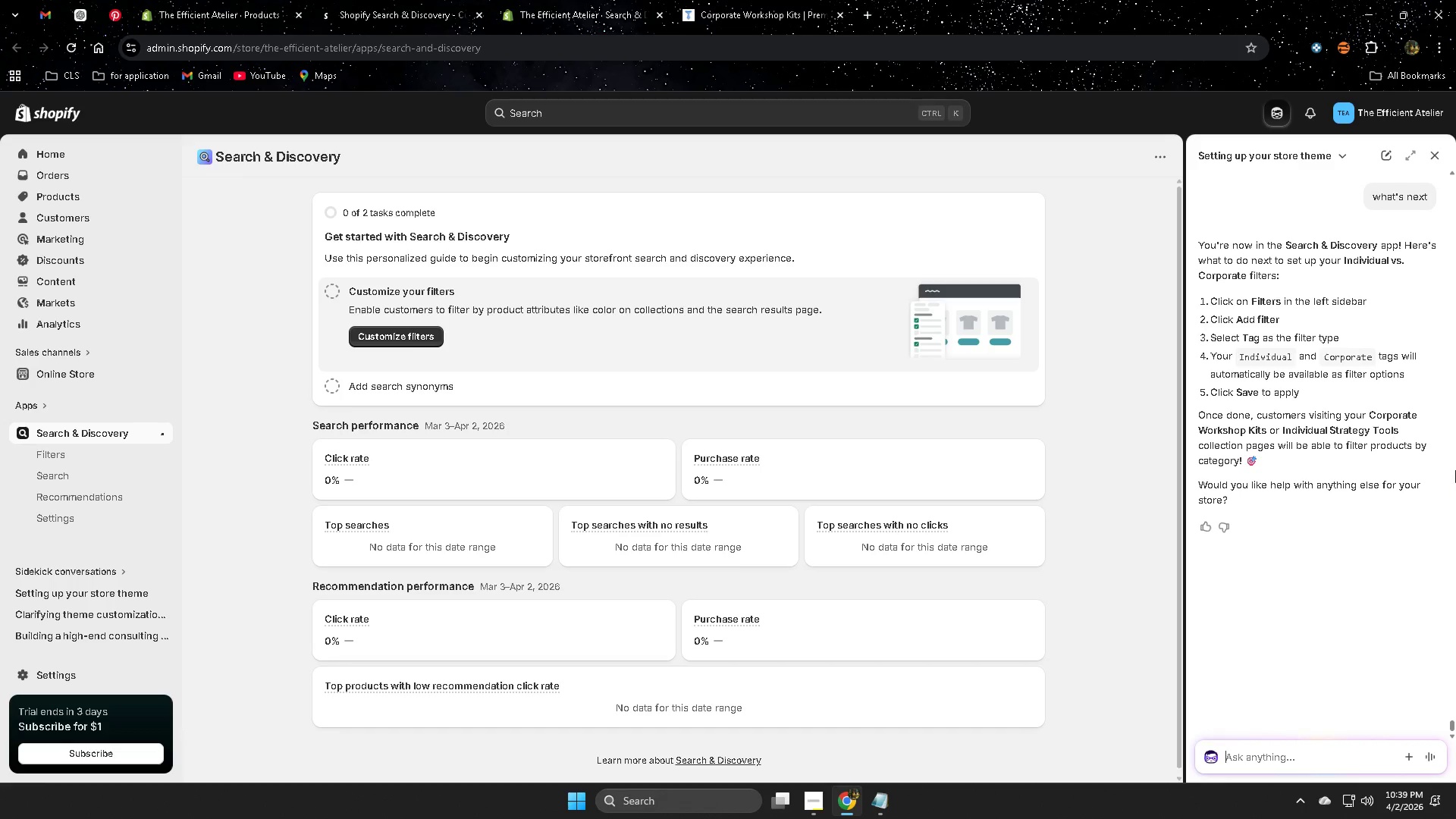 
wait(32.88)
 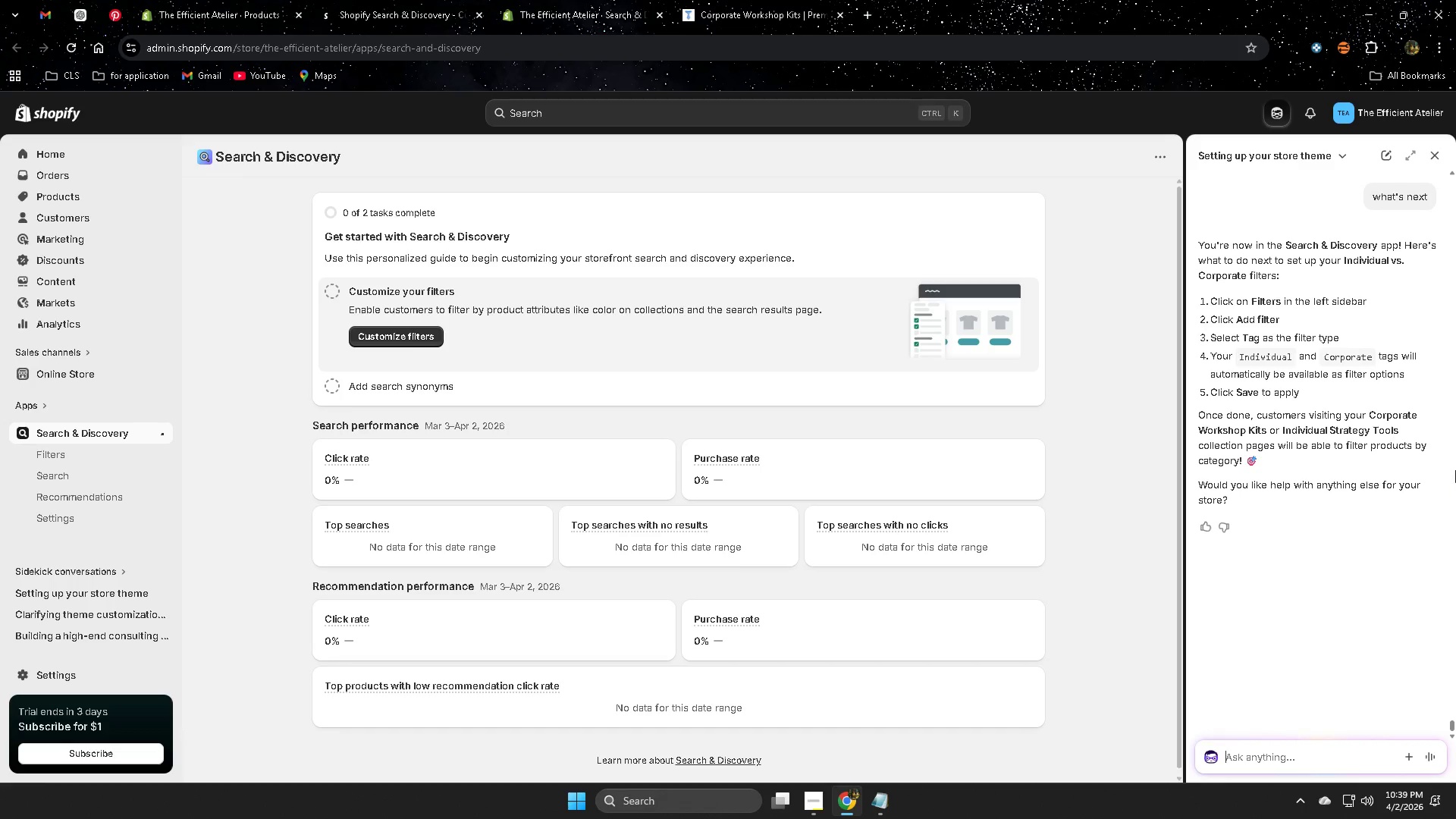 
scroll: coordinate [147, 524], scroll_direction: none, amount: 0.0
 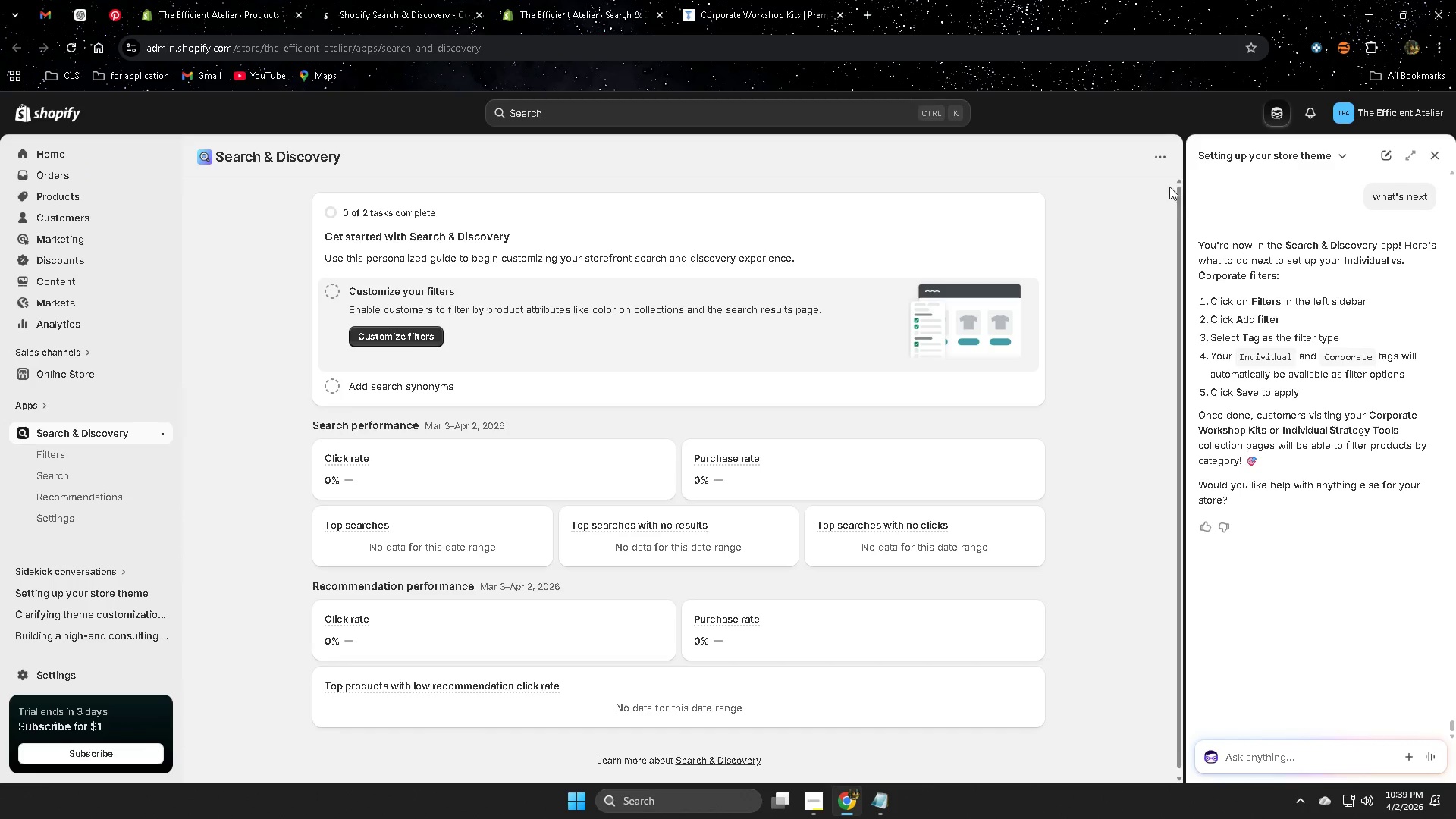 
left_click([1164, 162])
 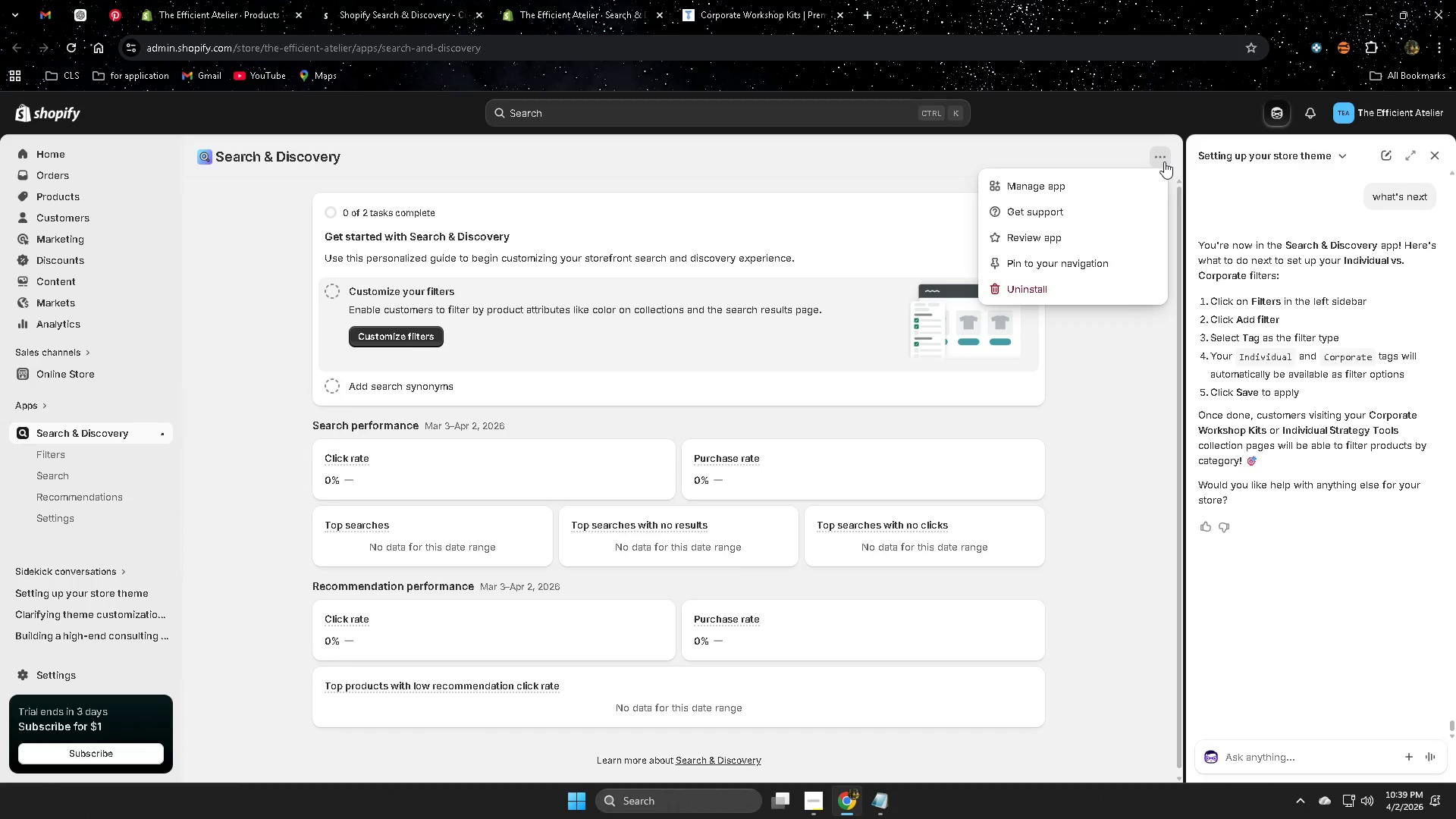 
left_click([1164, 162])
 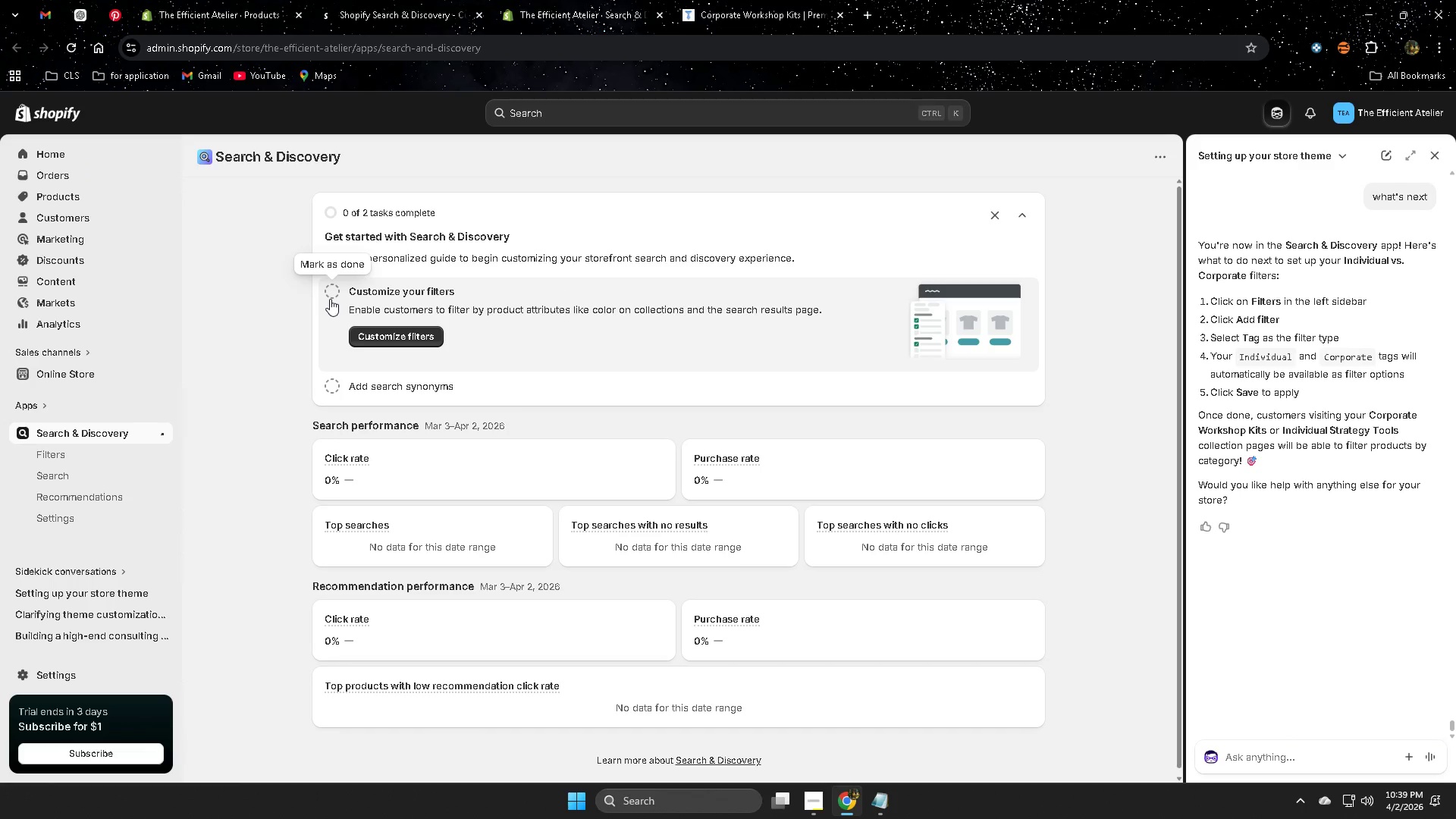 
wait(7.42)
 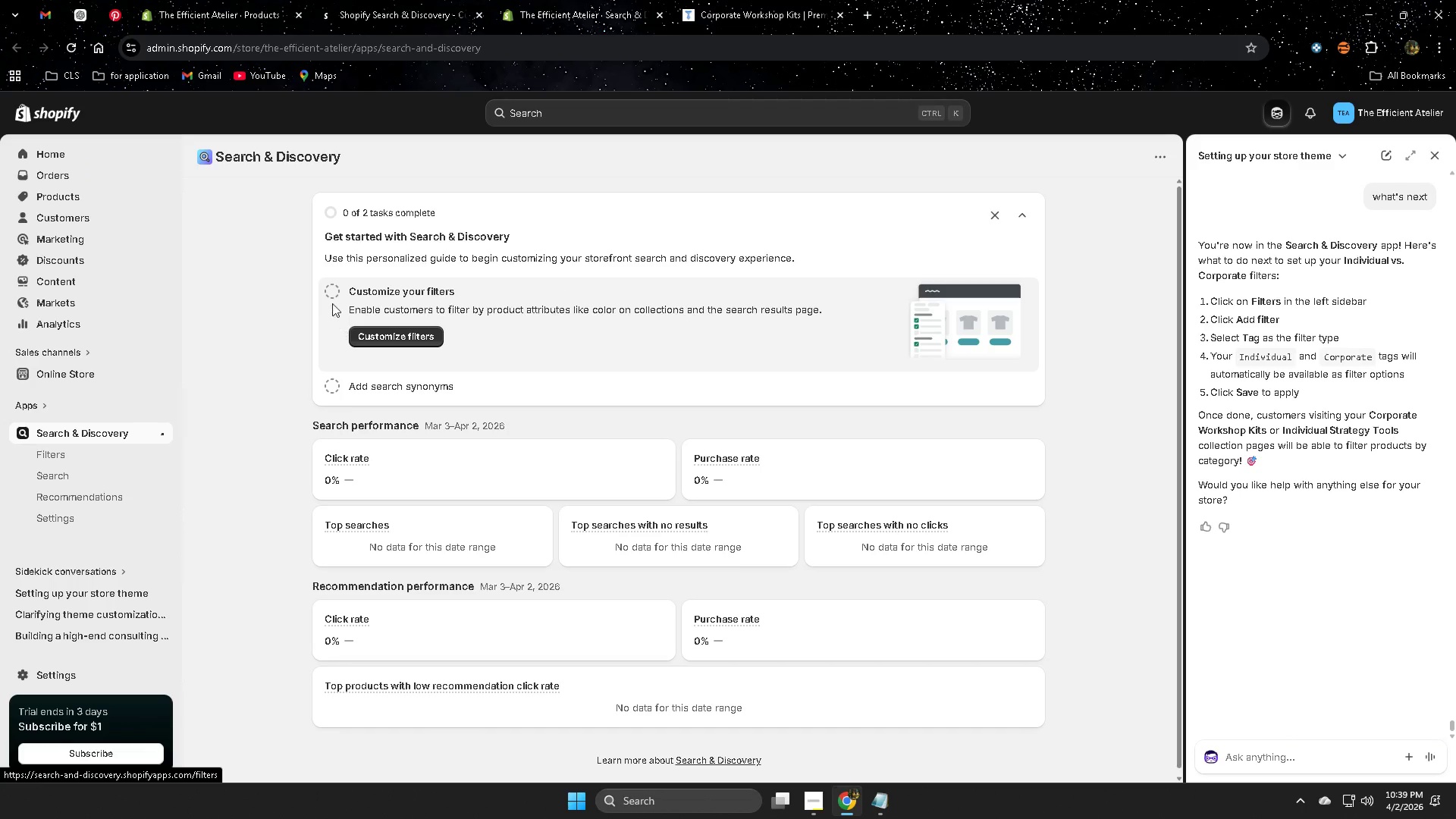 
left_click([330, 299])
 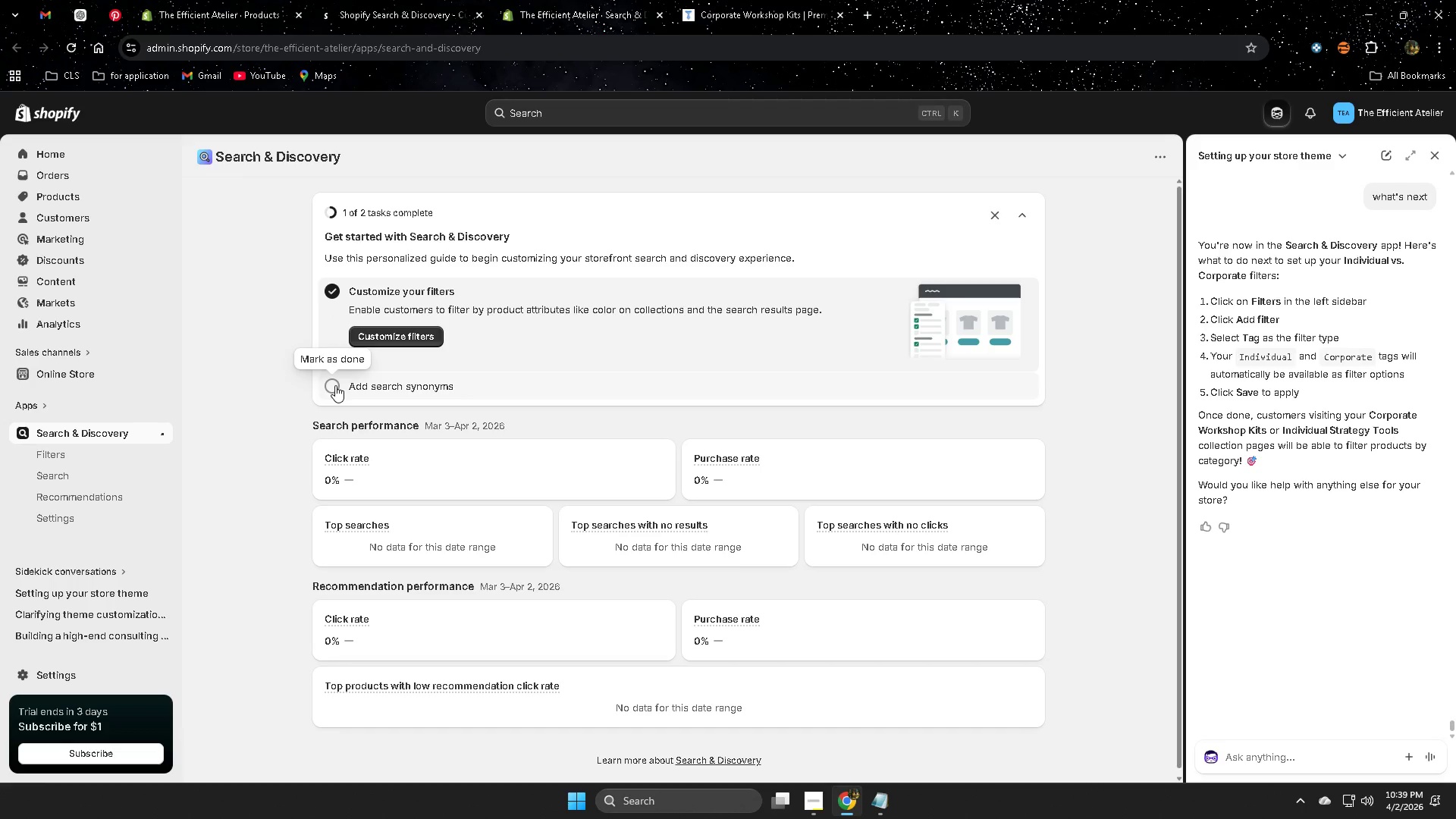 
left_click([335, 385])
 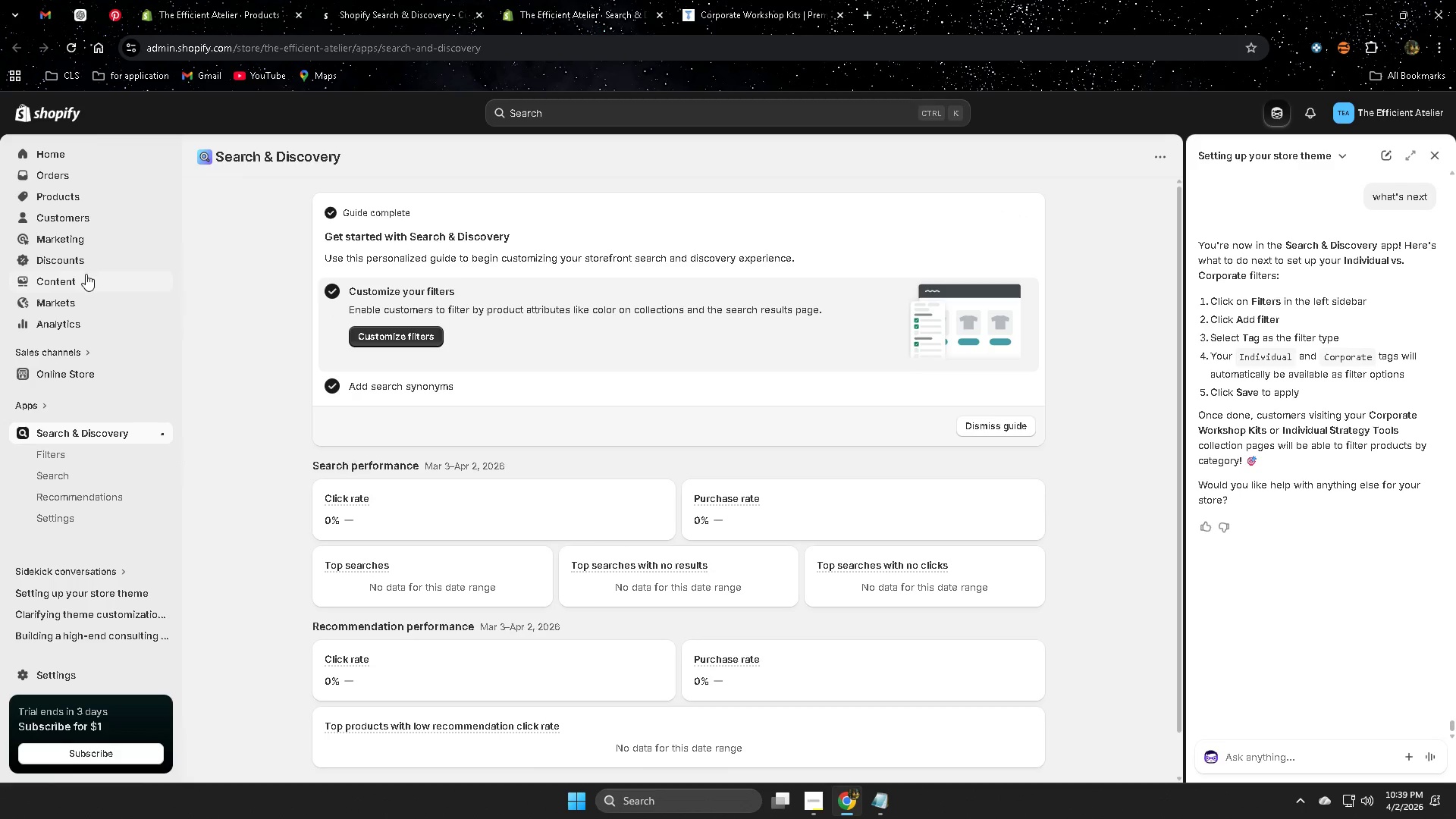 
wait(5.44)
 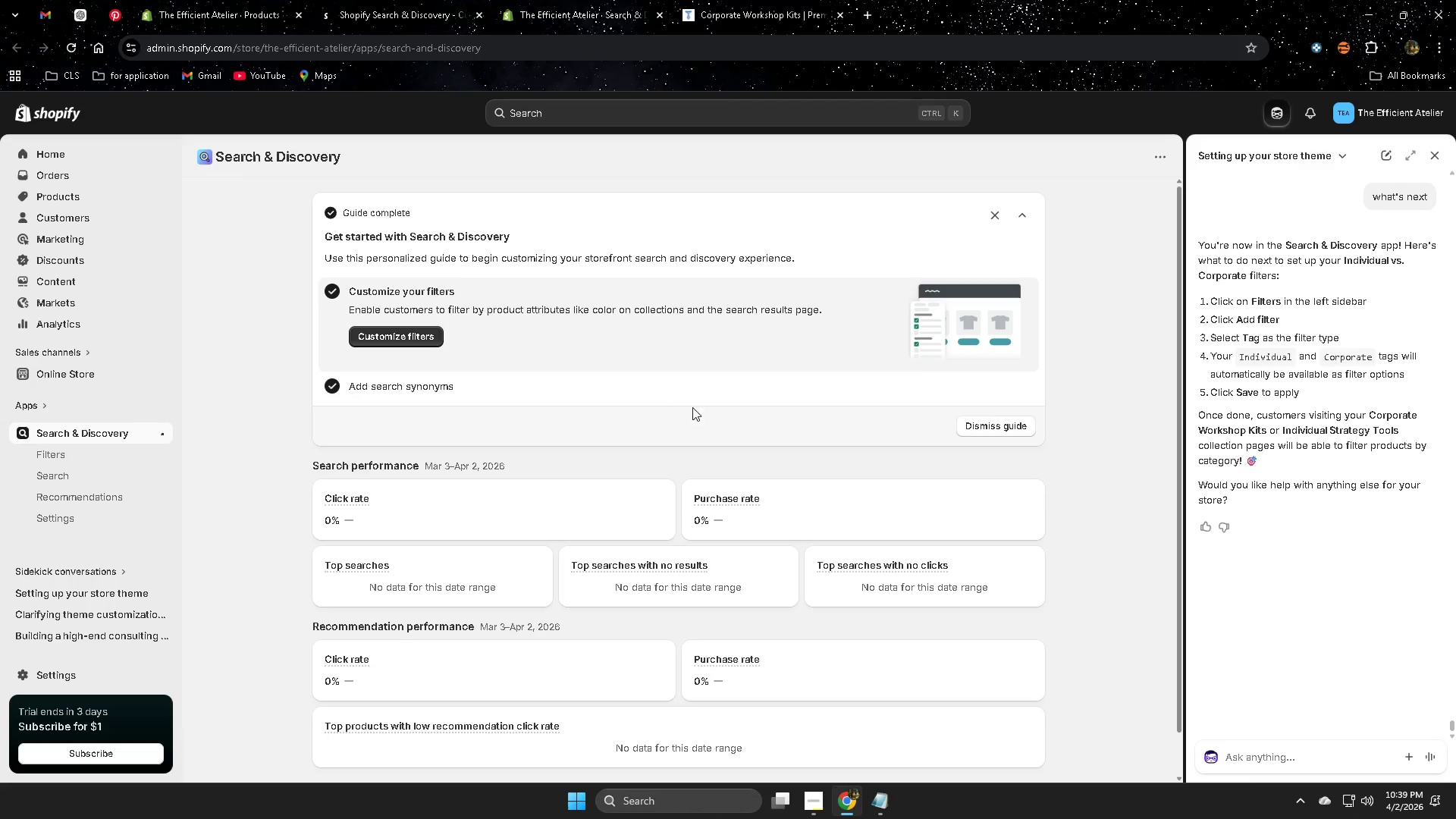 
left_click([86, 352])
 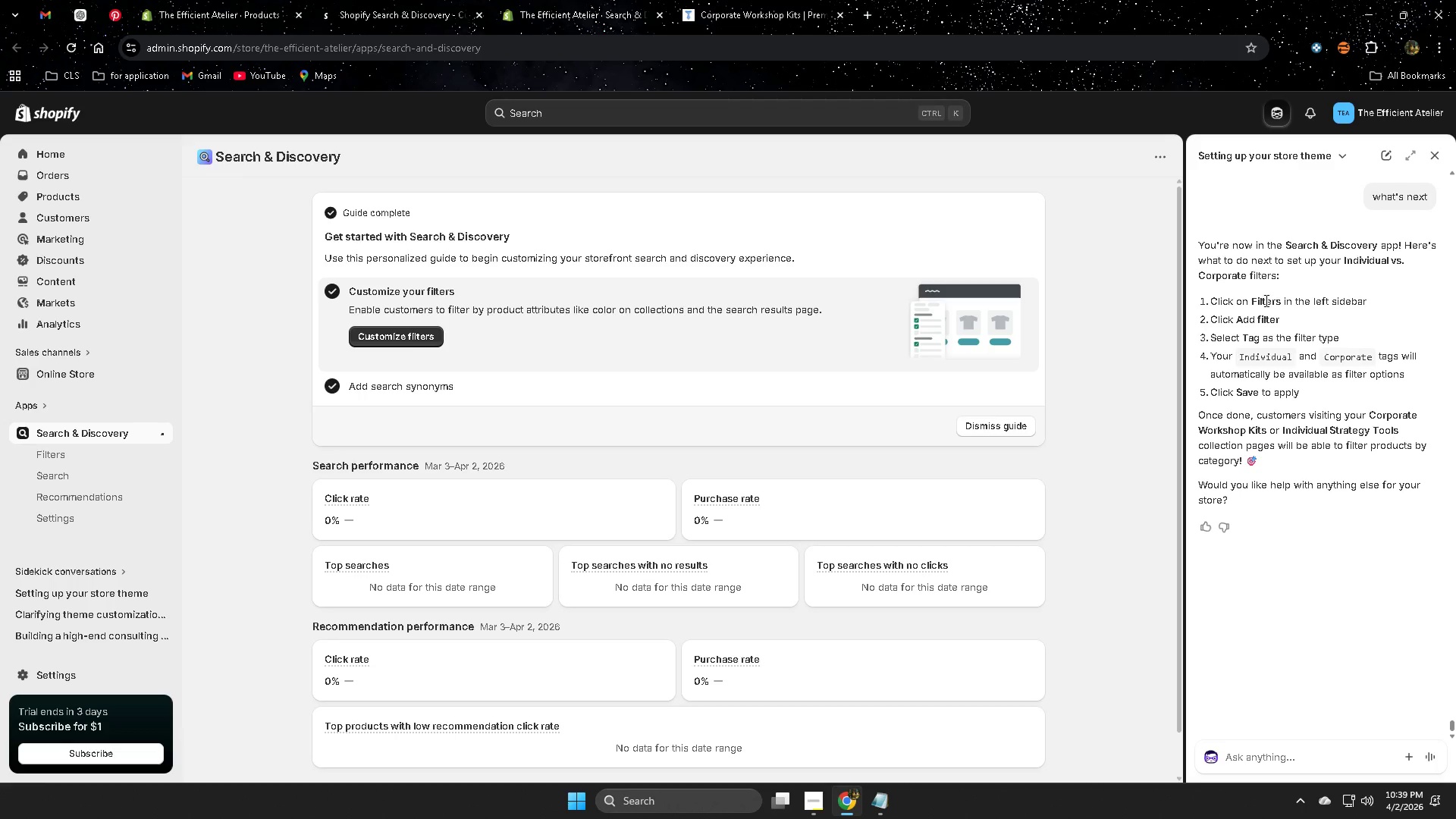 
wait(17.92)
 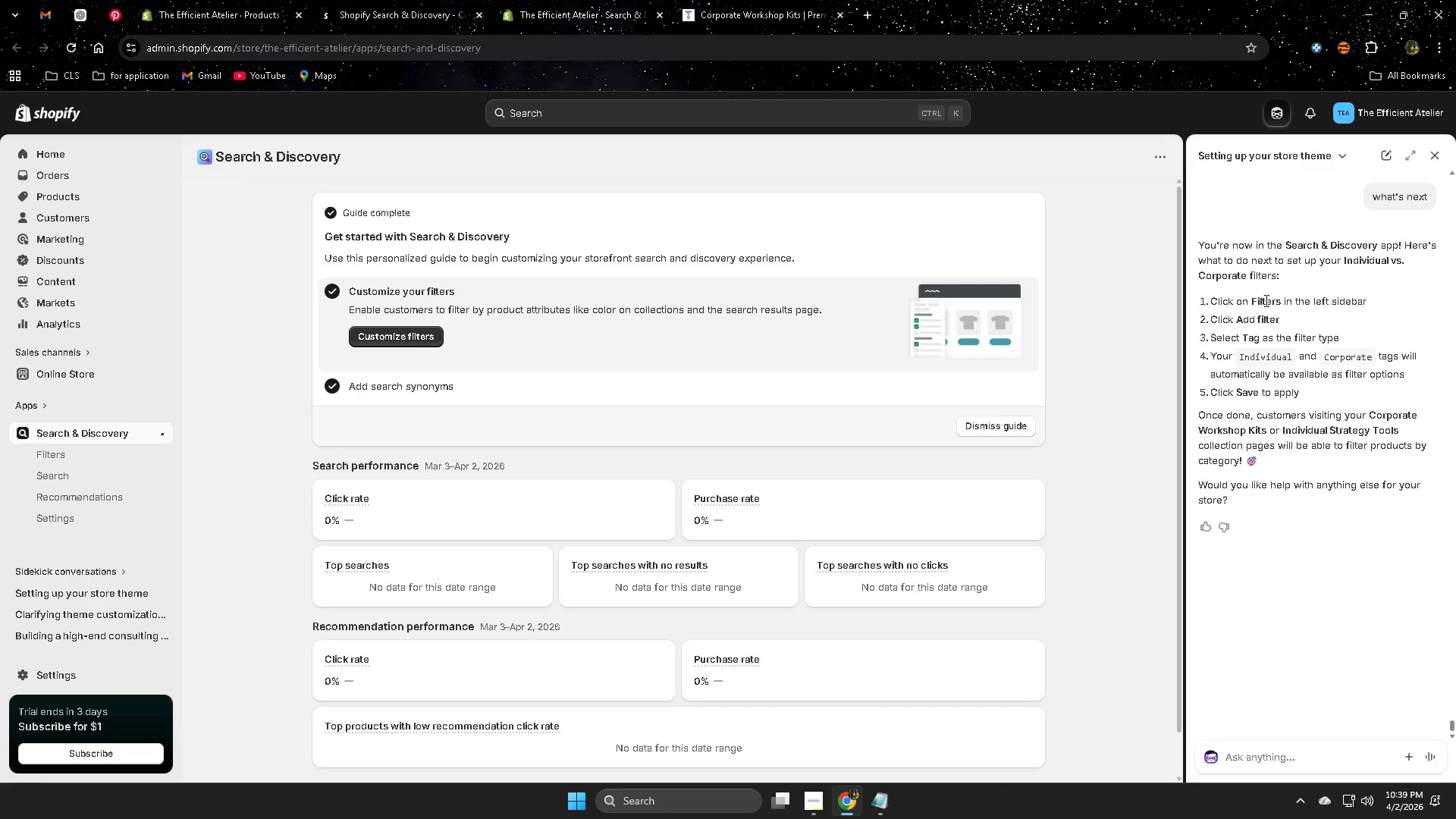 
scroll: coordinate [251, 532], scroll_direction: down, amount: 5.0
 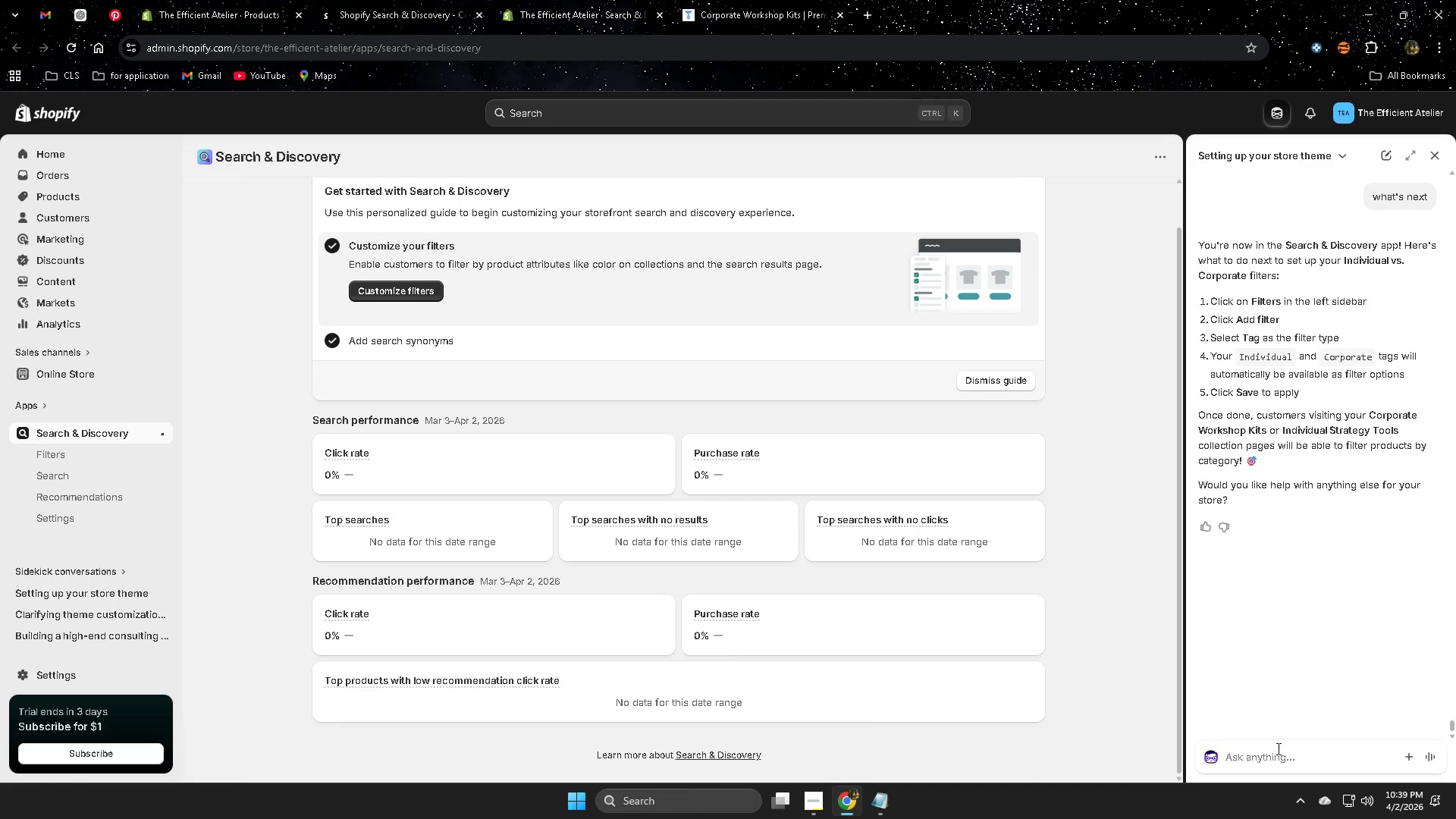 
left_click([1268, 758])
 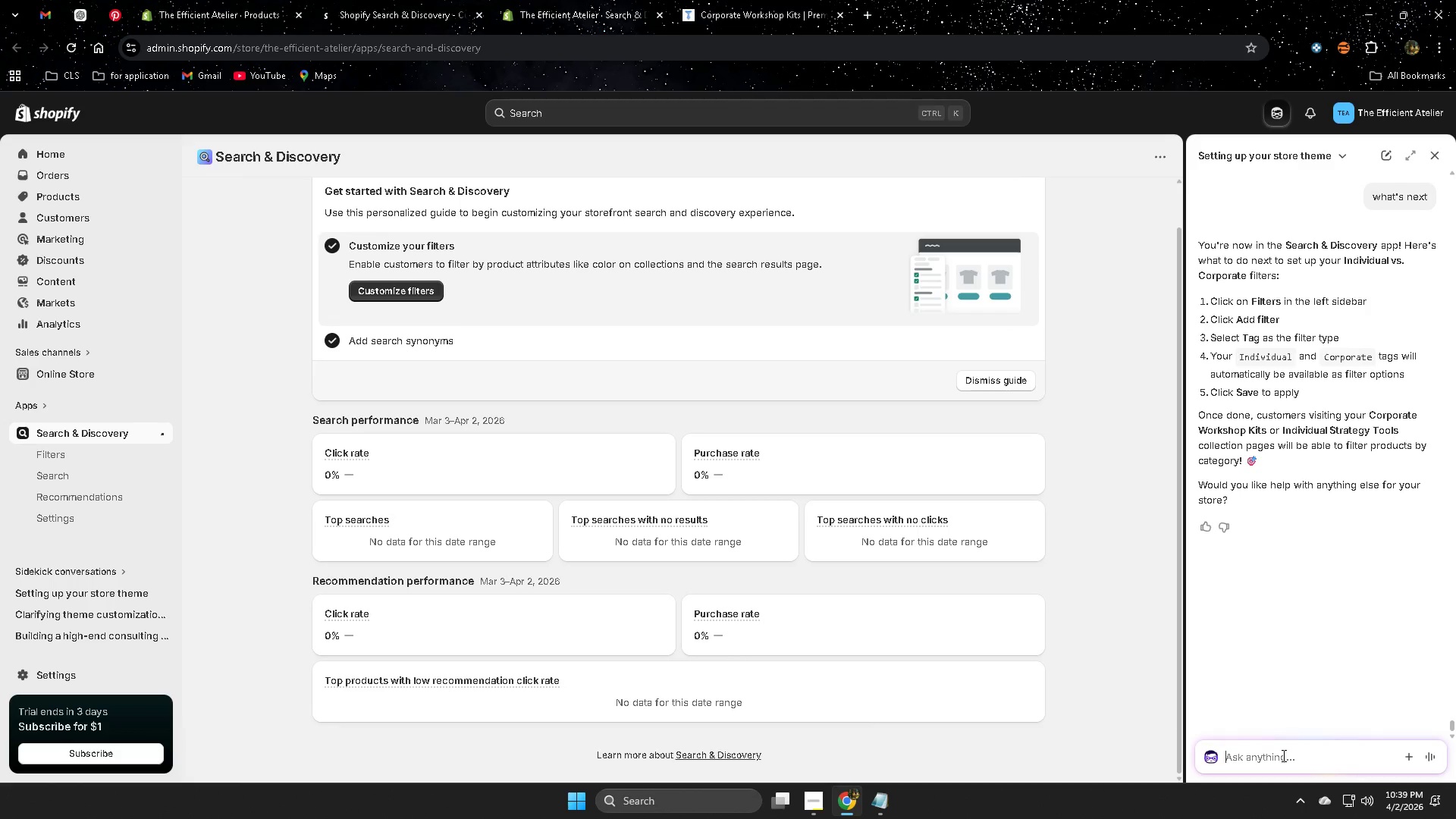 
type(you mean custi)
key(Backspace)
type(u)
key(Backspace)
type(omize r)
key(Backspace)
key(Backspace)
type( filters?)
 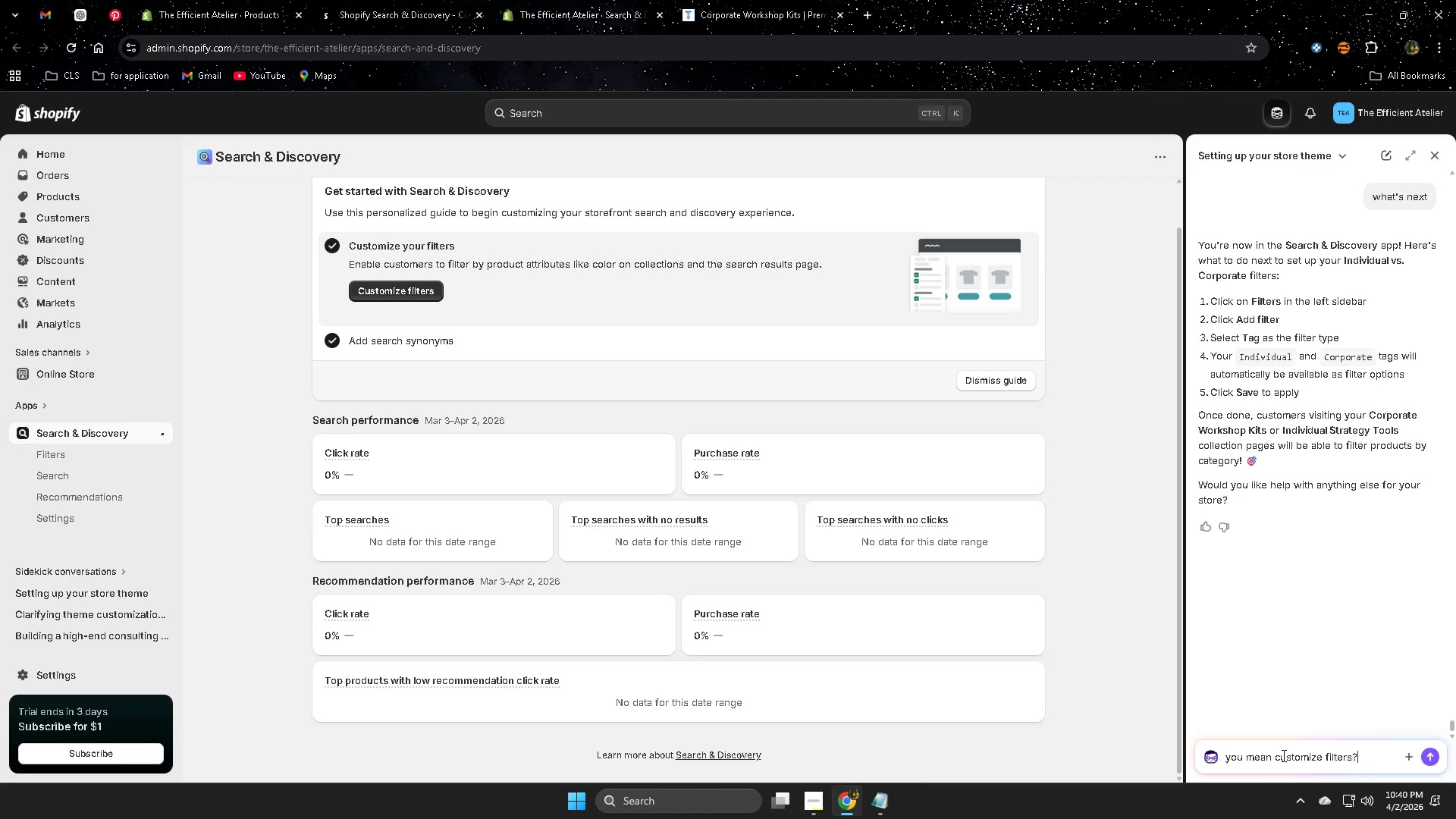 
key(Enter)
 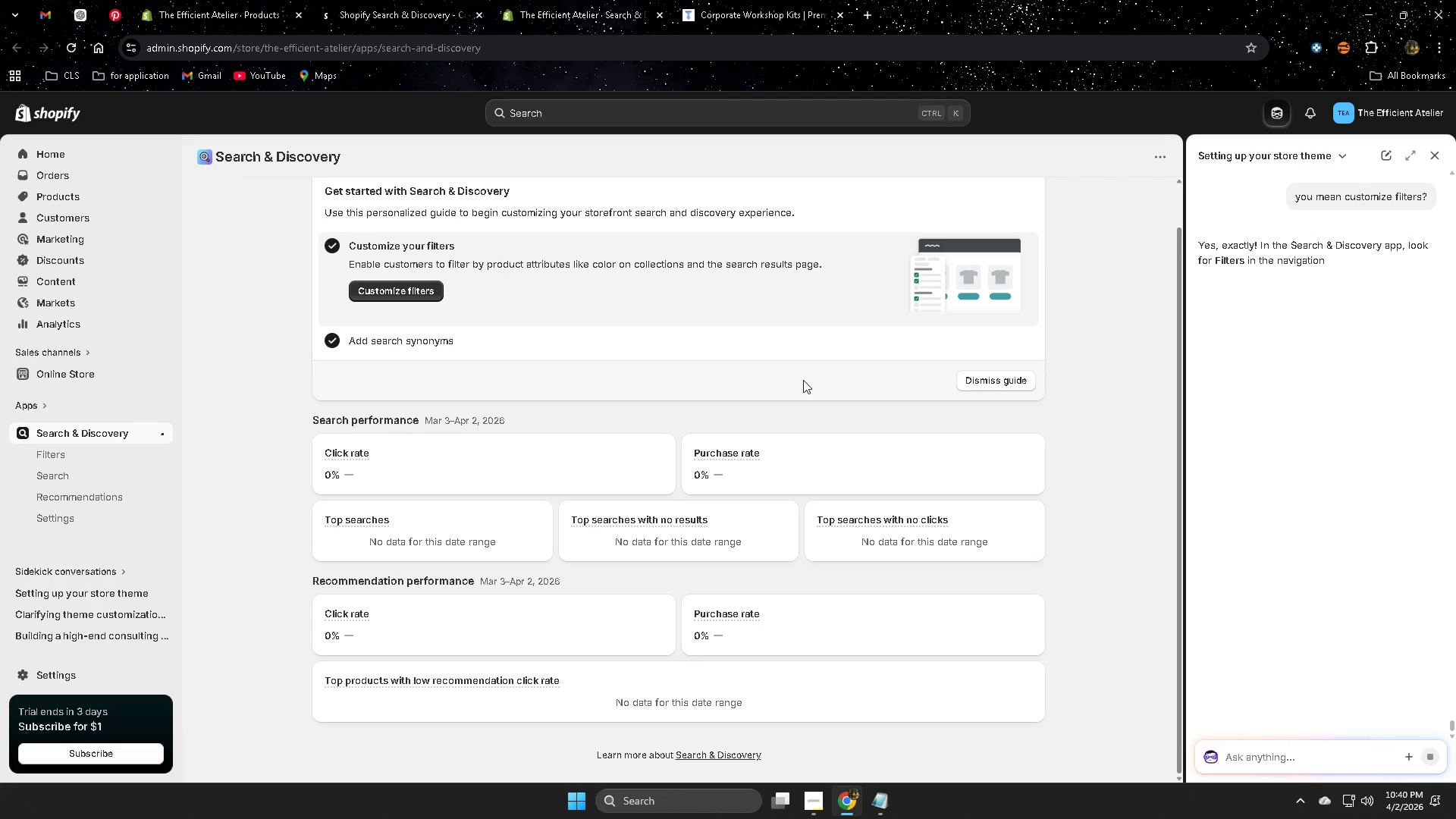 
wait(9.73)
 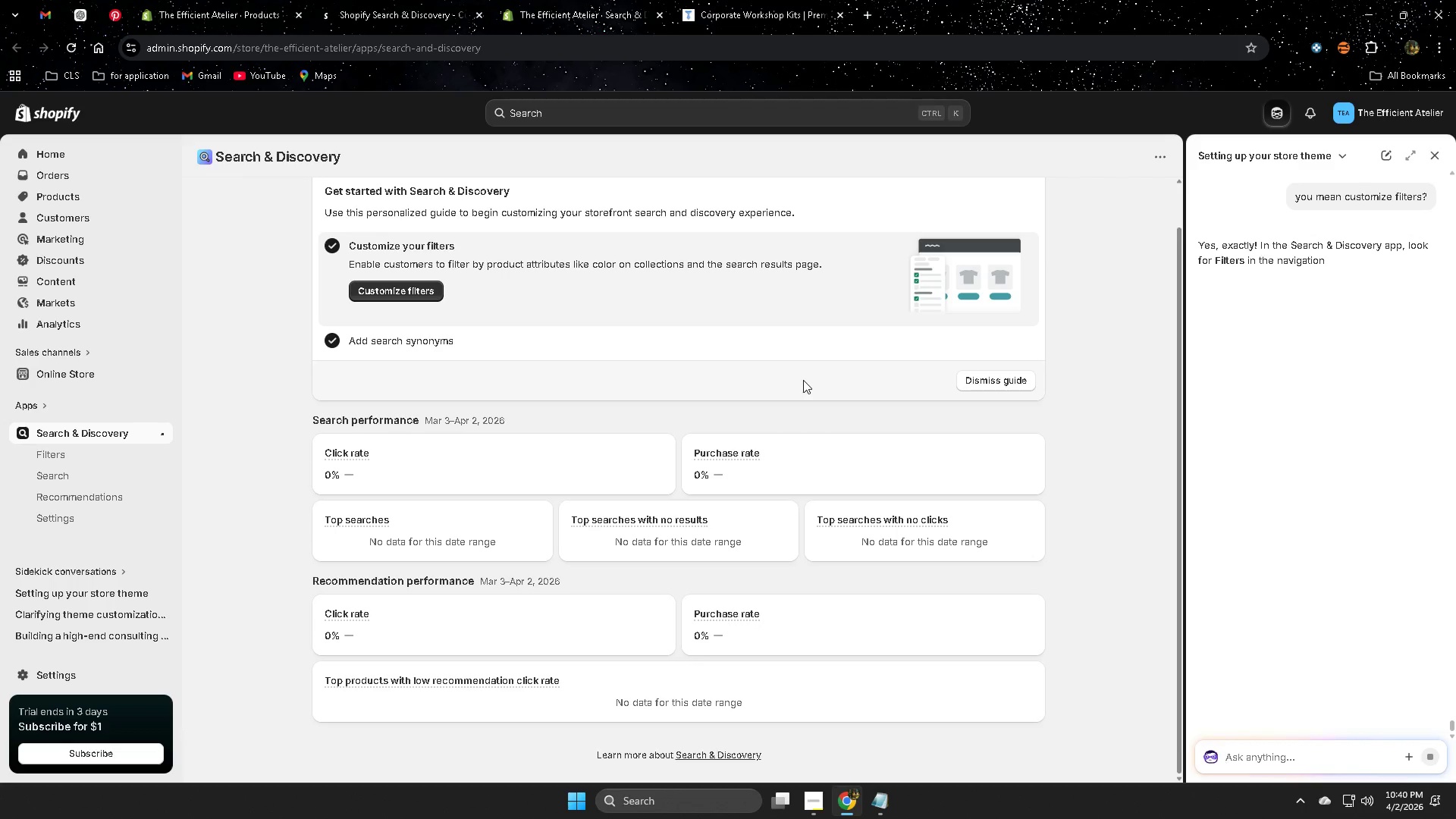 
left_click([381, 287])
 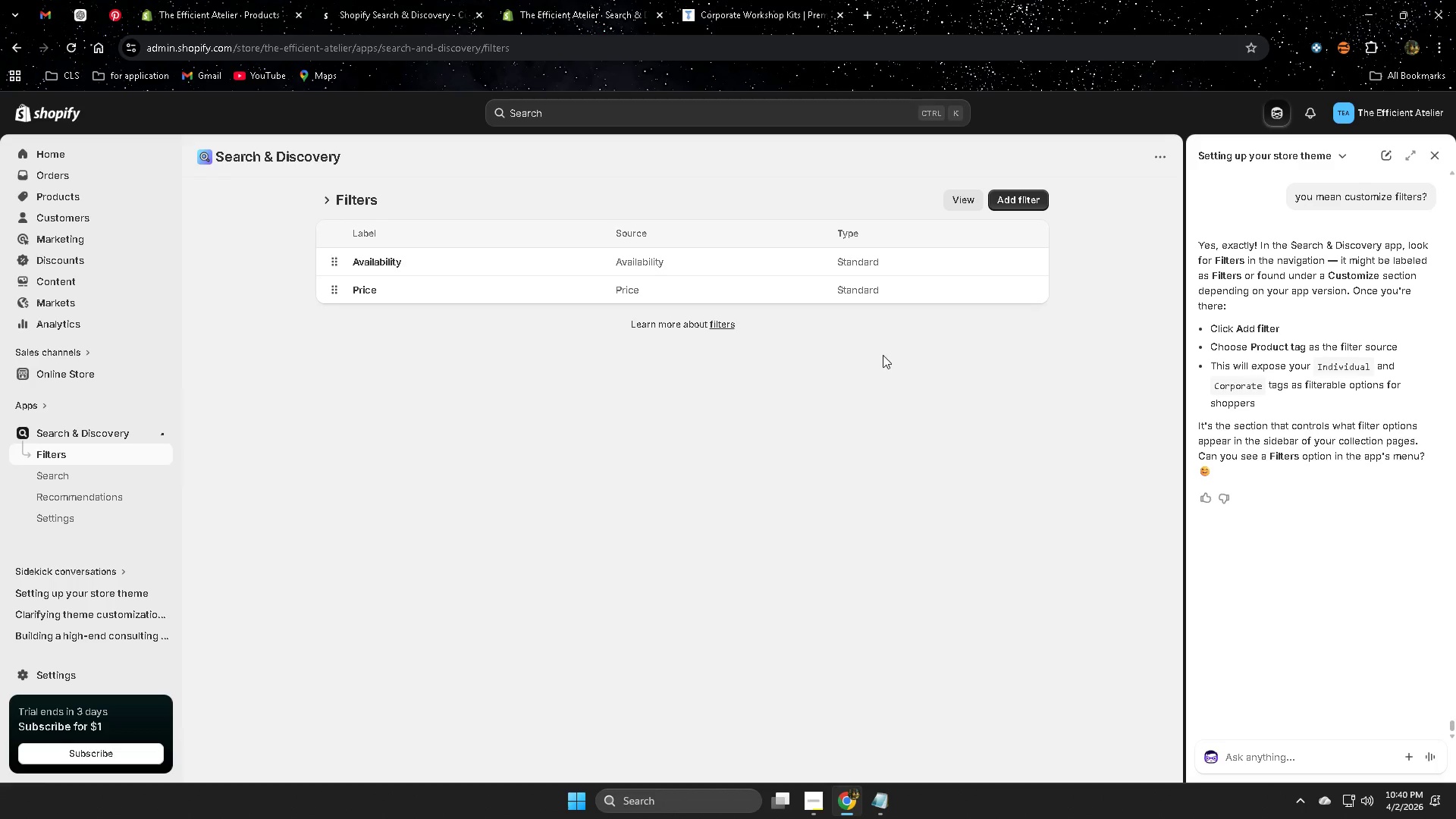 
wait(8.14)
 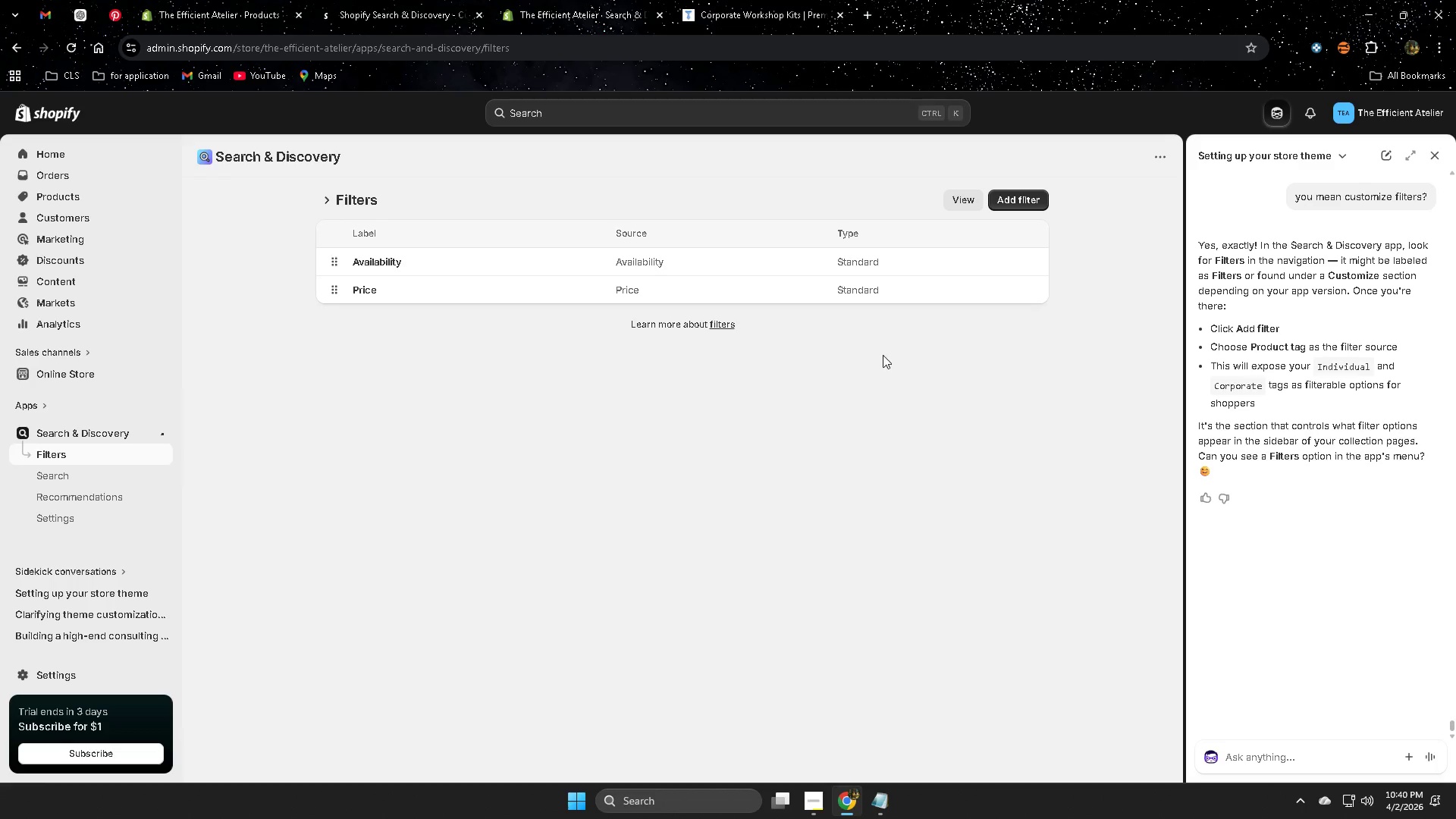 
left_click([1010, 200])
 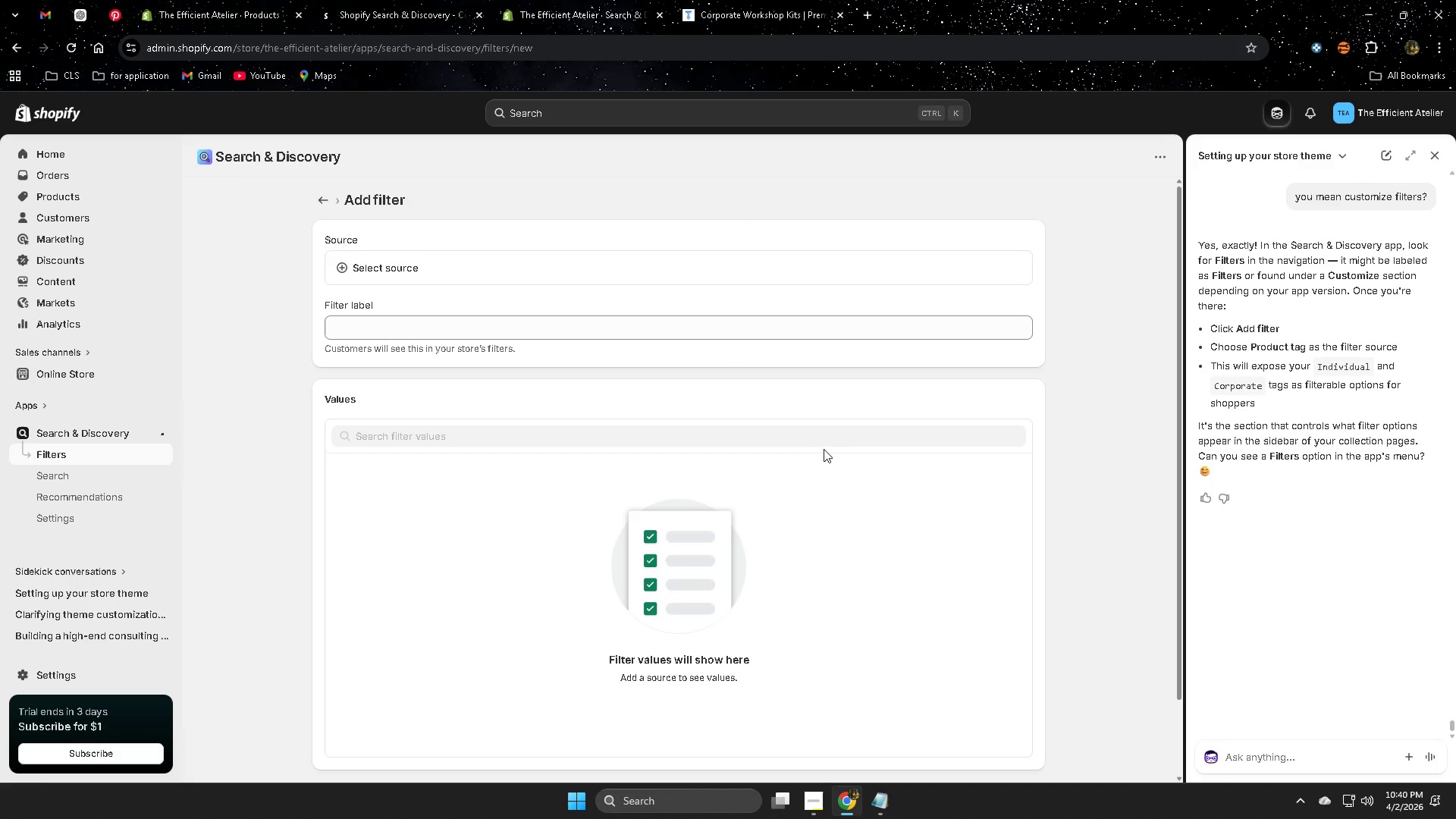 
left_click([474, 331])
 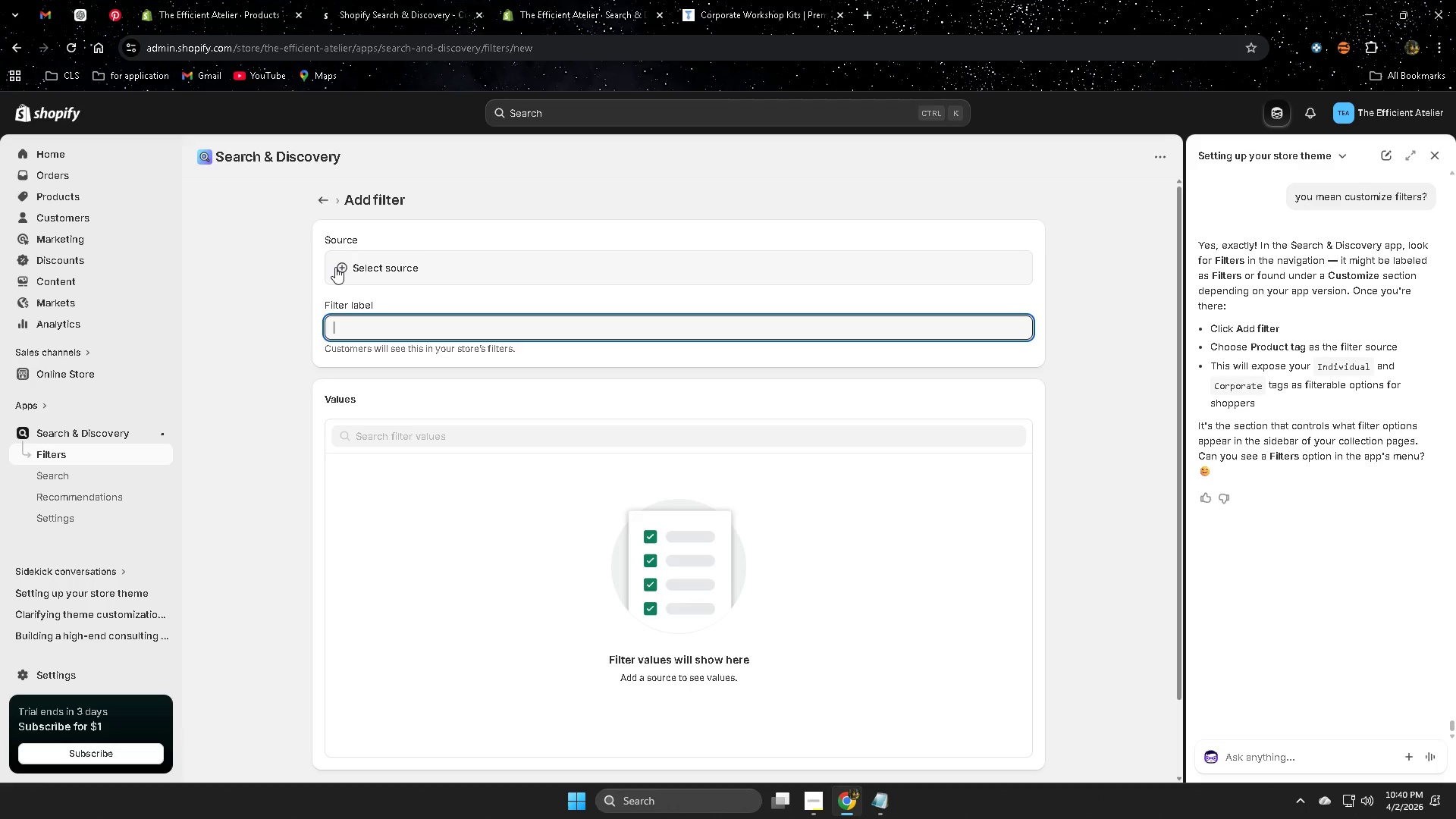 
left_click([335, 267])
 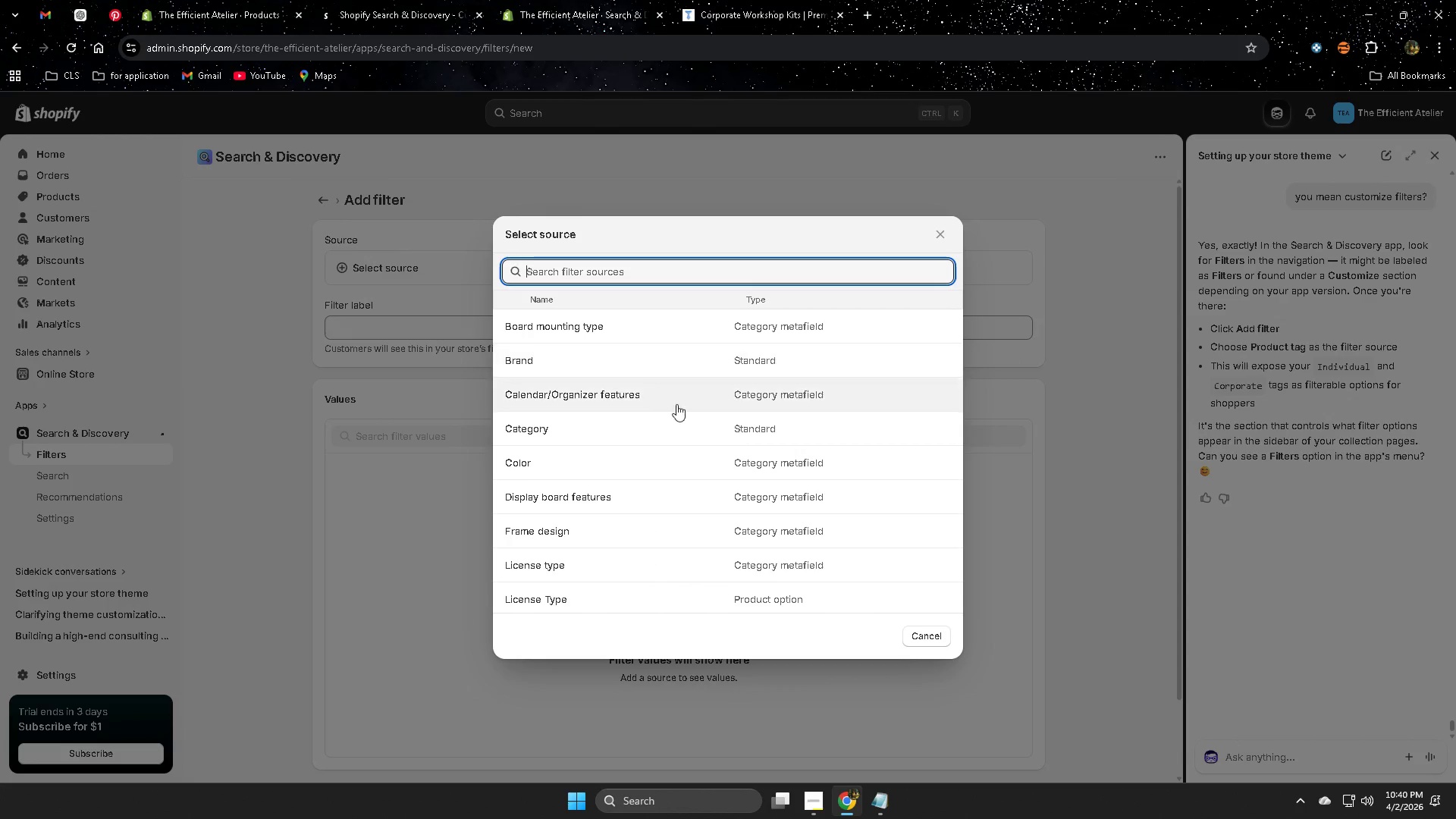 
scroll: coordinate [686, 553], scroll_direction: down, amount: 6.0
 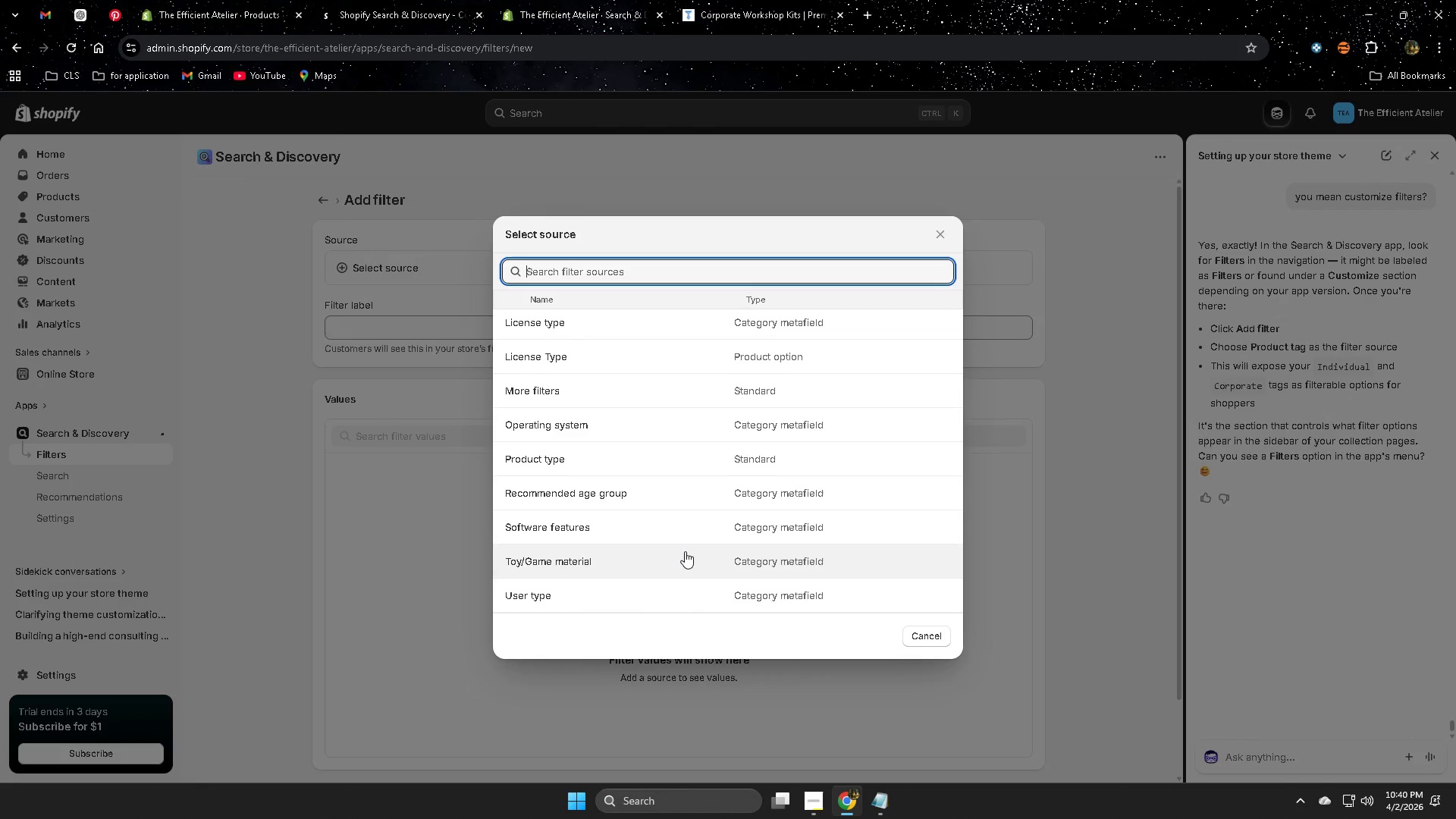 
scroll: coordinate [683, 551], scroll_direction: up, amount: 10.0
 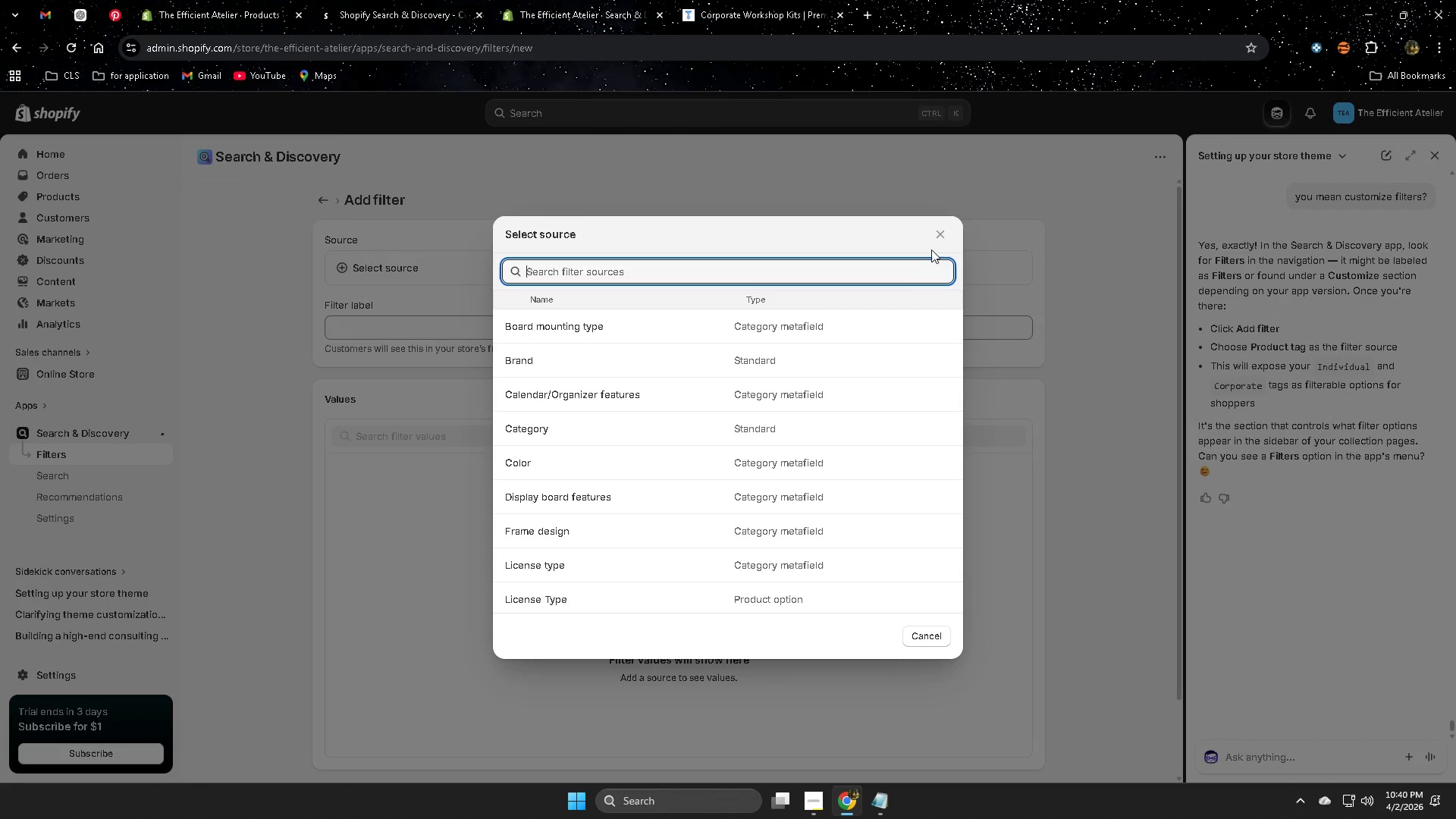 
left_click([938, 230])
 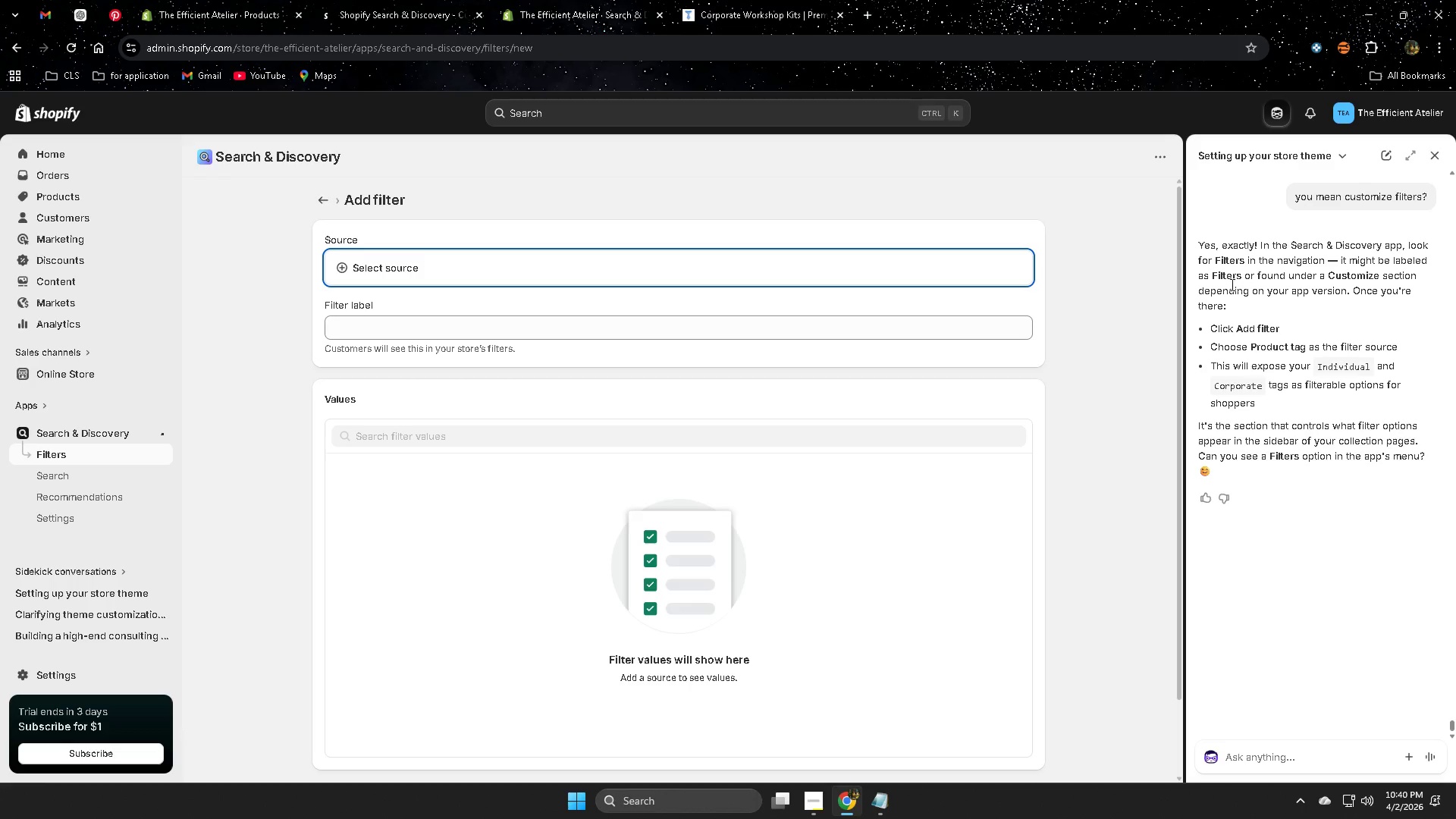 
wait(13.09)
 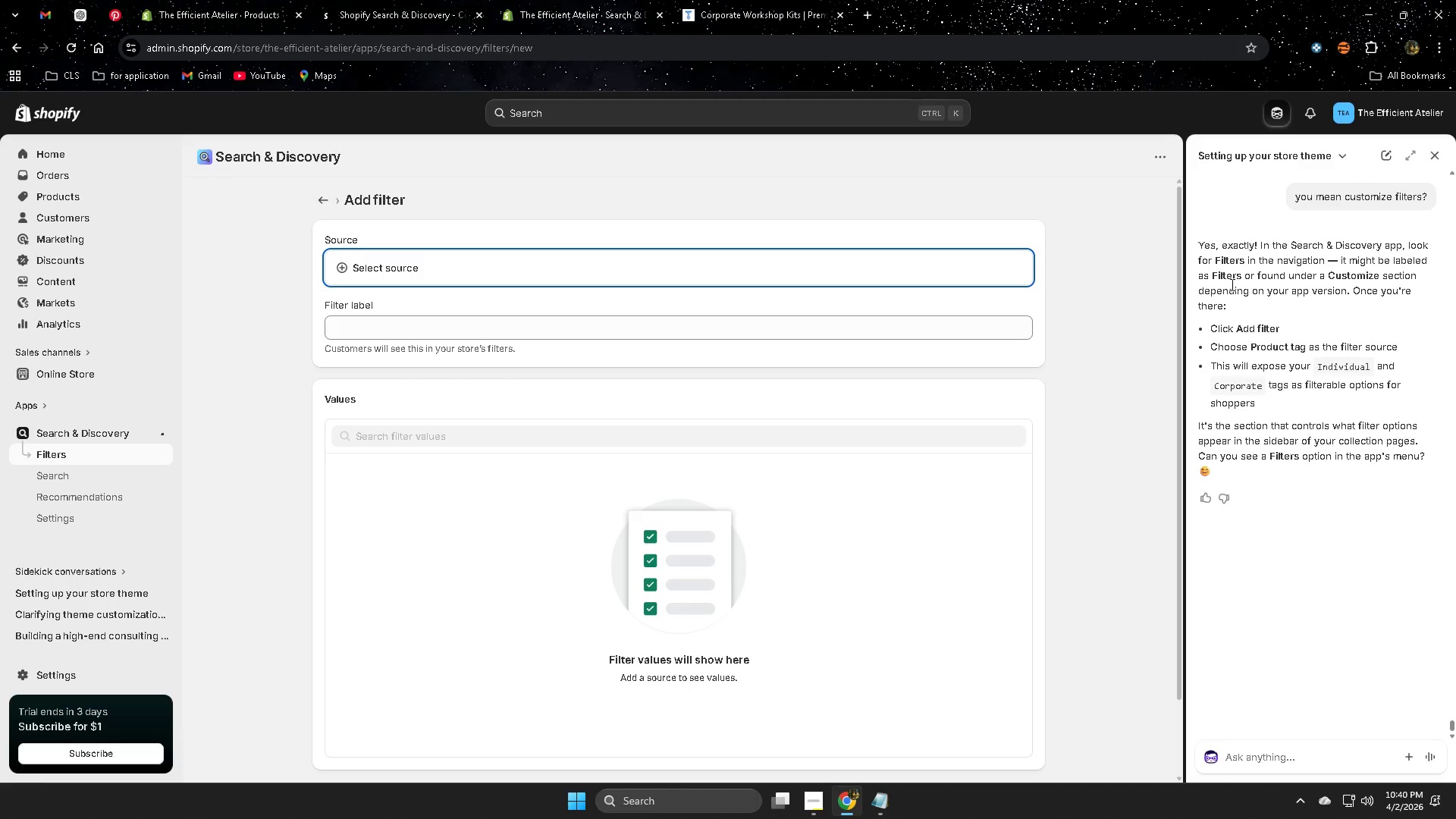 
left_click([1300, 805])
 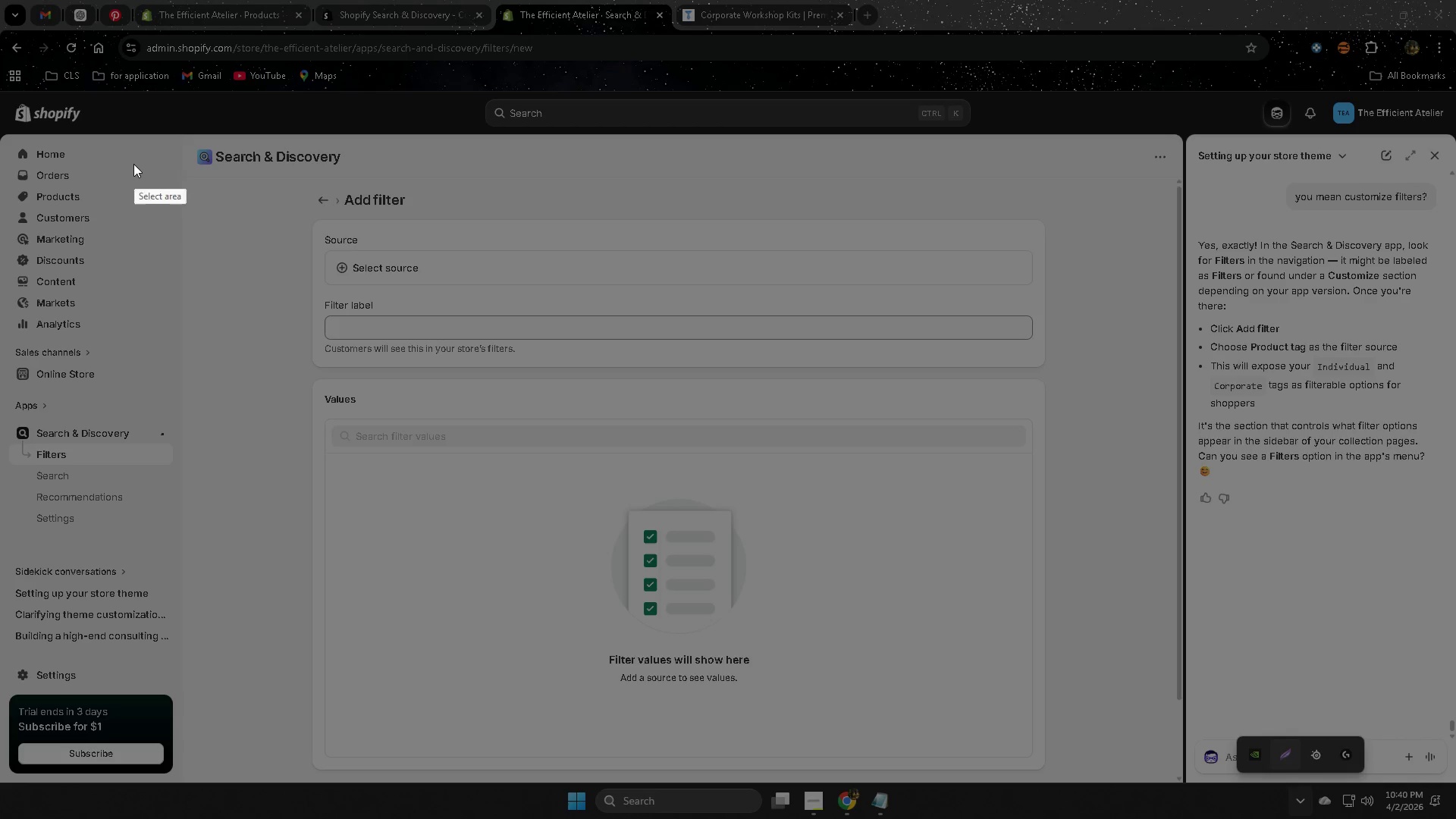 
left_click_drag(start_coordinate=[0, 125], to_coordinate=[1150, 740])
 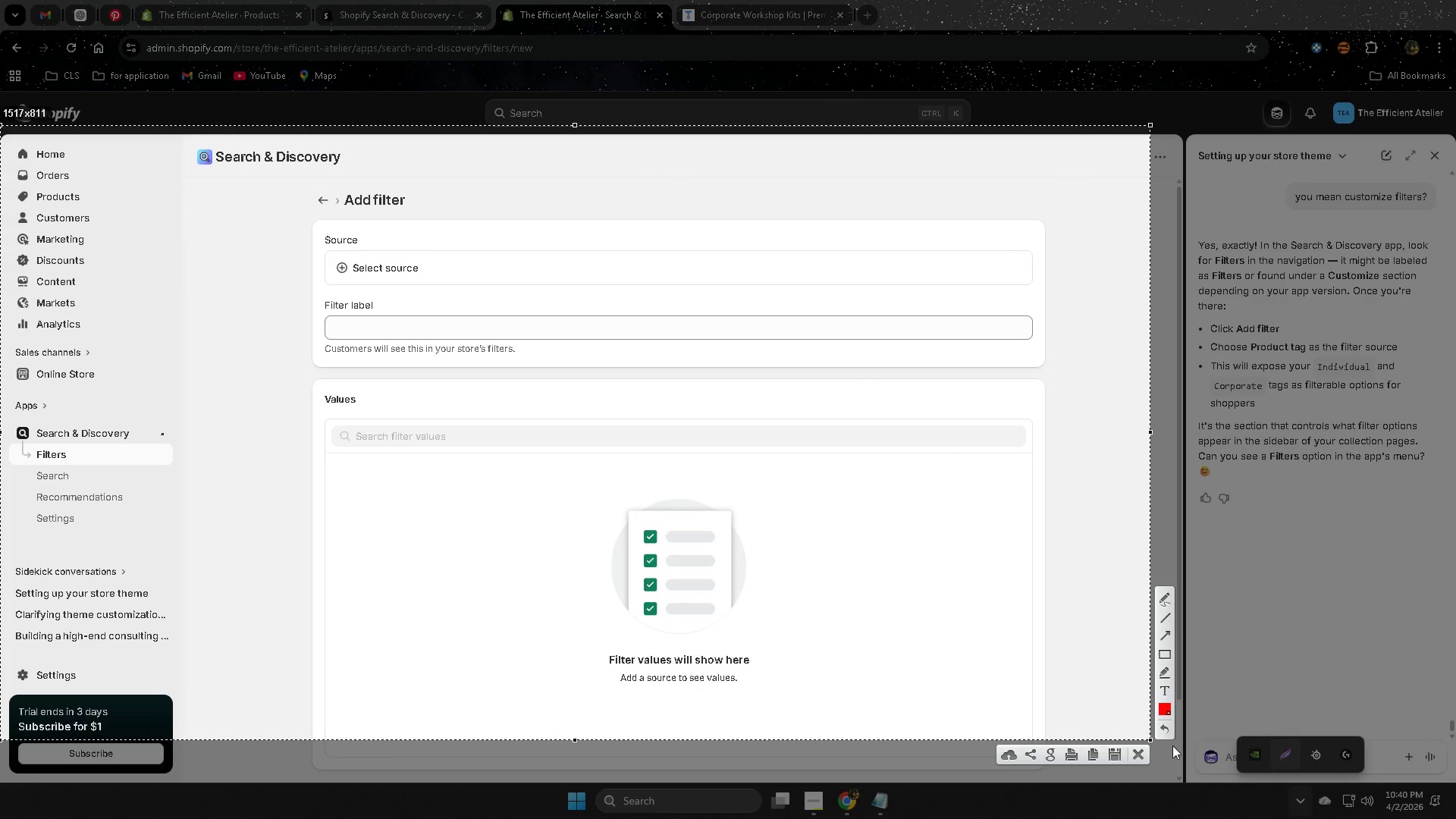 
key(Control+ControlLeft)
 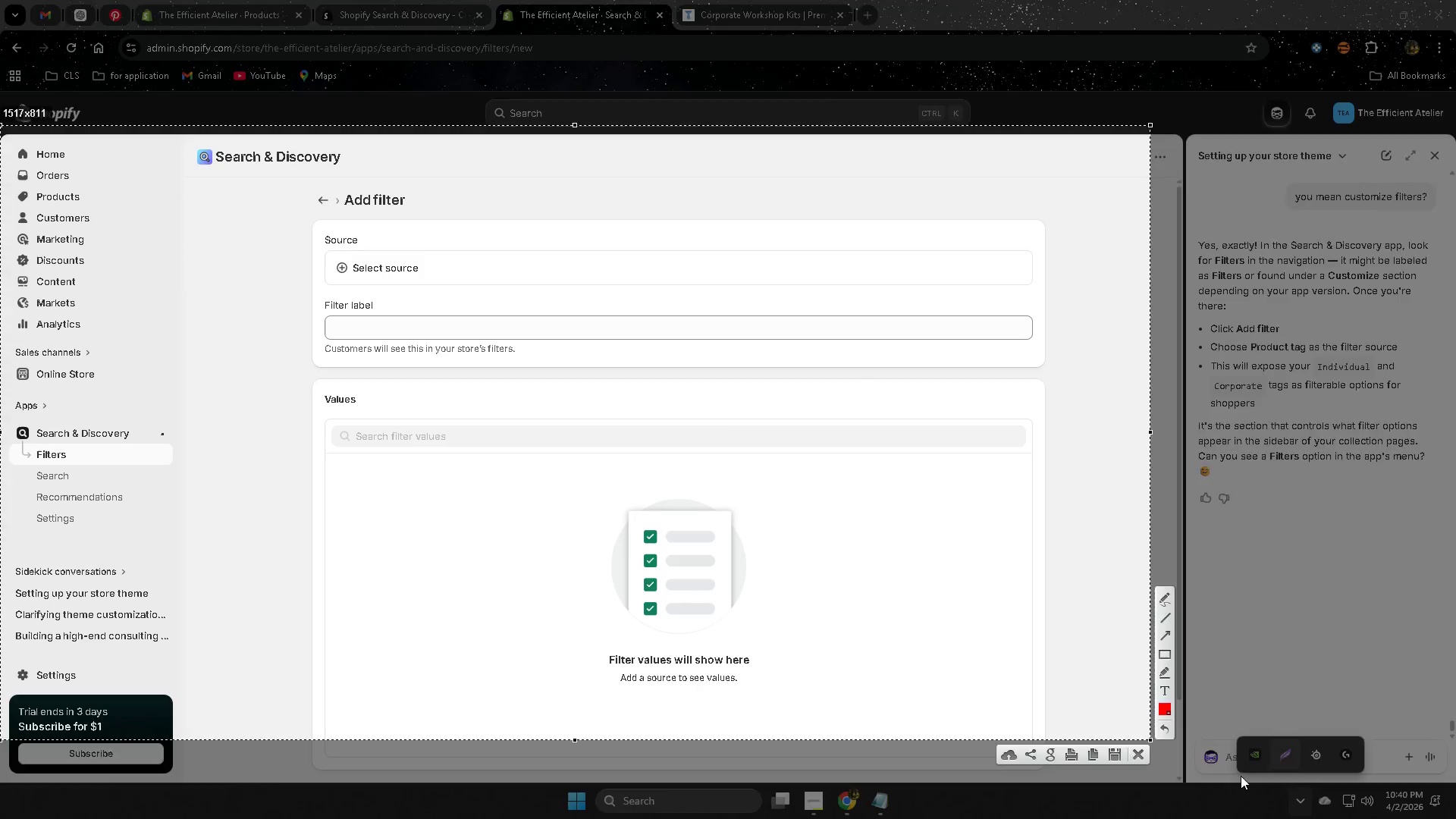 
key(Control+C)
 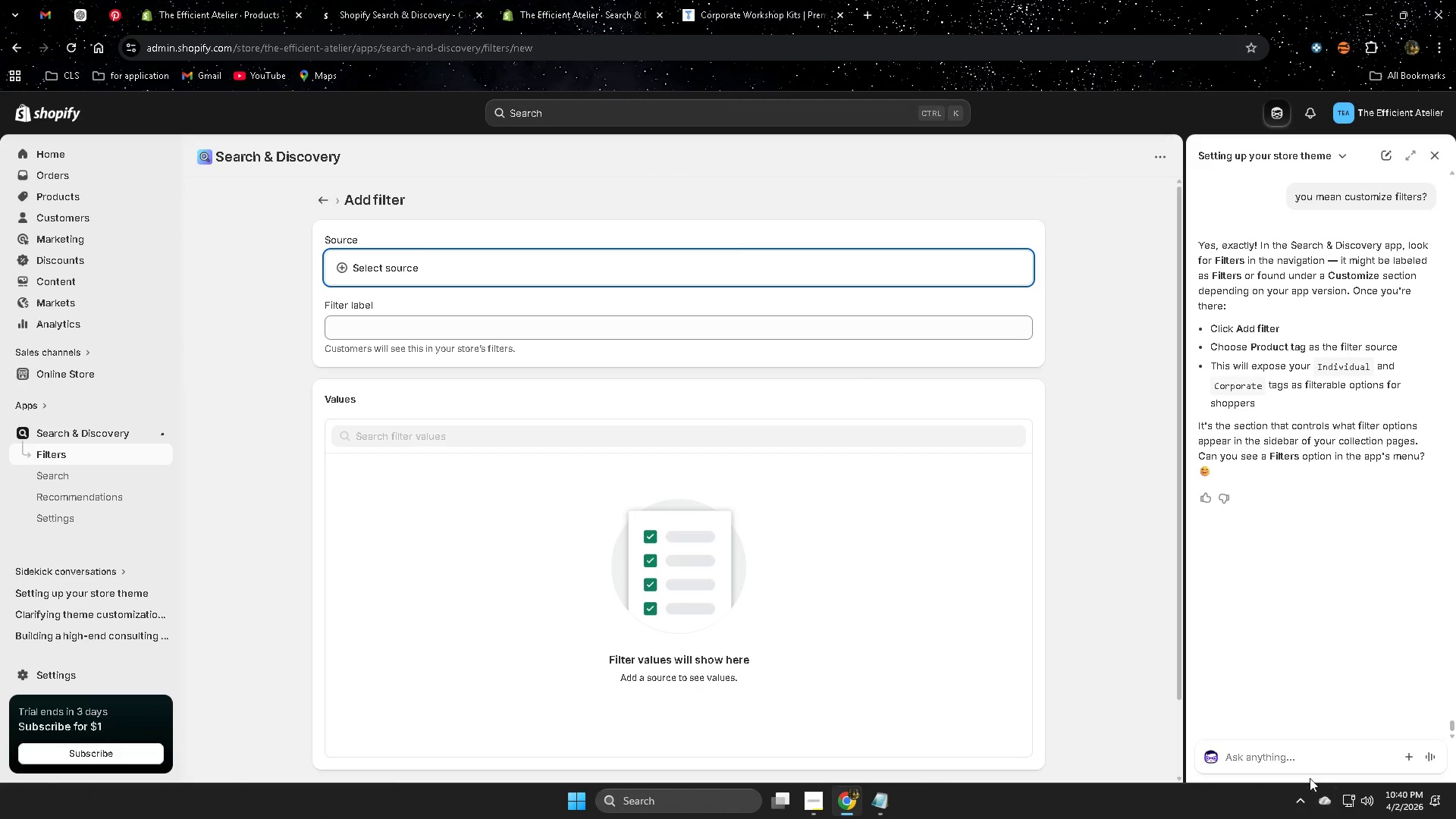 
left_click([1291, 754])
 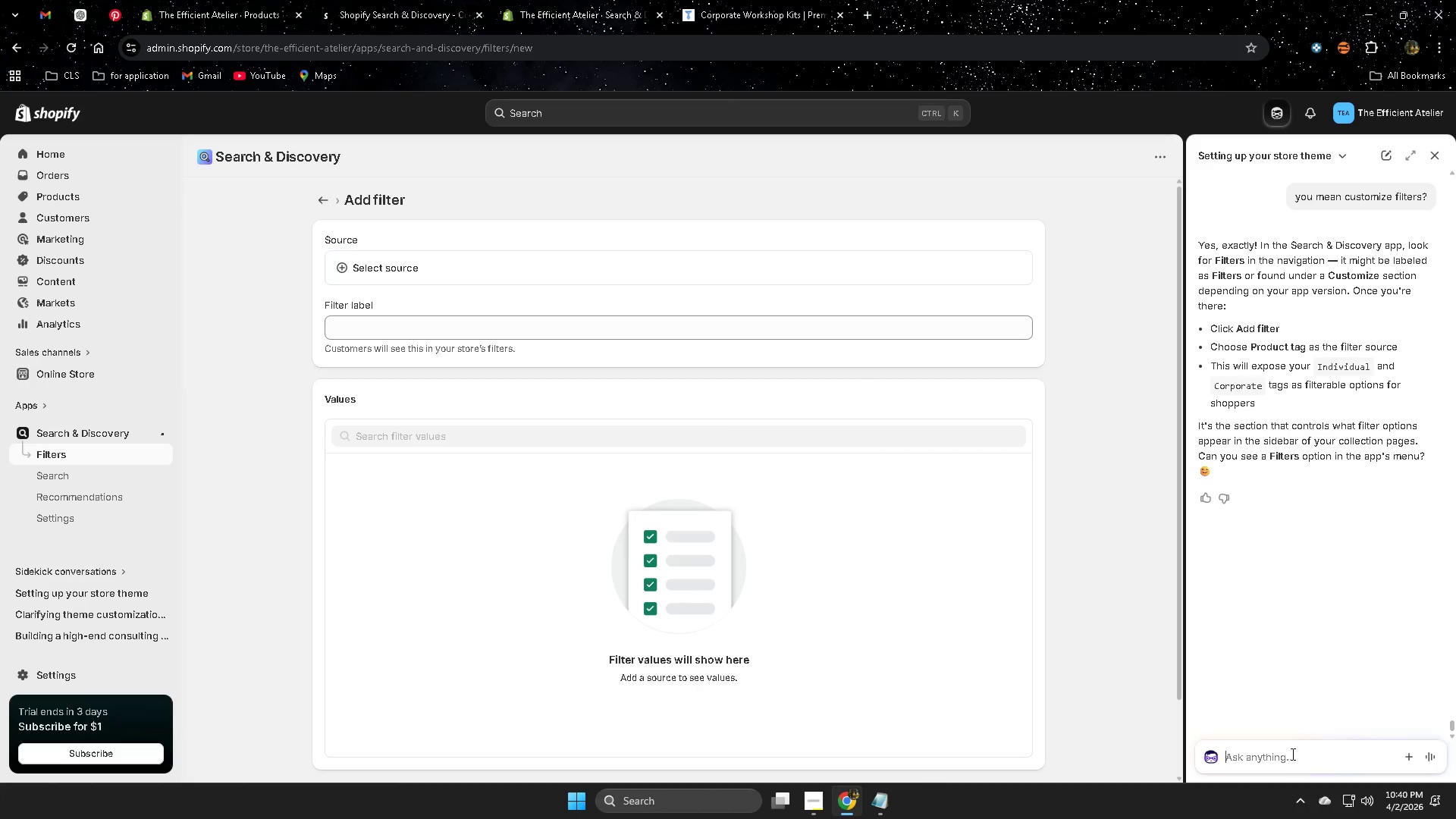 
key(Control+ControlLeft)
 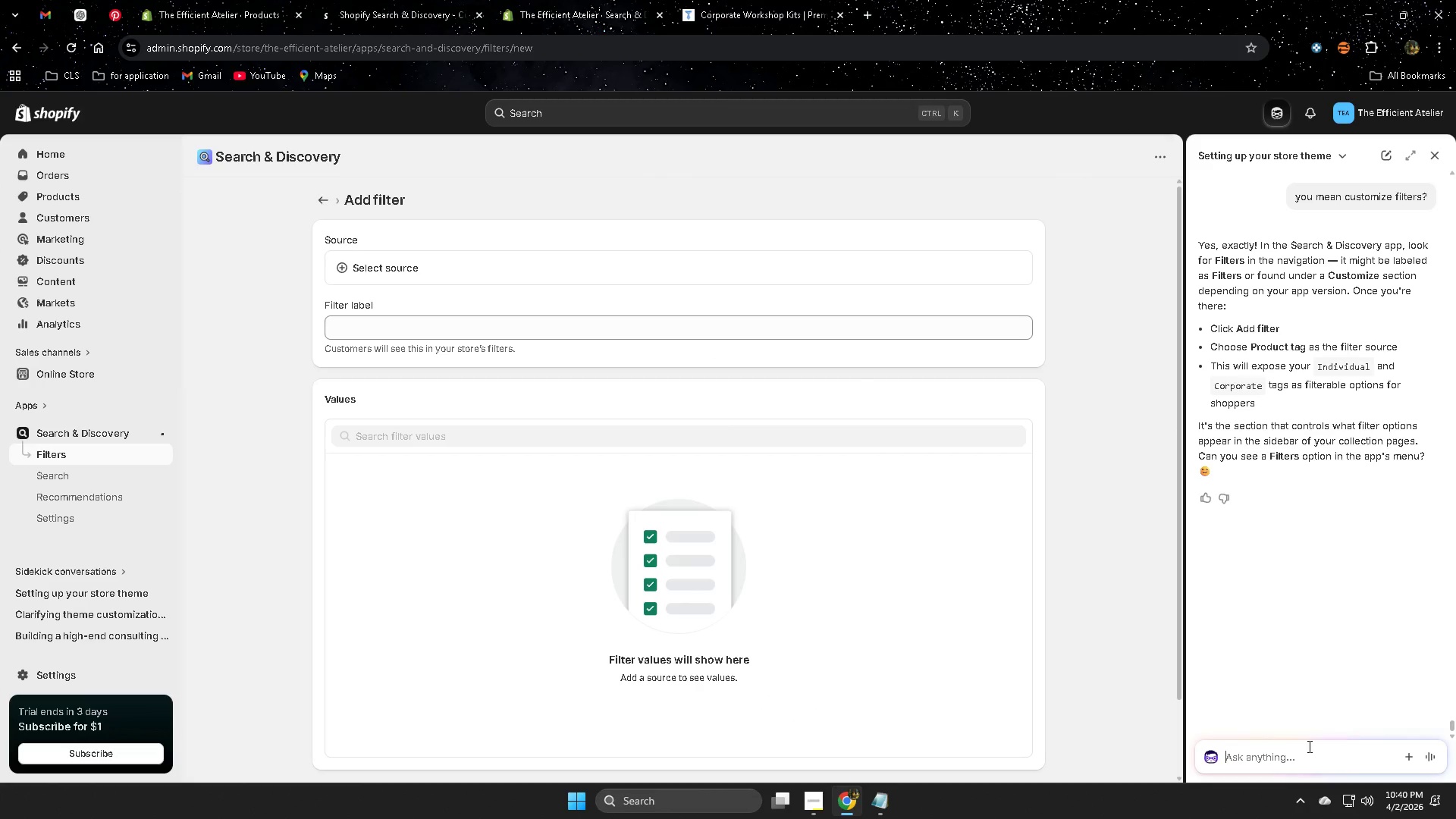 
key(Control+V)
 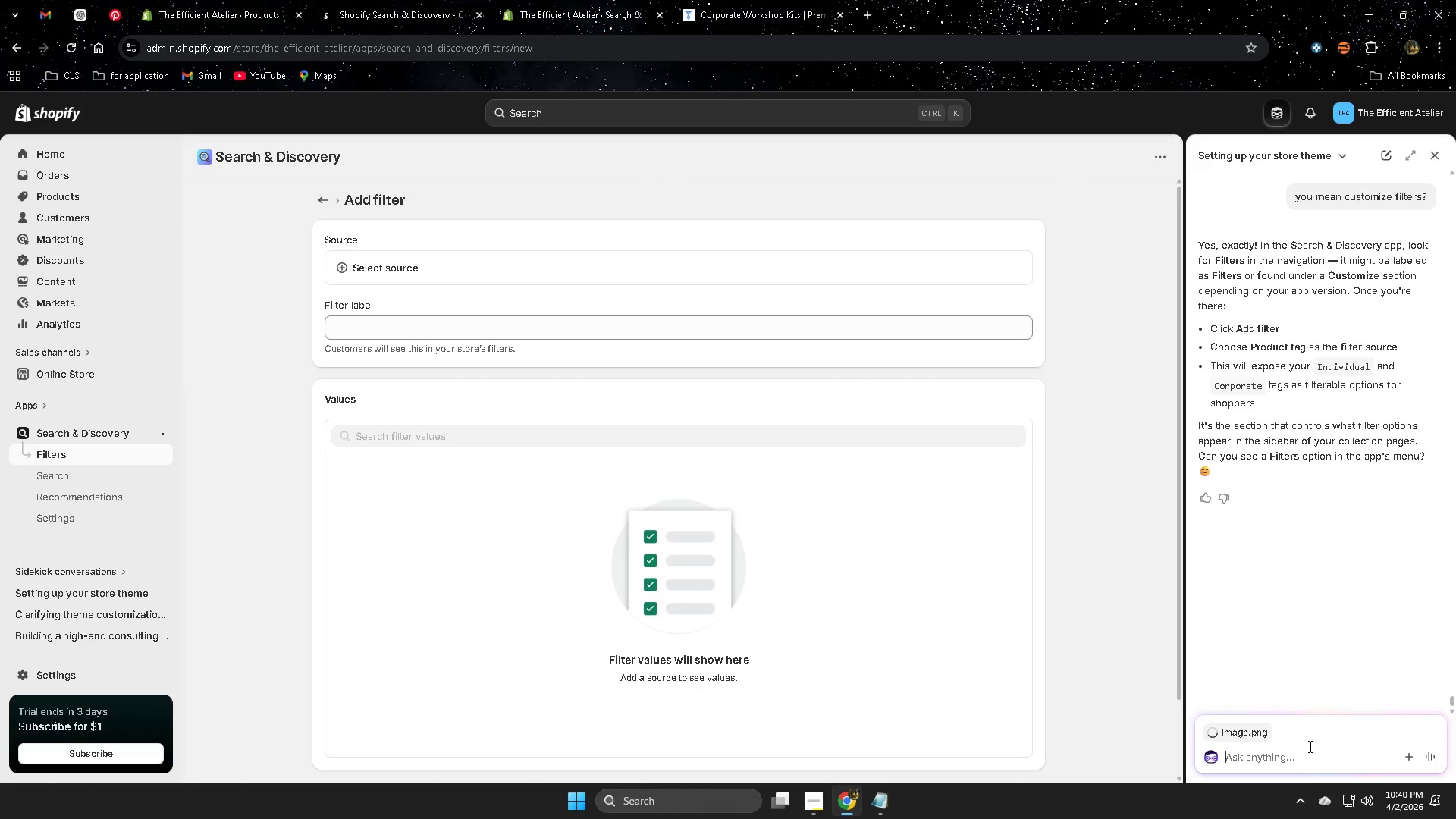 
type(cna )
key(Backspace)
key(Backspace)
type(a)
key(Backspace)
key(Backspace)
type(an you show me where is it )
 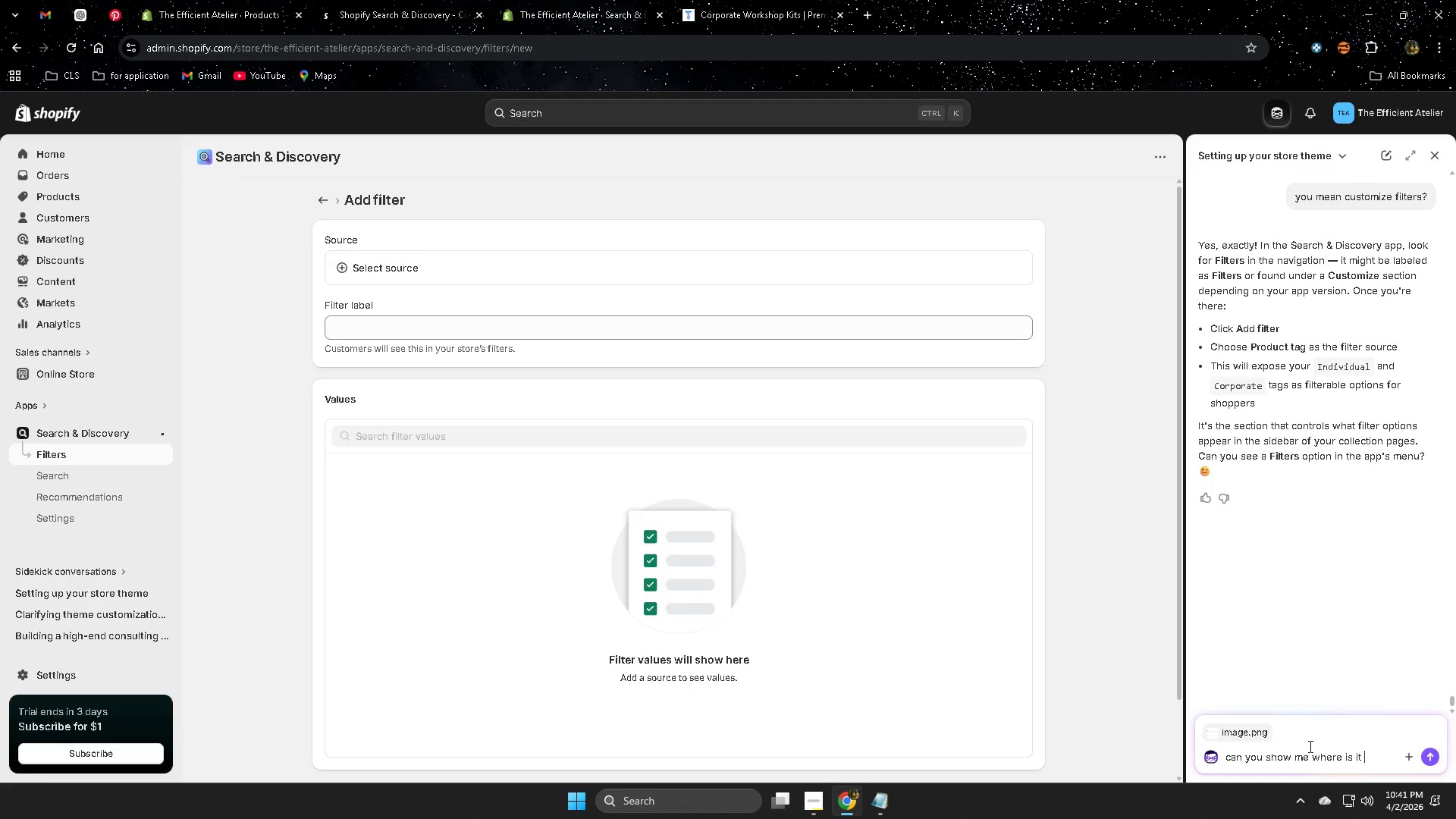 
key(Enter)
 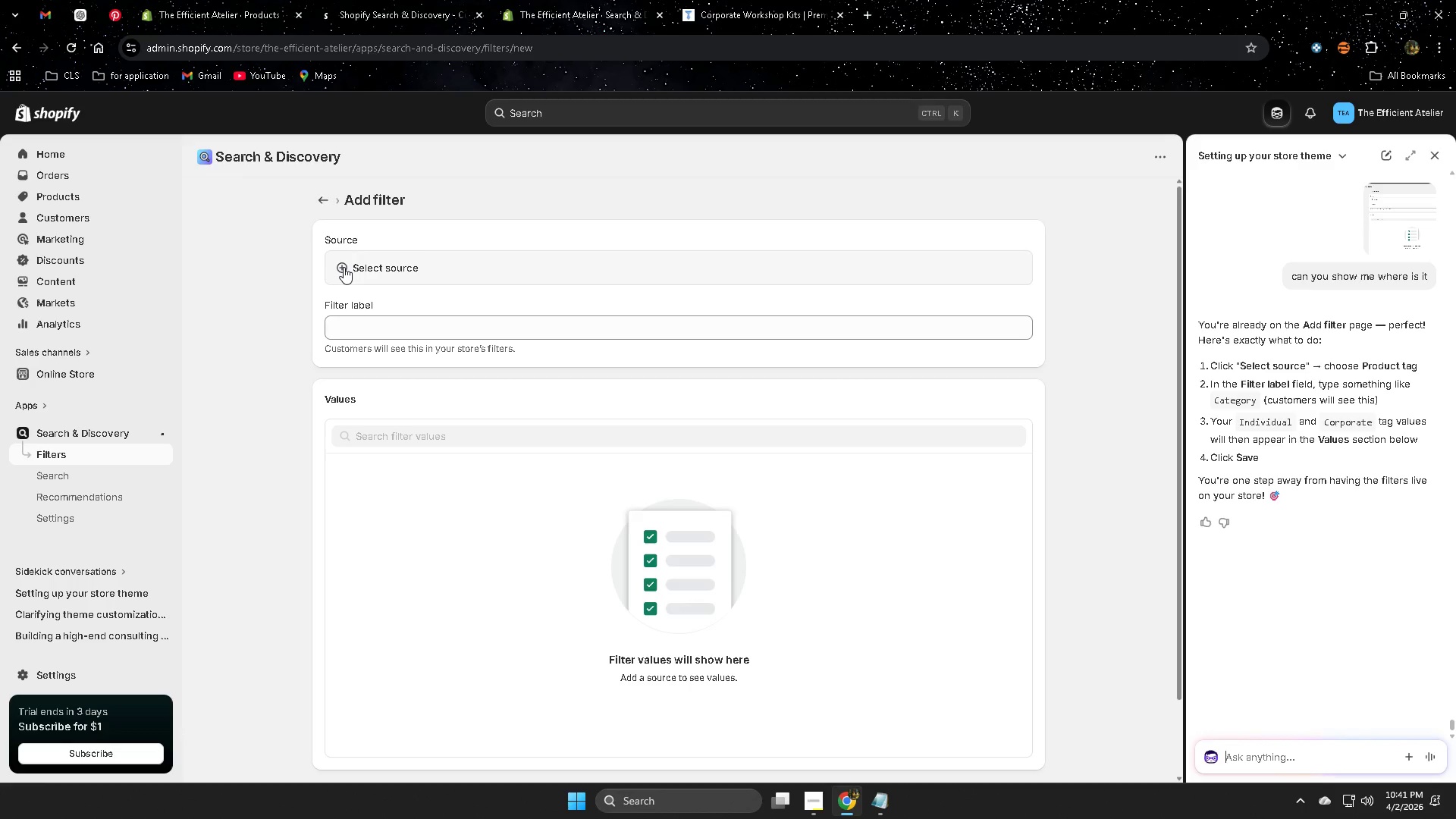 
wait(21.14)
 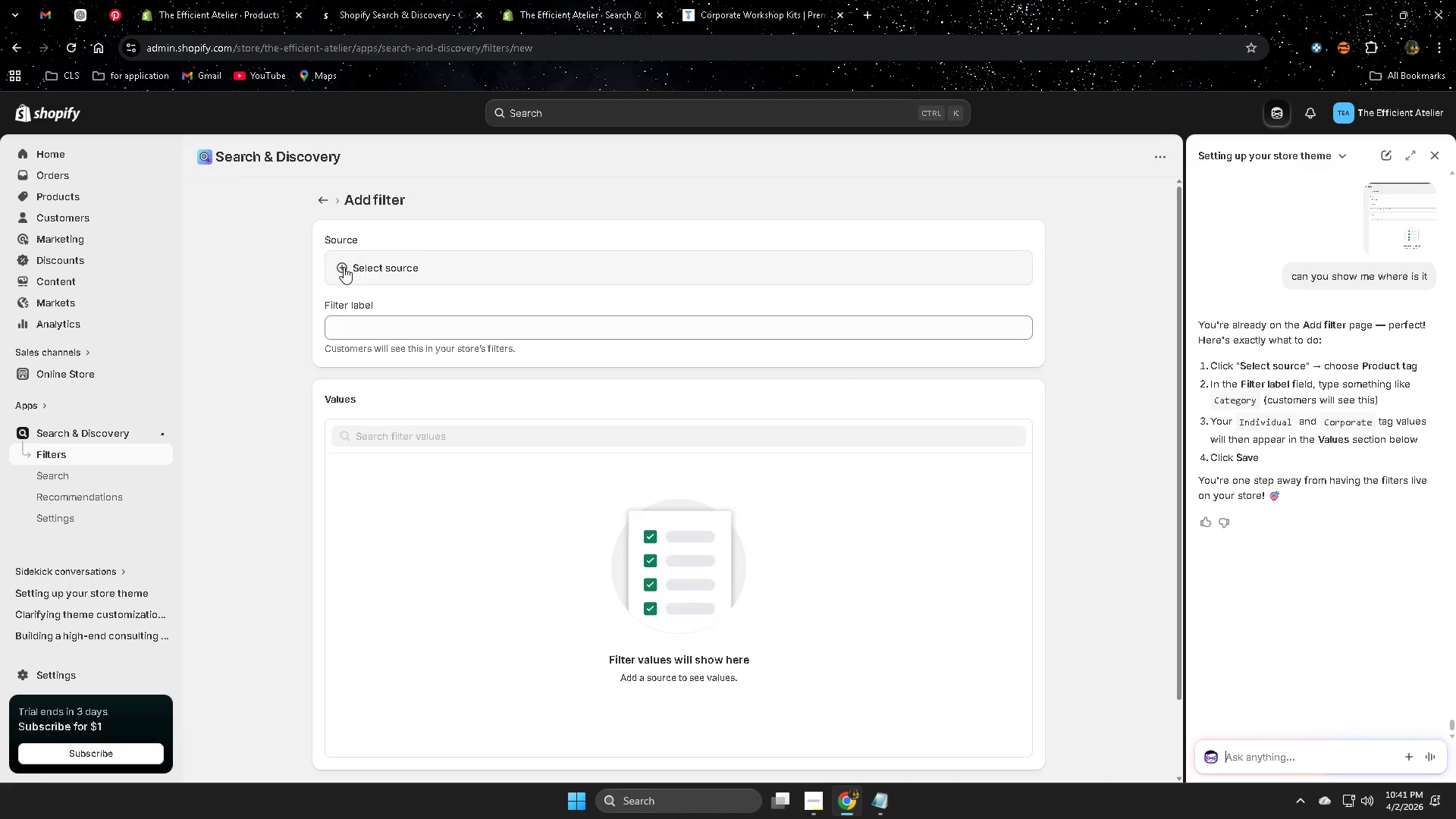 
left_click([344, 267])
 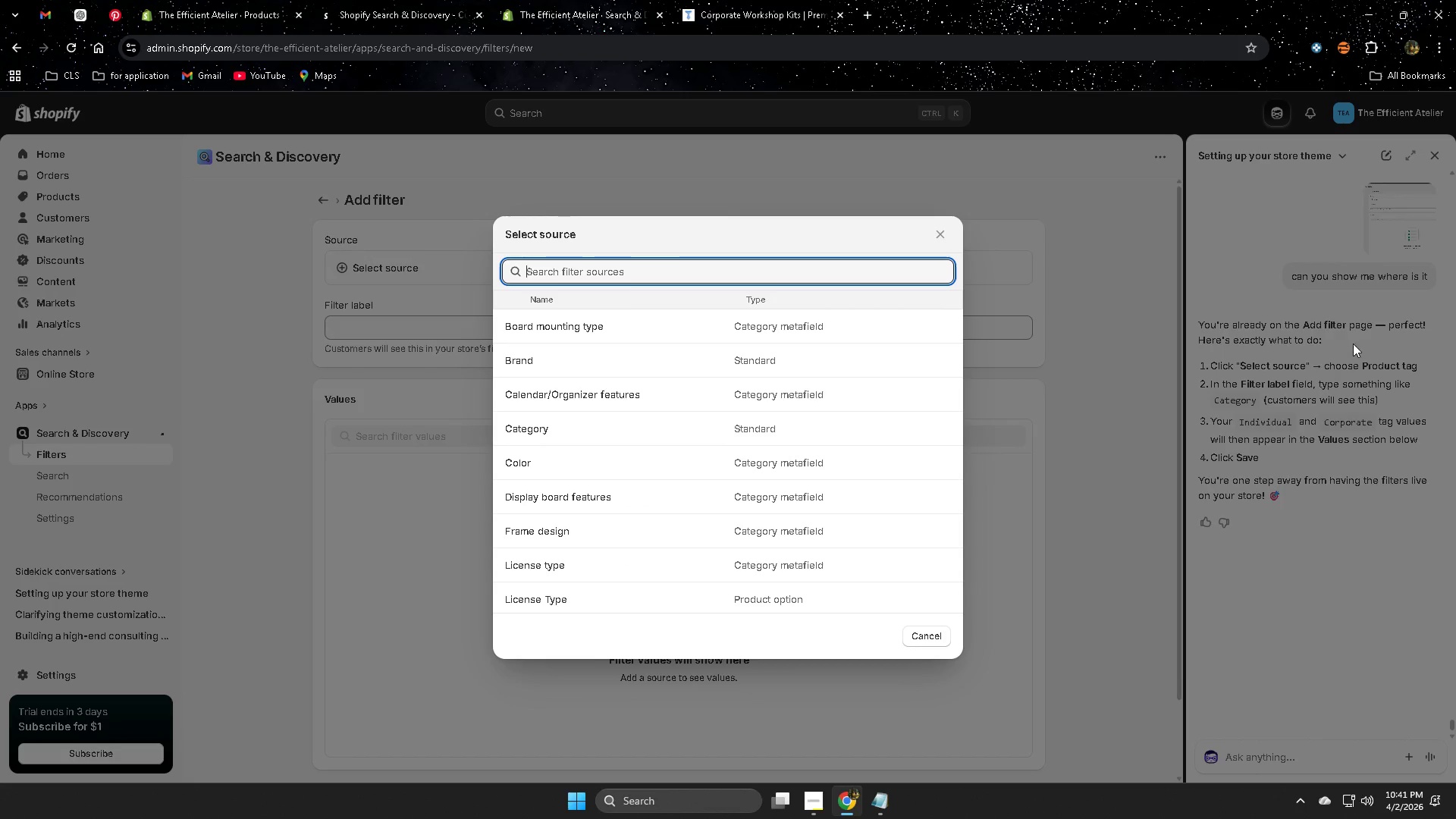 
wait(10.03)
 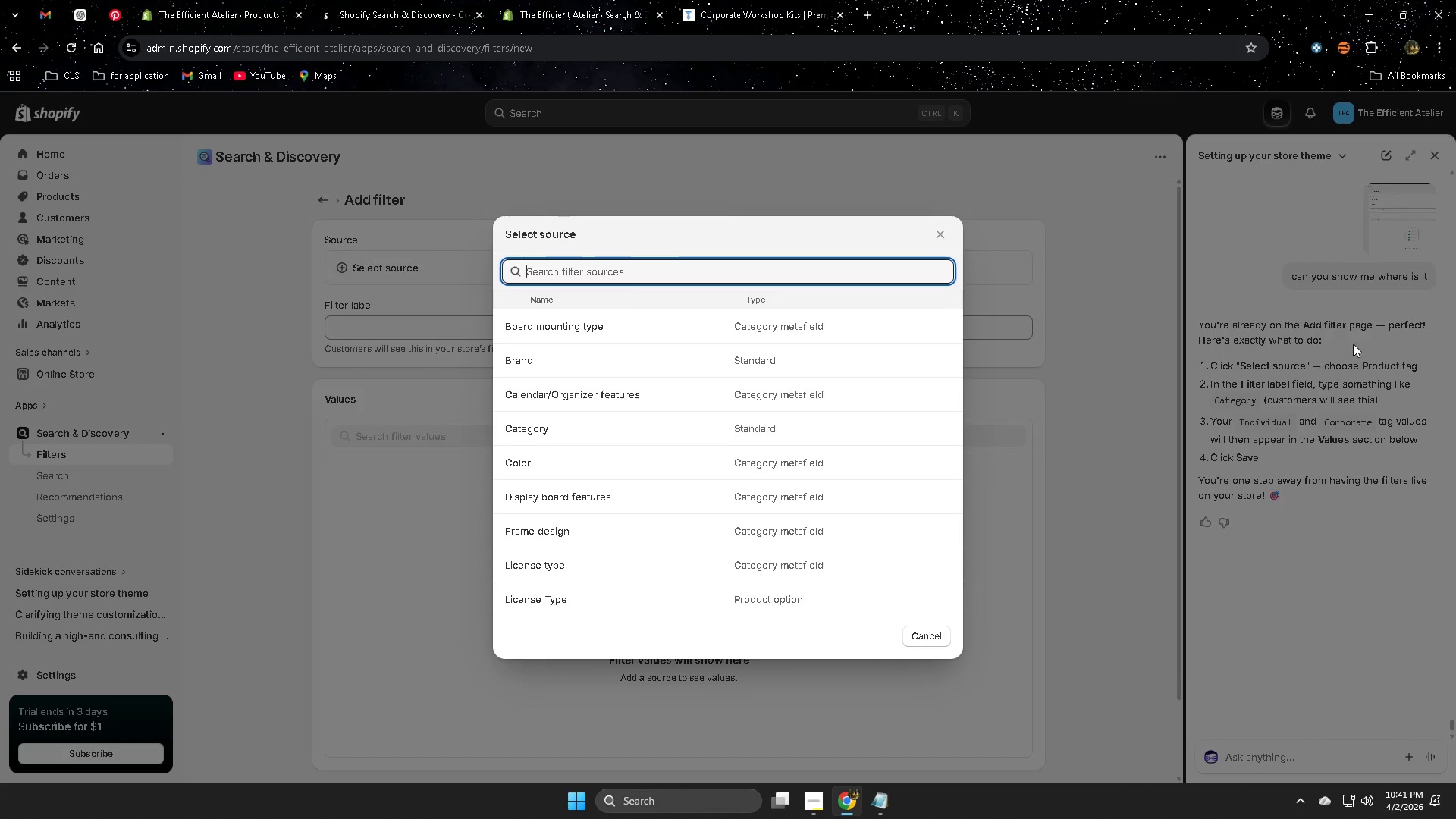 
scroll: coordinate [592, 514], scroll_direction: down, amount: 6.0
 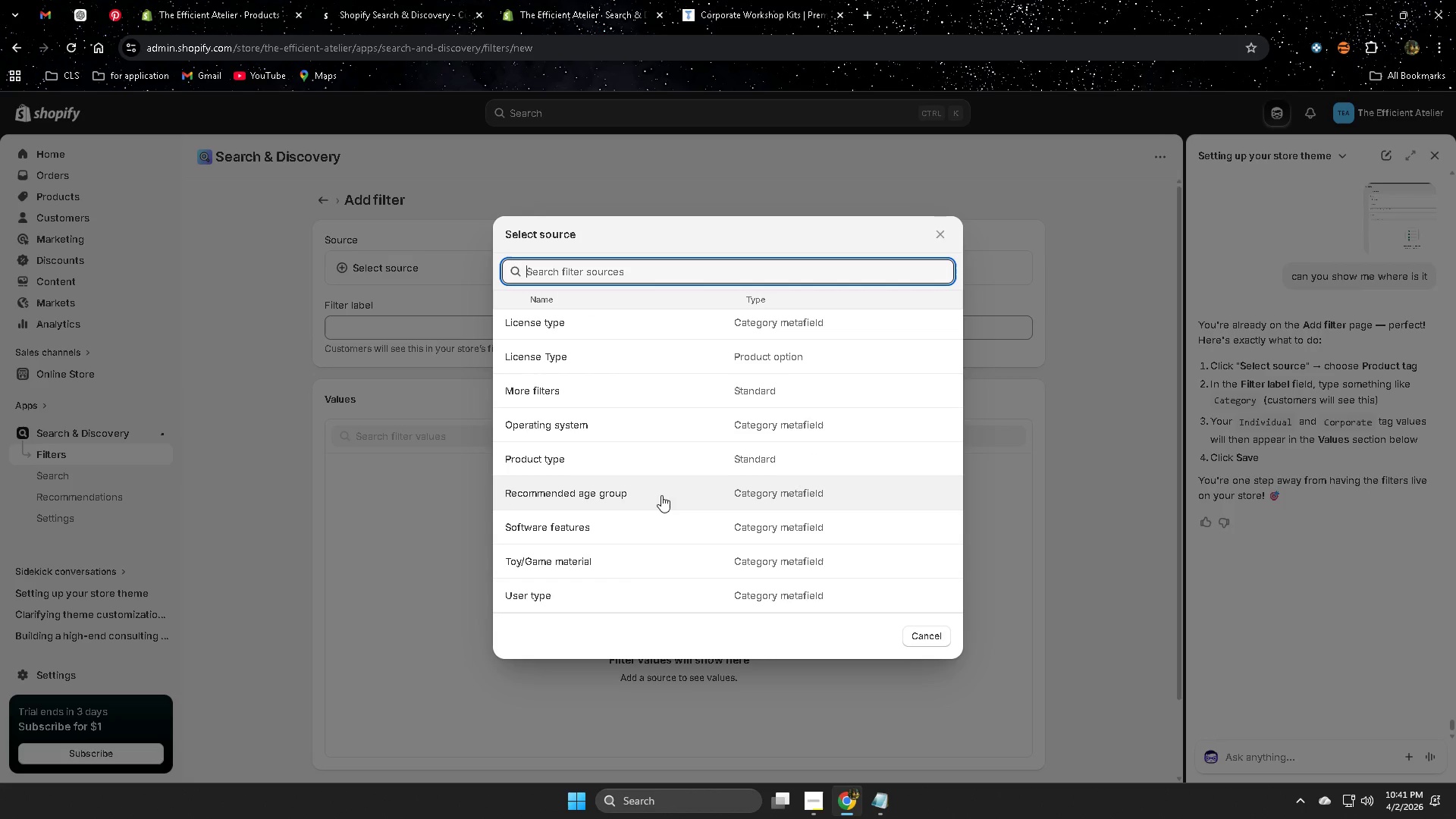 
scroll: coordinate [605, 533], scroll_direction: up, amount: 6.0
 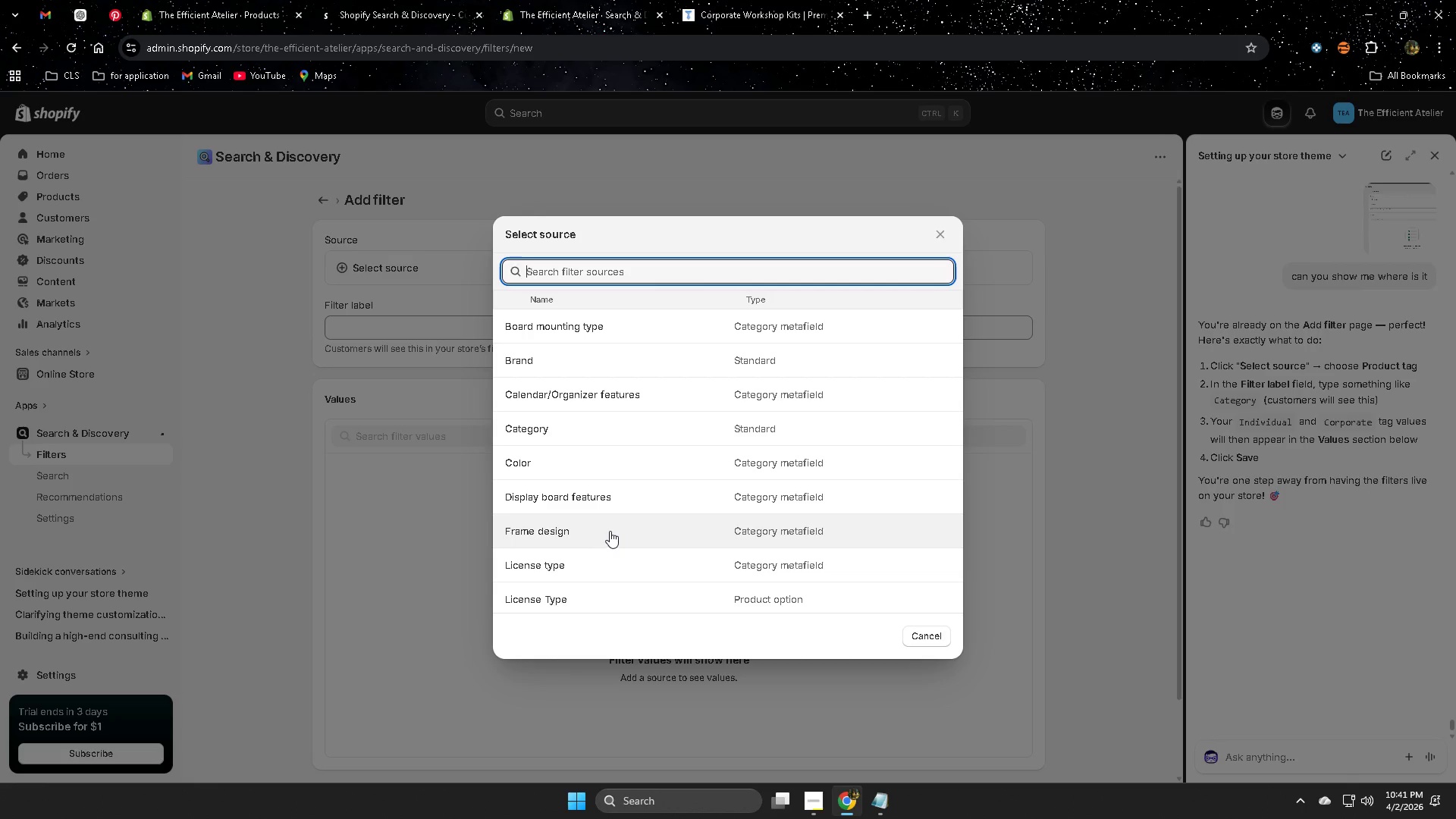 
type(po)
key(Backspace)
type(ro)
 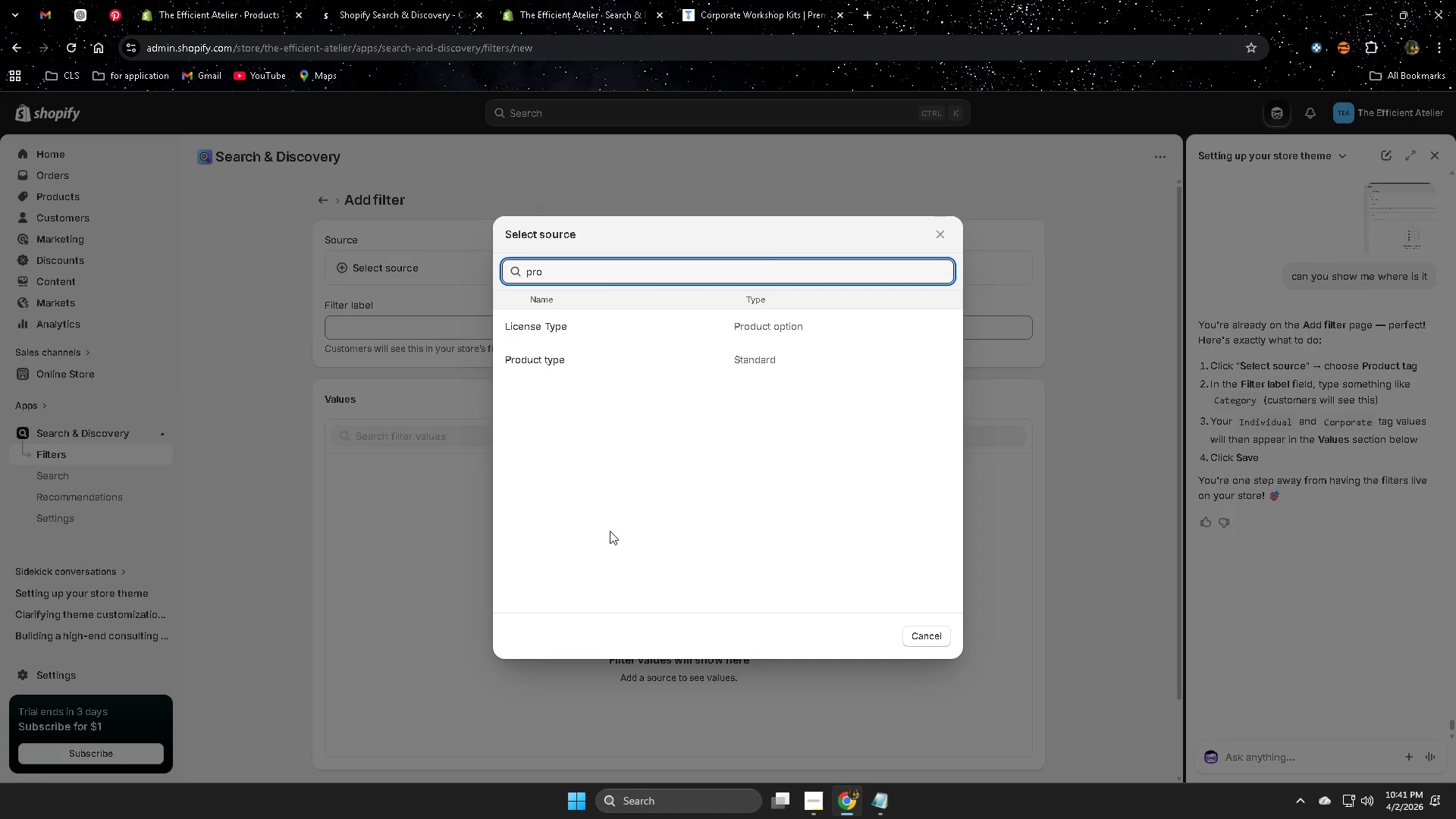 
wait(8.78)
 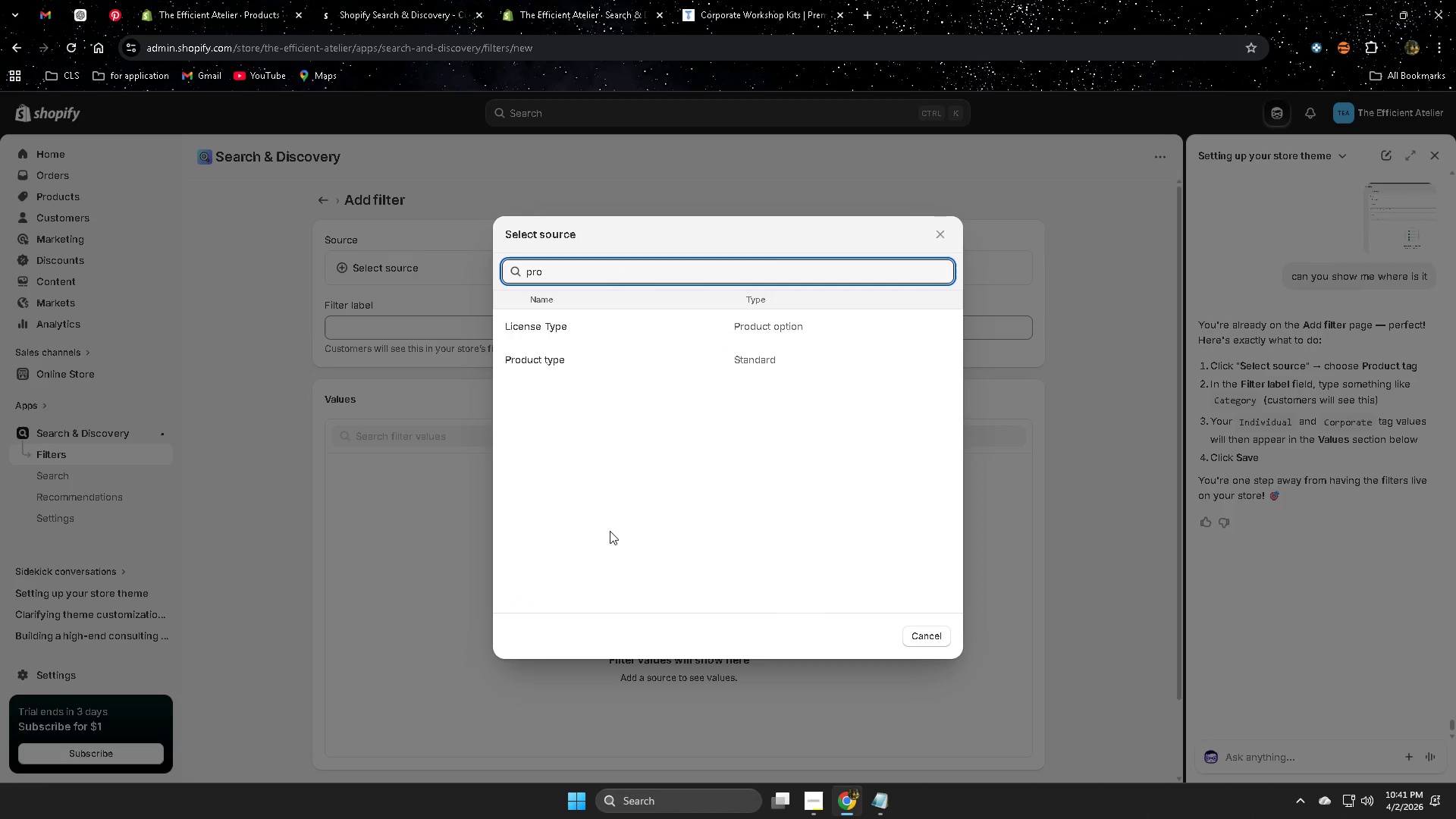 
key(Backspace)
 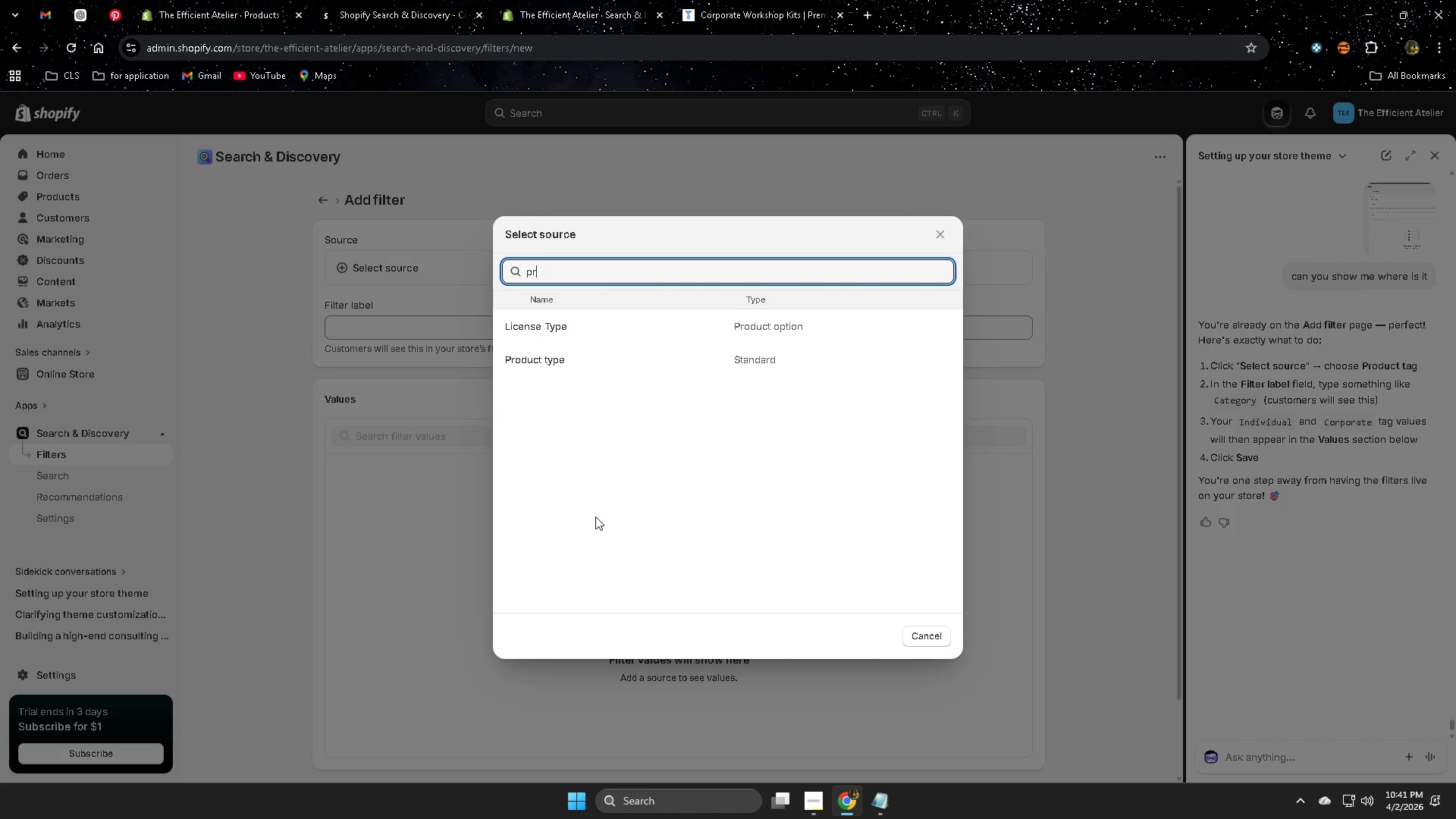 
key(Backspace)
 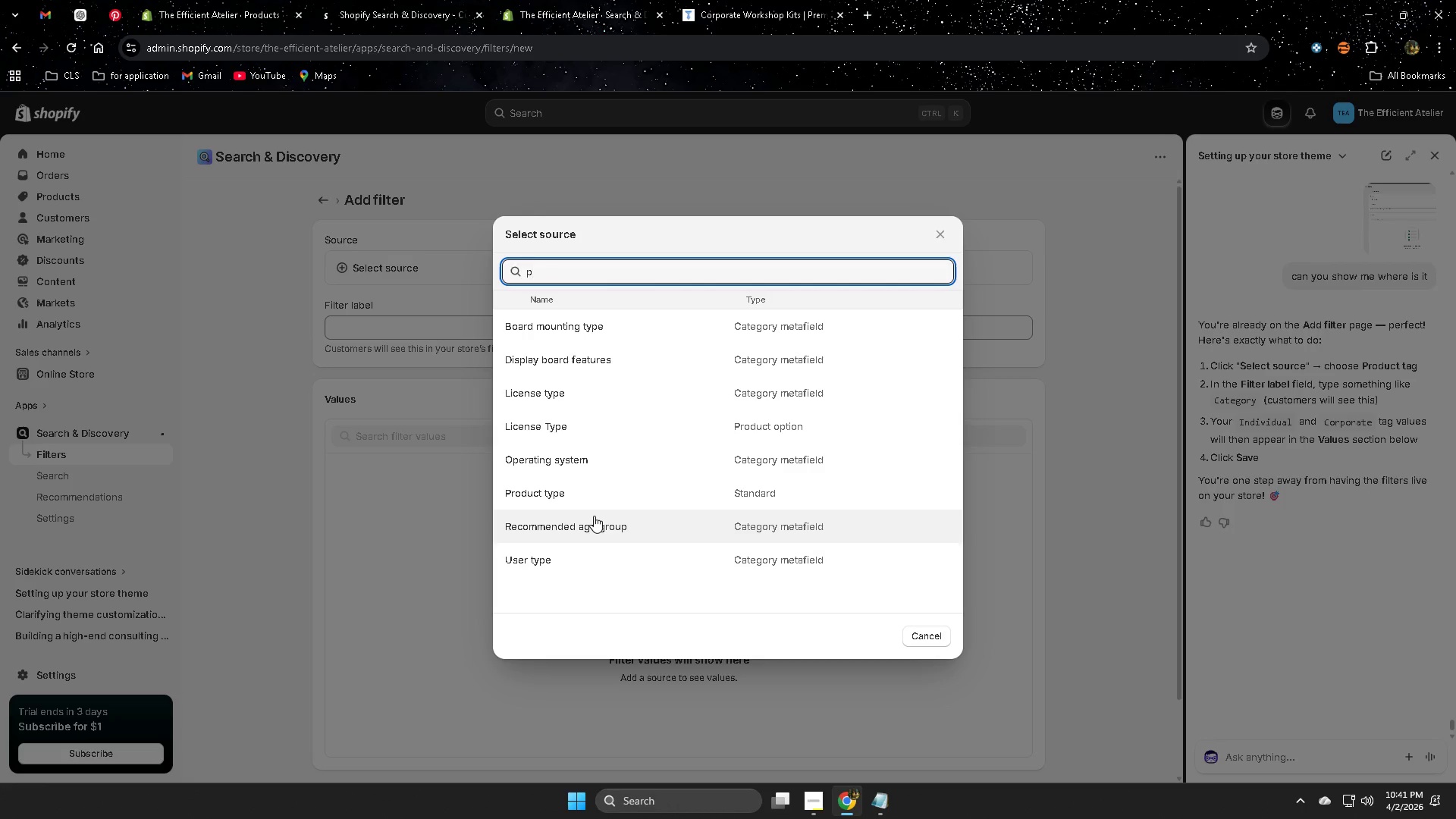 
key(Backspace)
 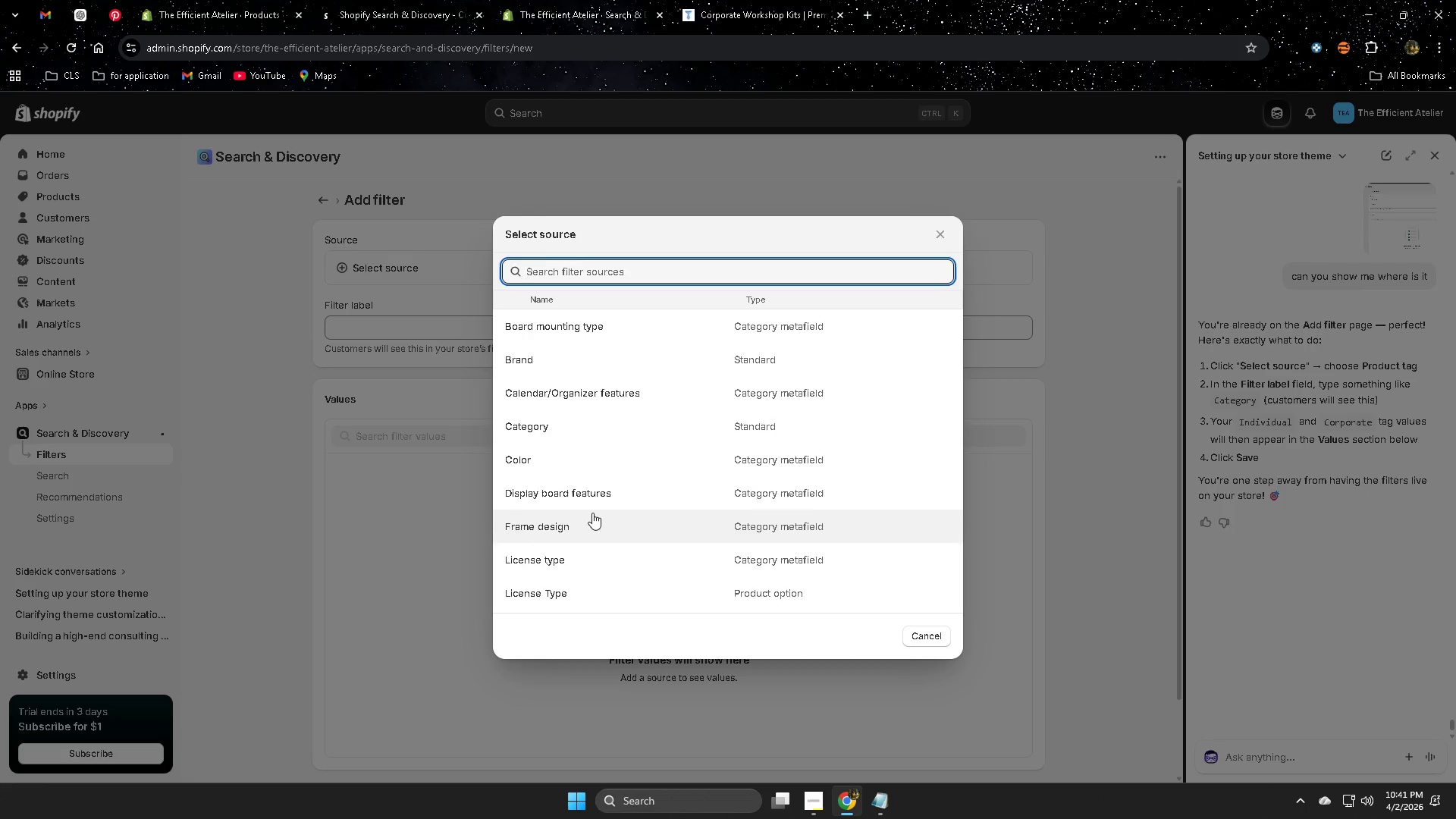 
key(Backspace)
 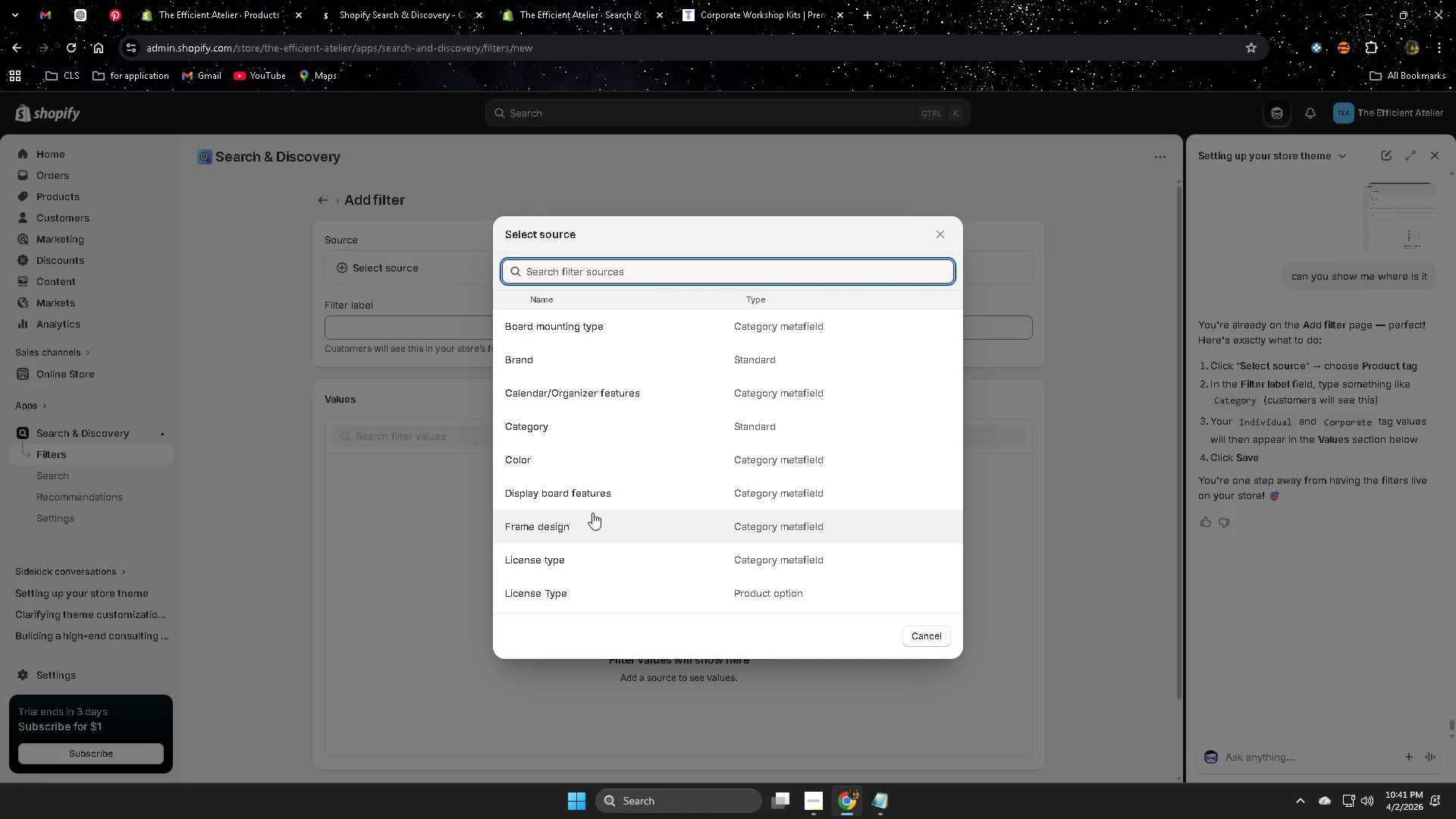 
key(Backspace)
 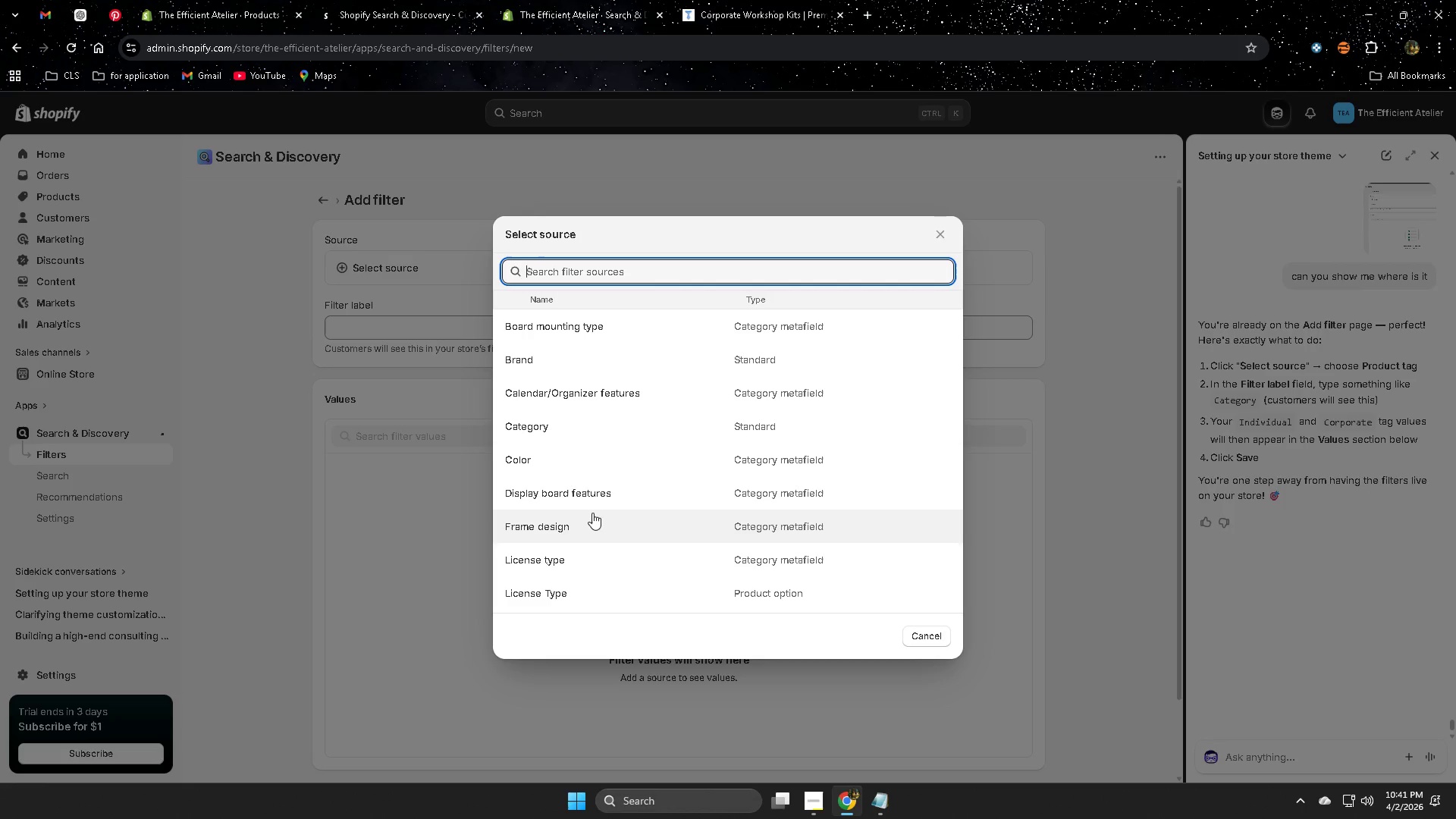 
key(Backspace)
 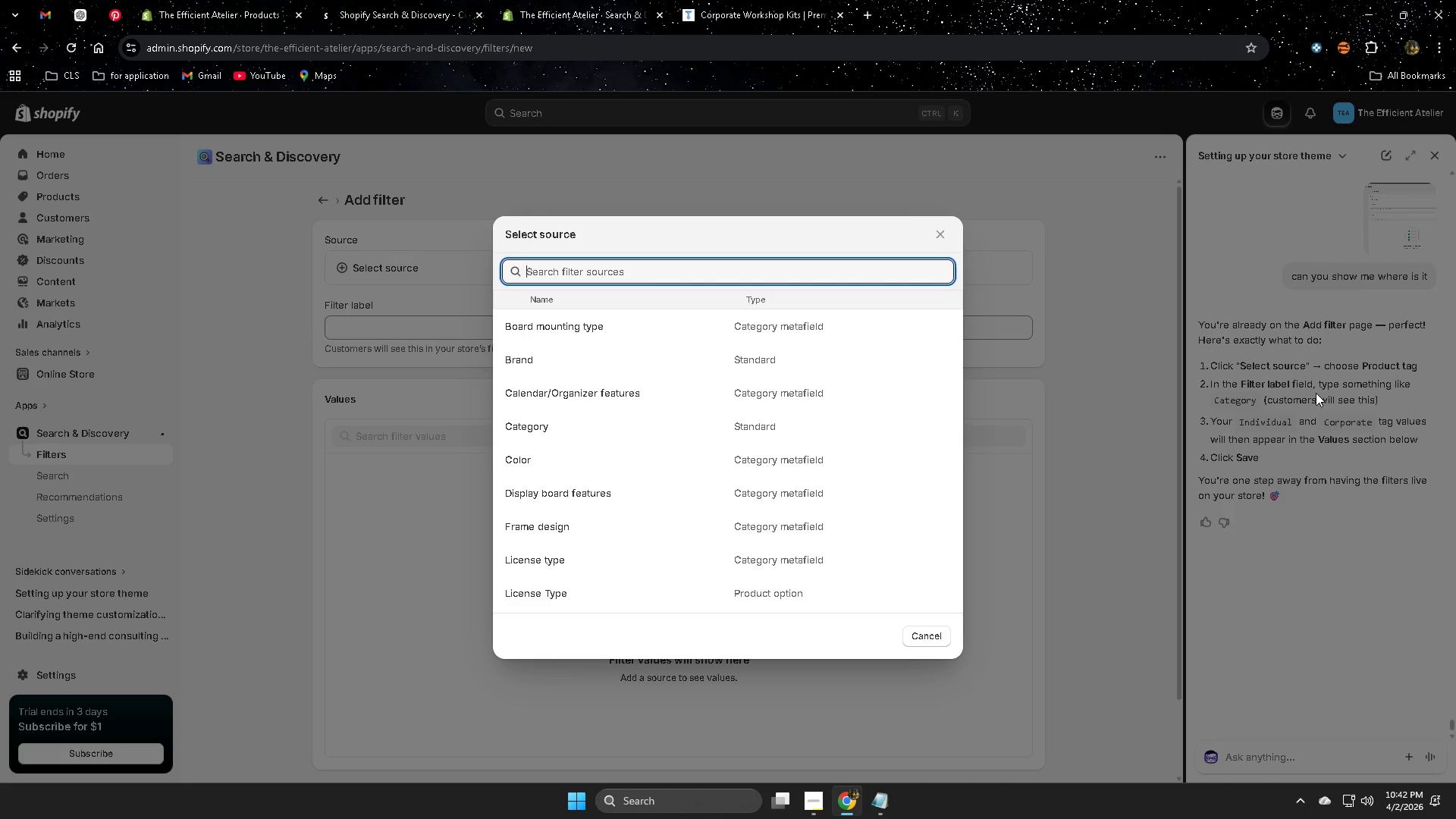 
wait(11.41)
 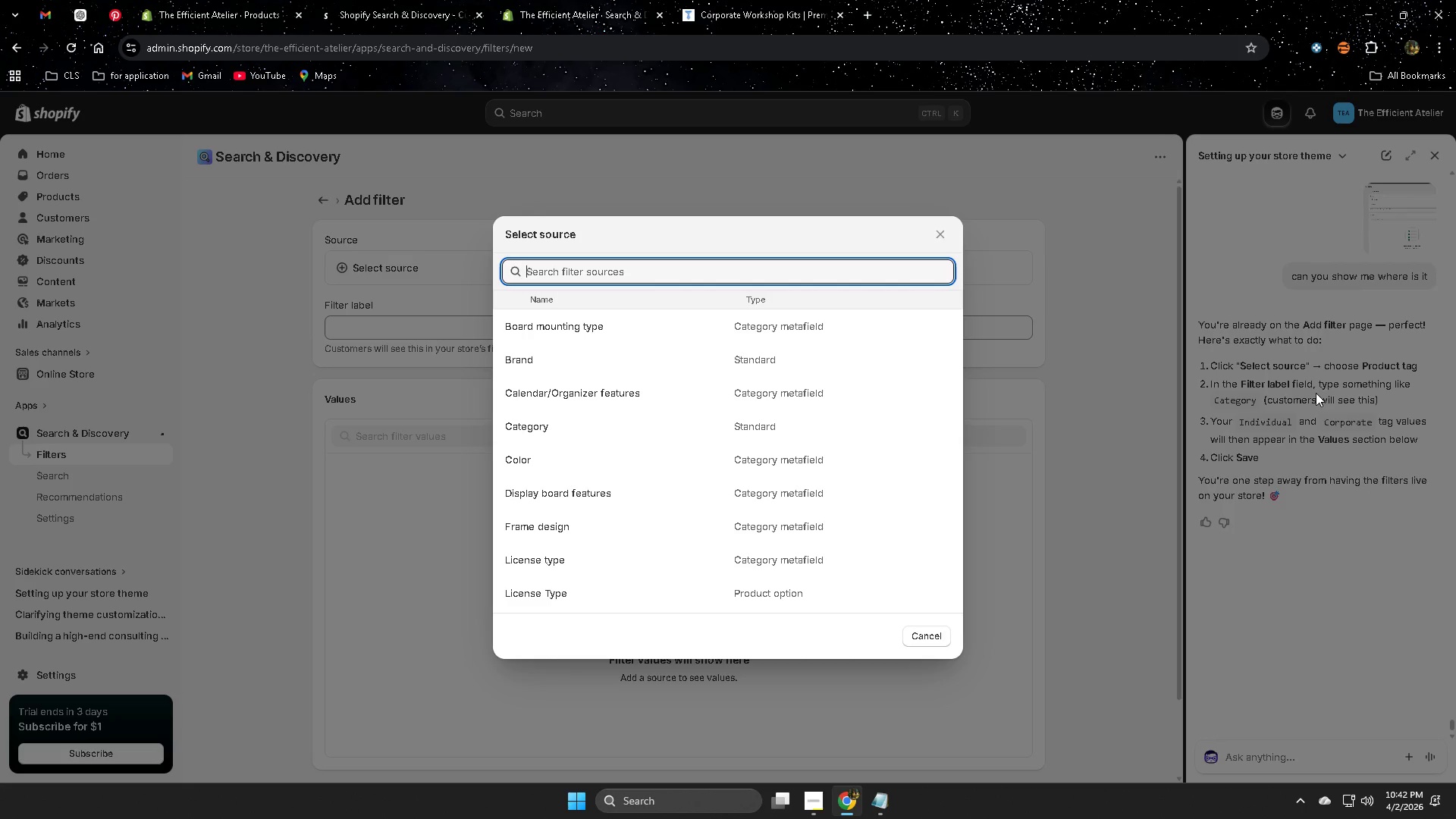 
left_click([944, 232])
 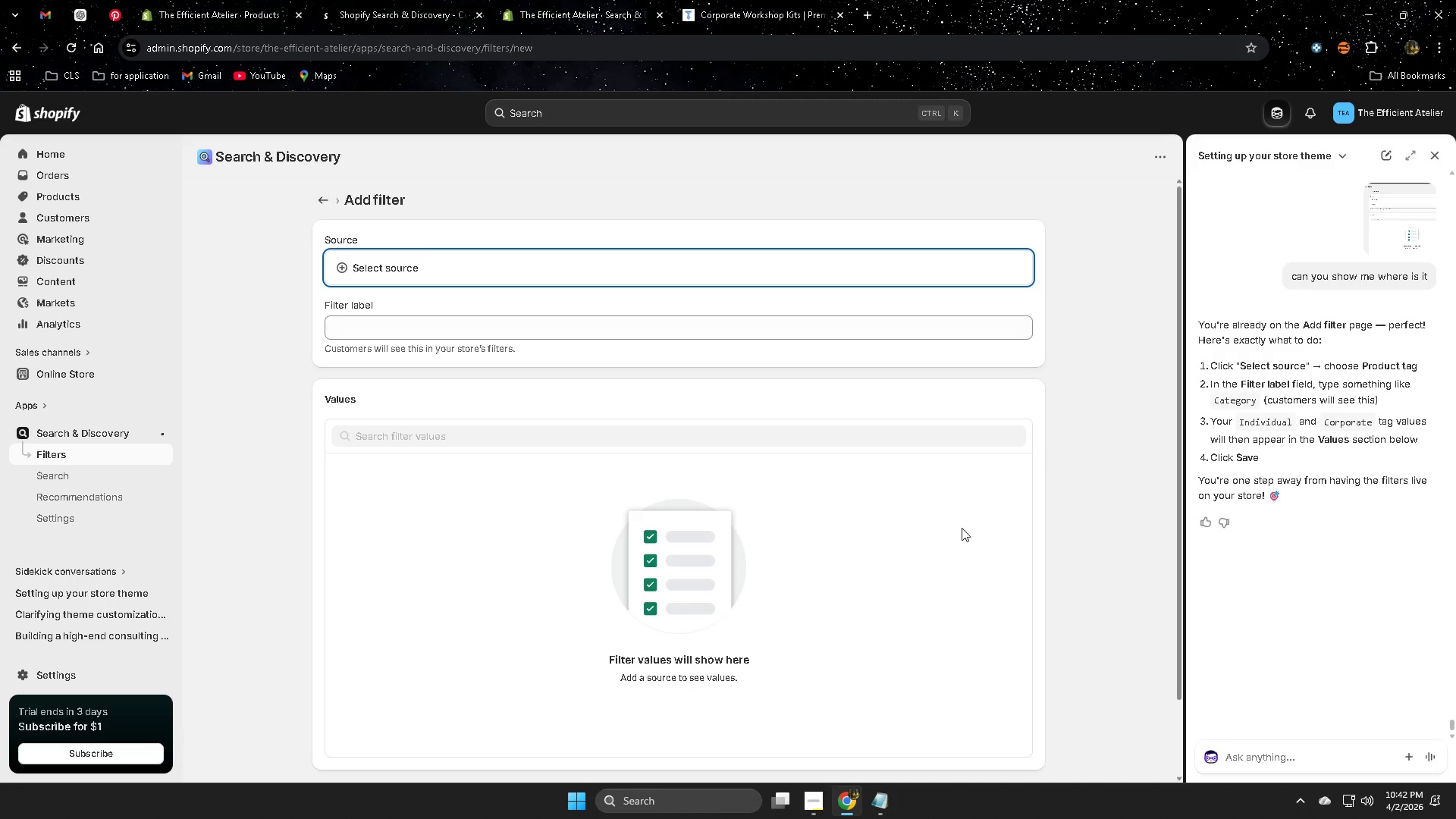 
scroll: coordinate [836, 572], scroll_direction: down, amount: 3.0
 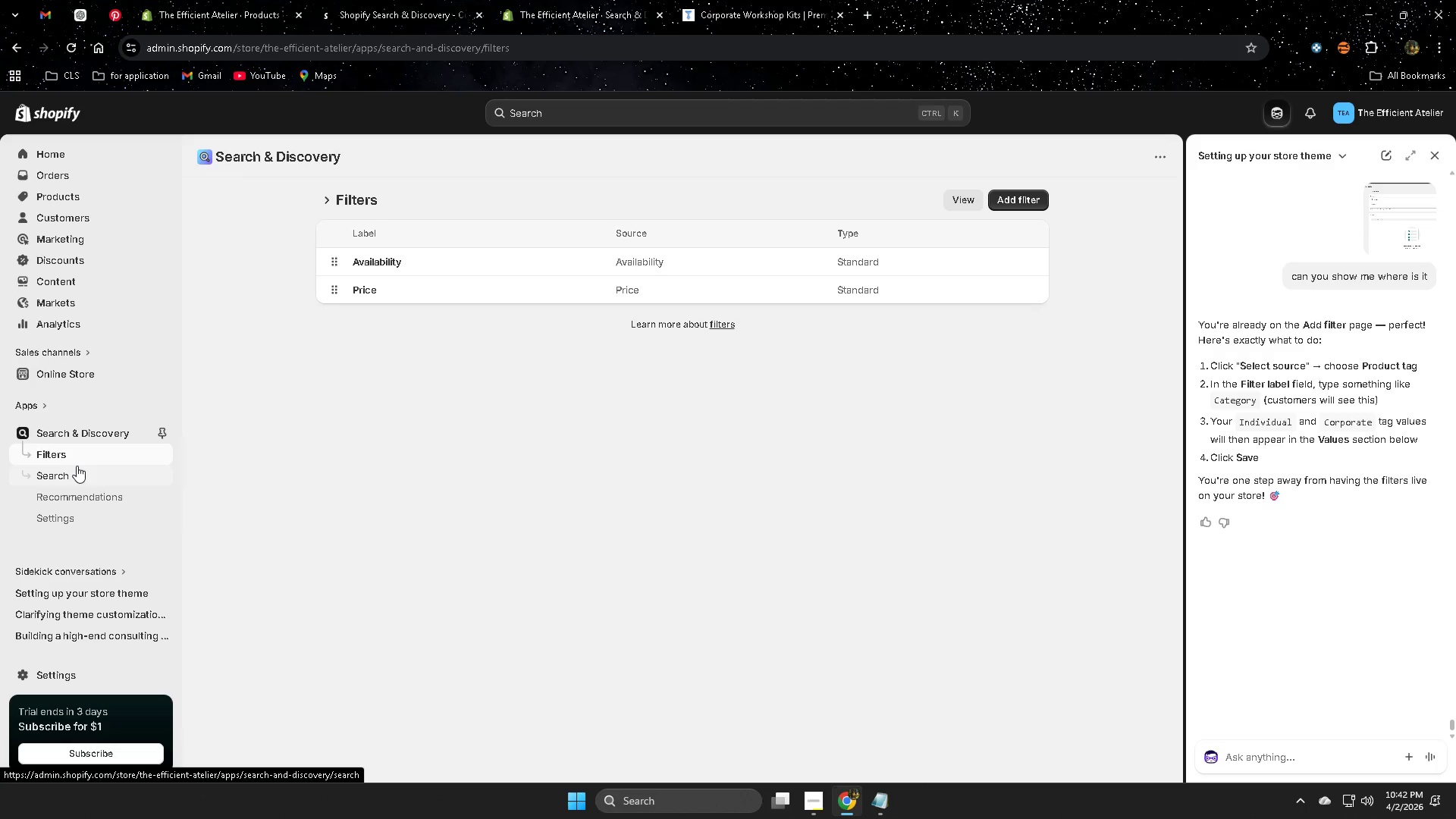 
wait(25.13)
 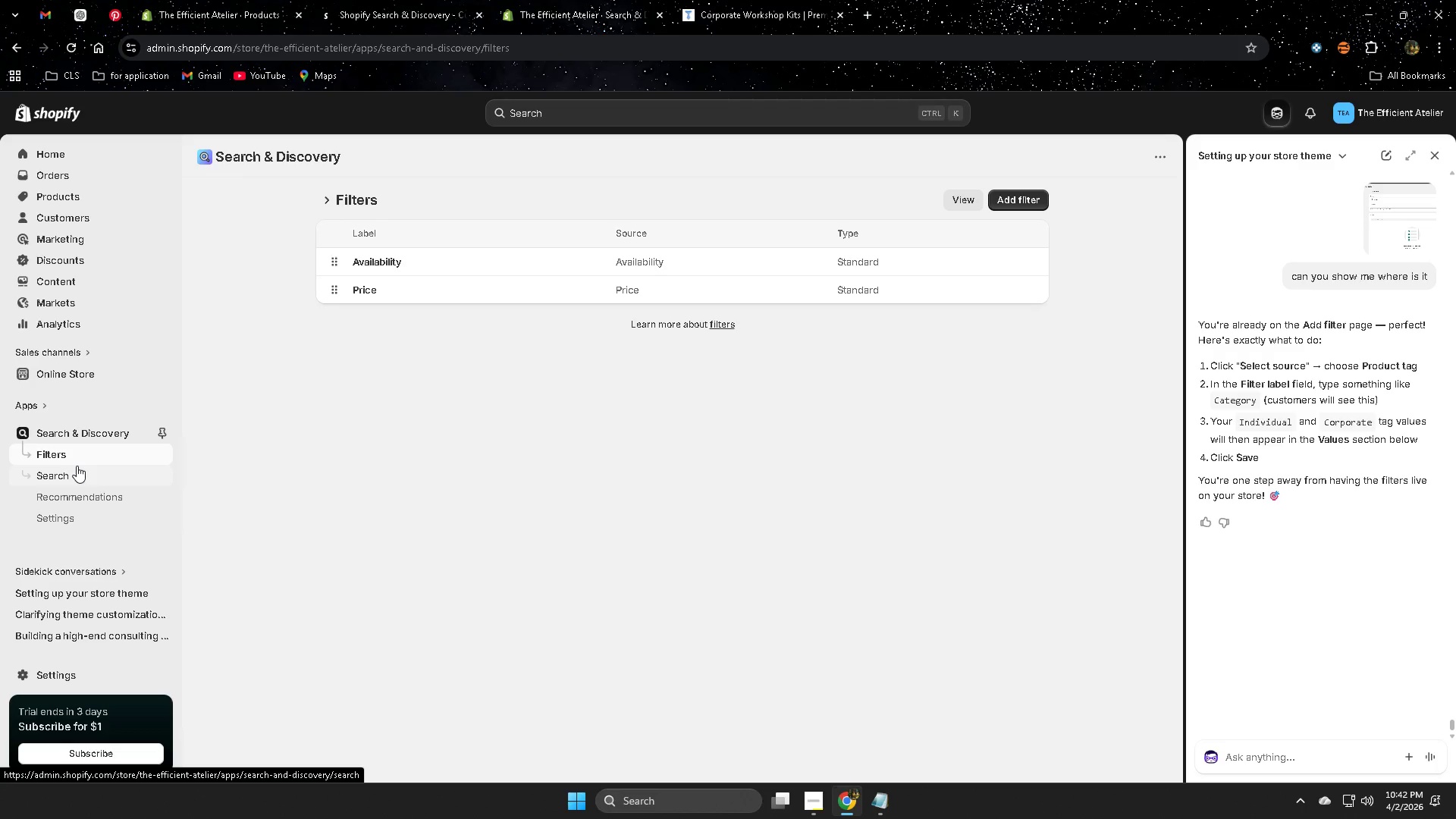 
left_click([1037, 193])
 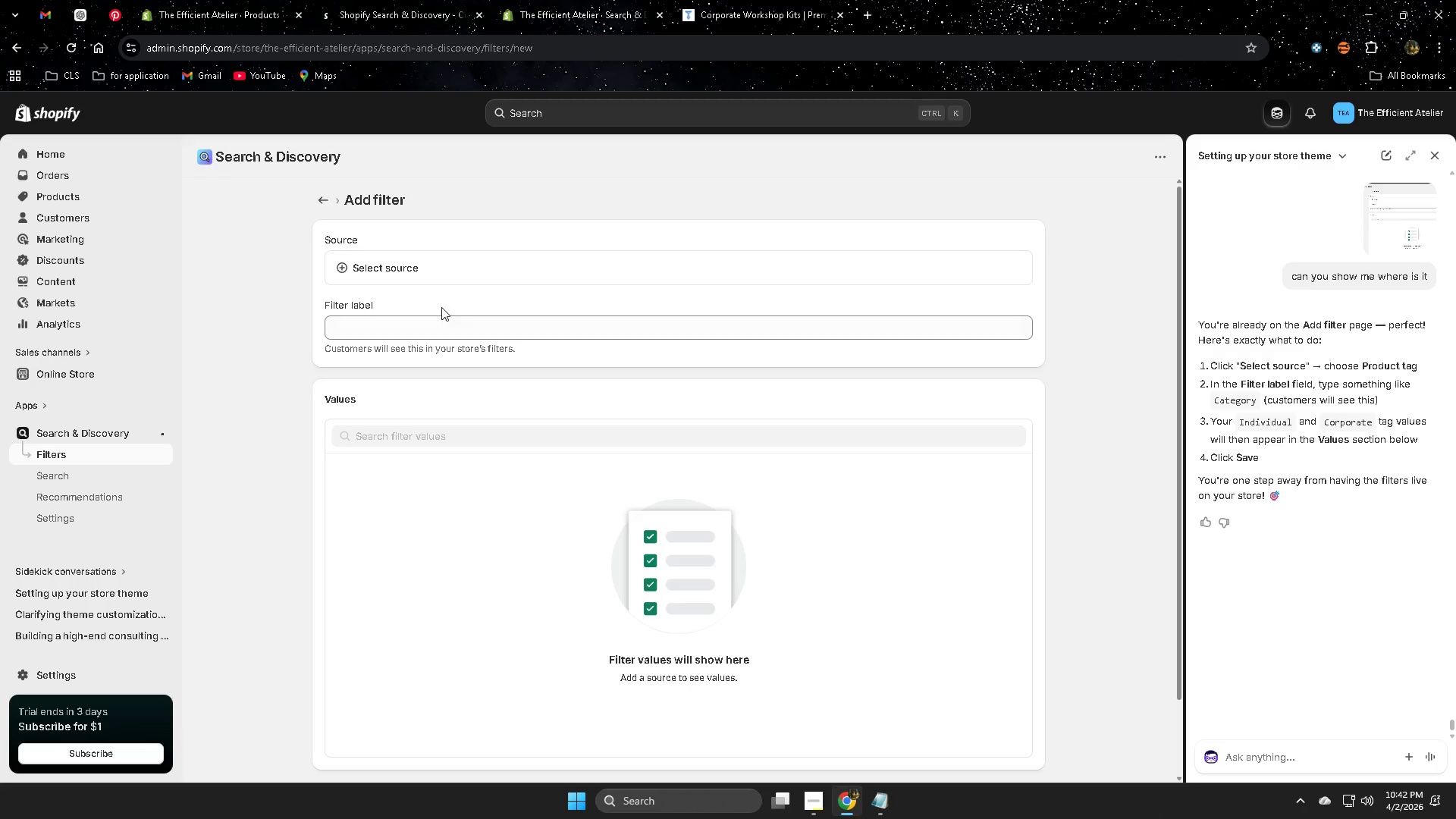 
left_click([450, 268])
 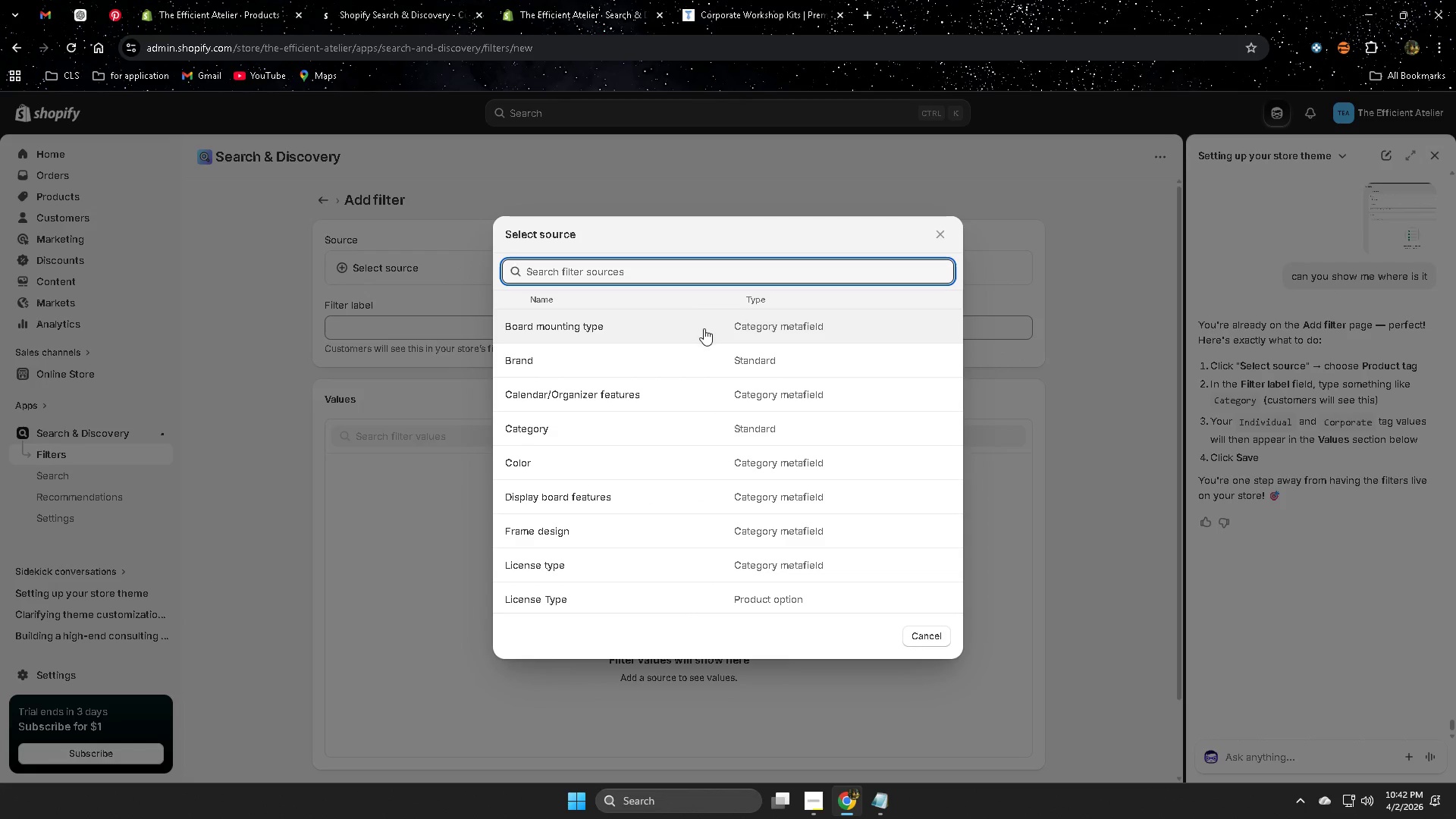 
scroll: coordinate [639, 515], scroll_direction: down, amount: 4.0
 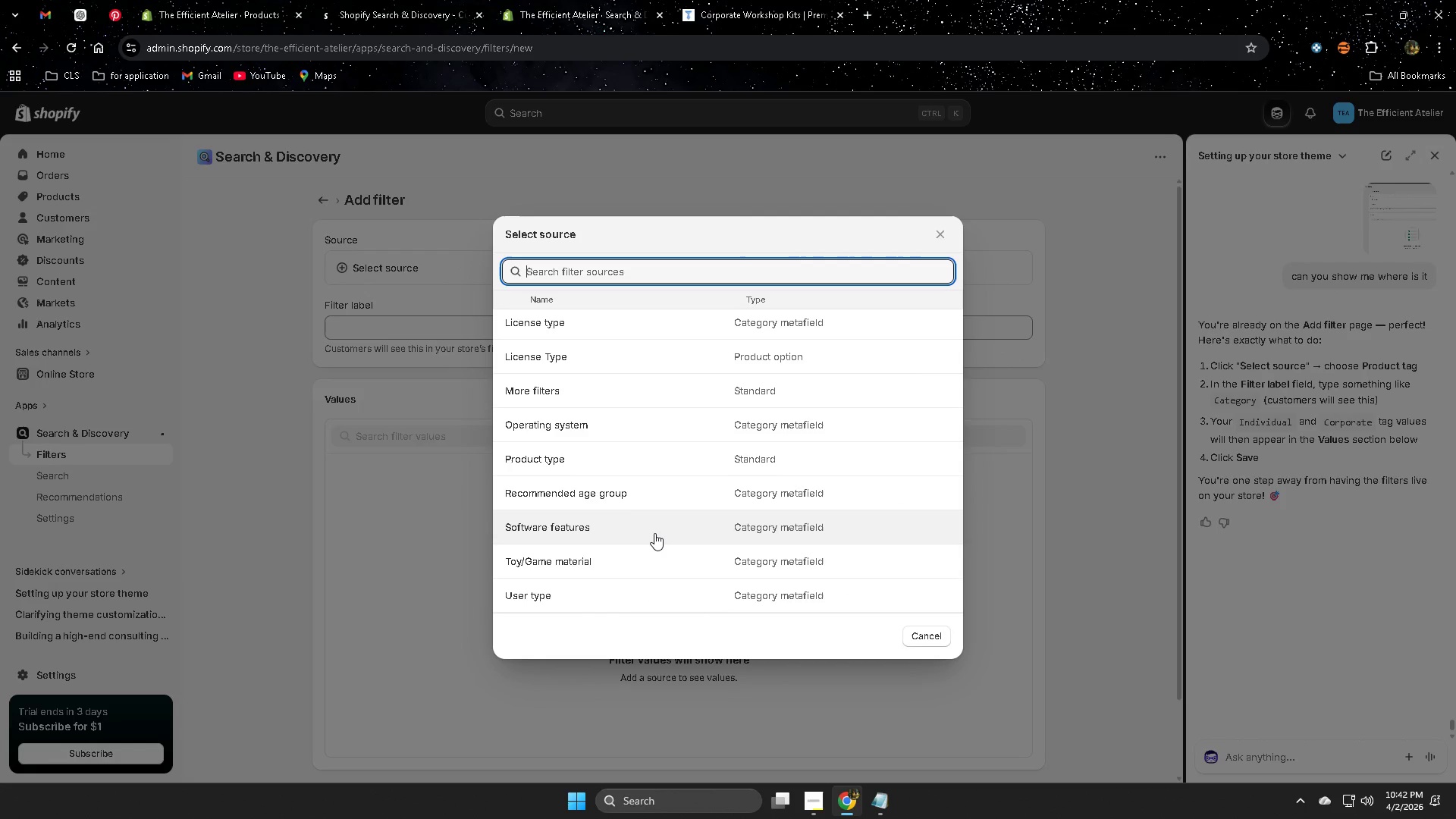 
scroll: coordinate [654, 533], scroll_direction: up, amount: 1.0
 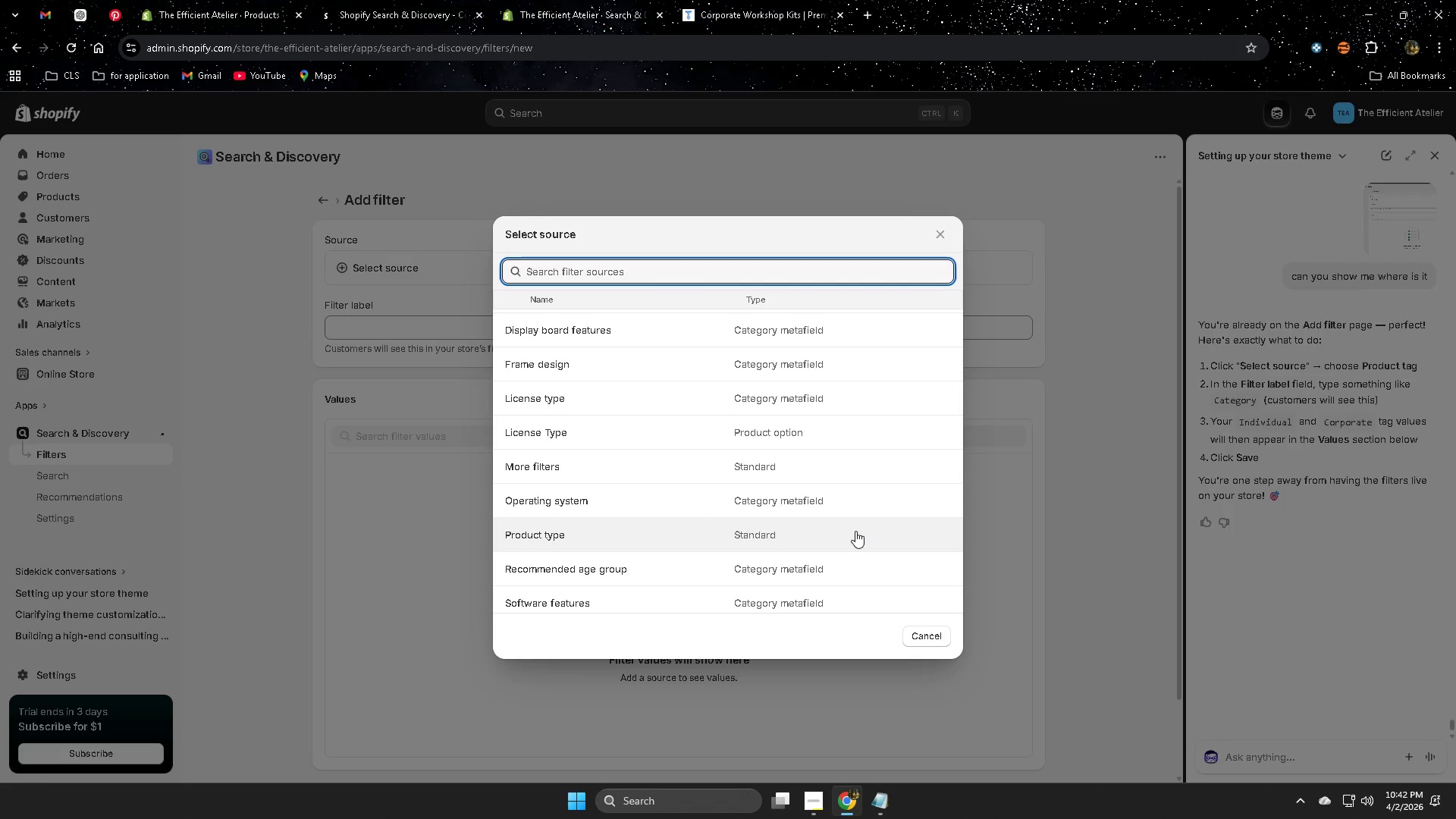 
wait(10.43)
 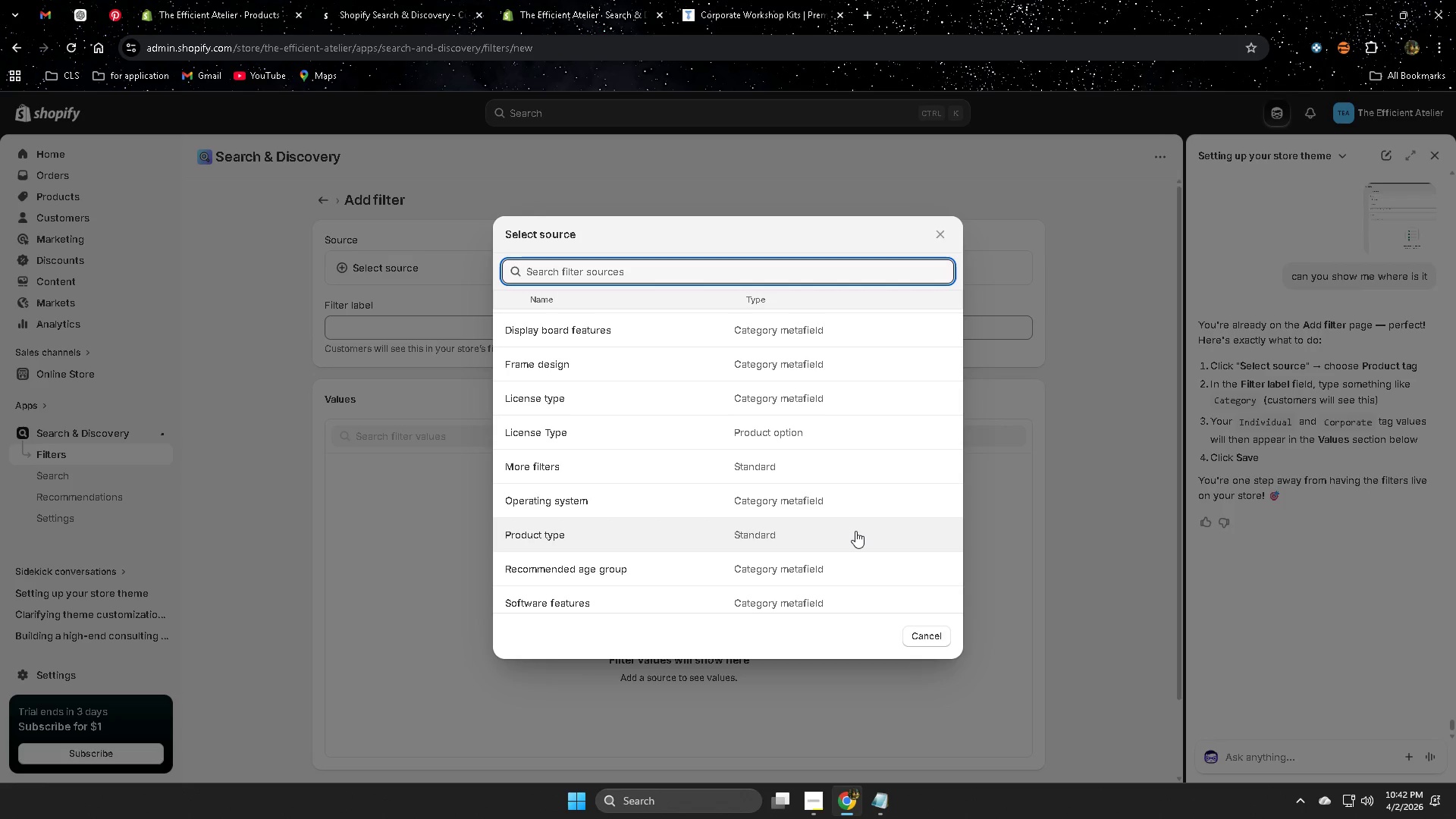 
scroll: coordinate [850, 527], scroll_direction: up, amount: 6.0
 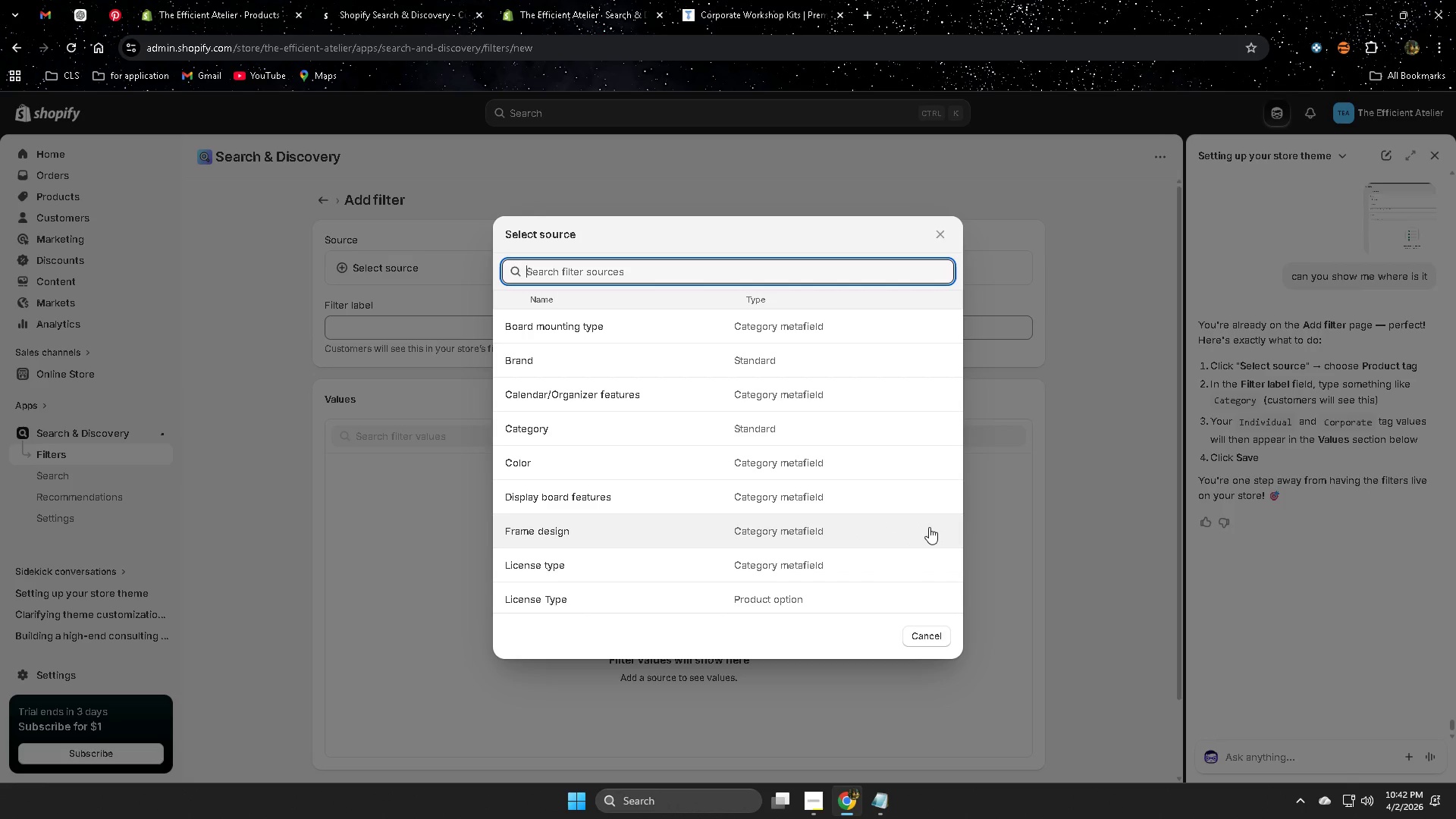 
wait(7.57)
 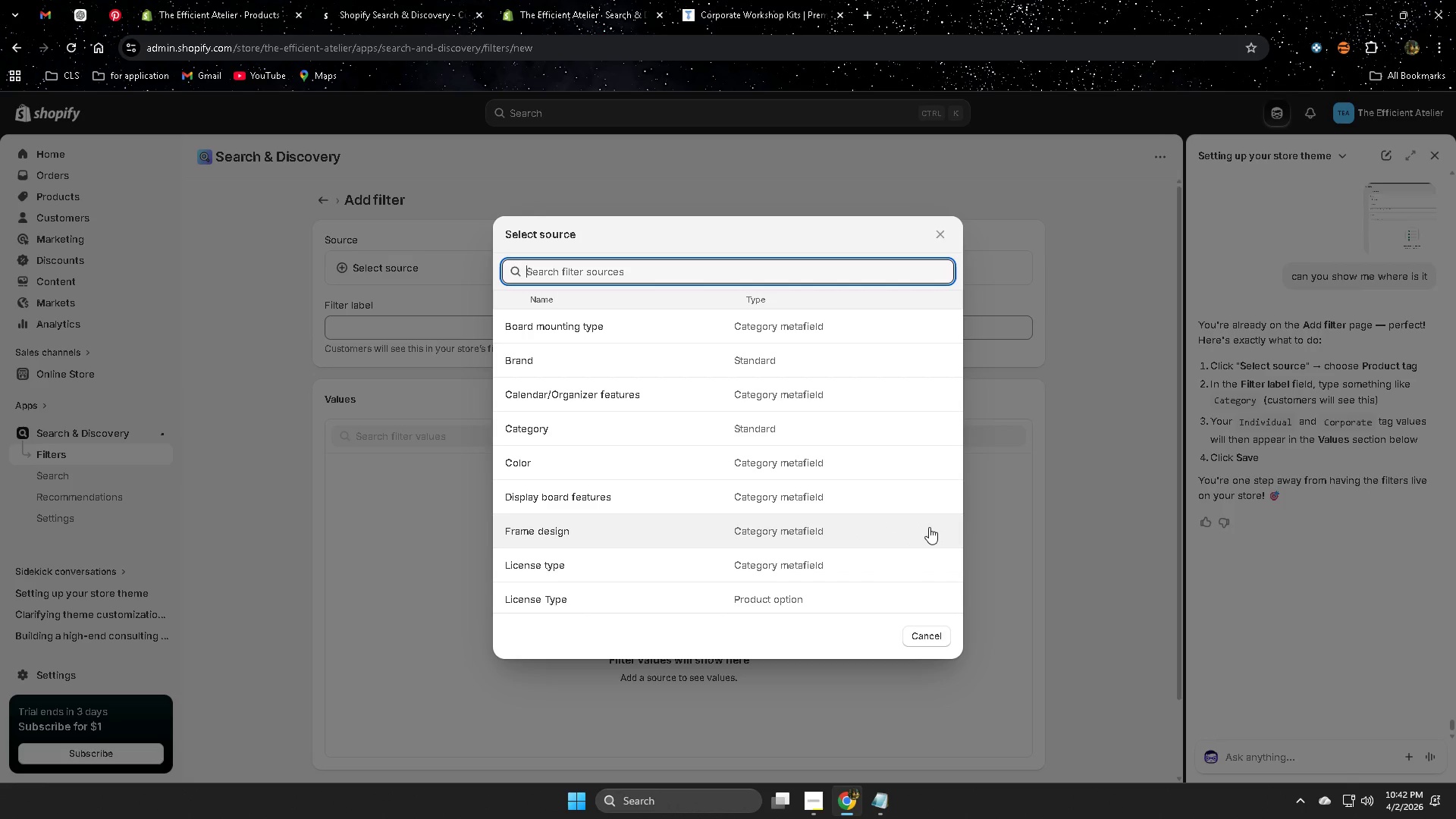 
scroll: coordinate [894, 493], scroll_direction: down, amount: 2.0
 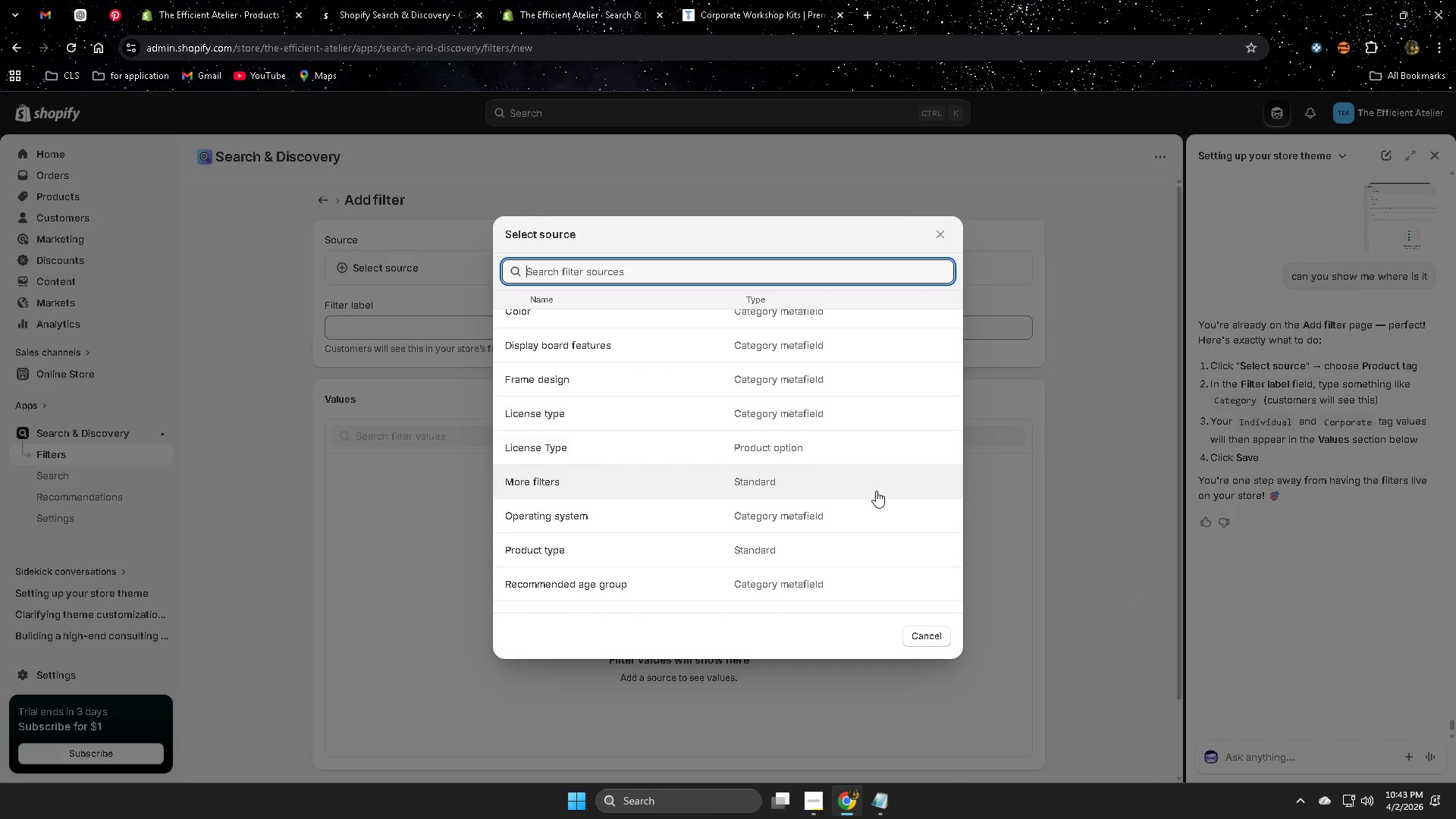 
scroll: coordinate [869, 490], scroll_direction: up, amount: 3.0
 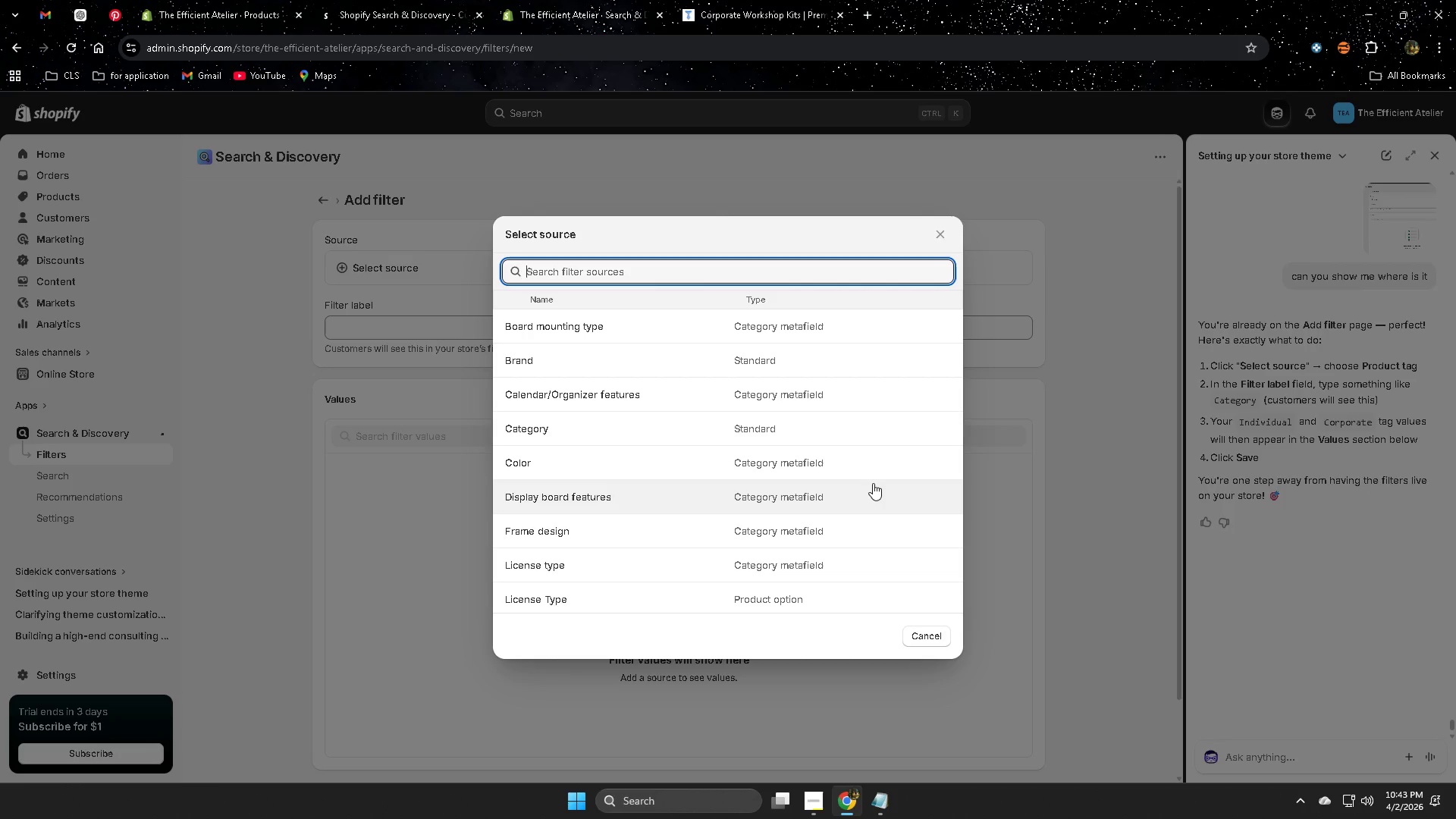 
scroll: coordinate [873, 483], scroll_direction: none, amount: 0.0
 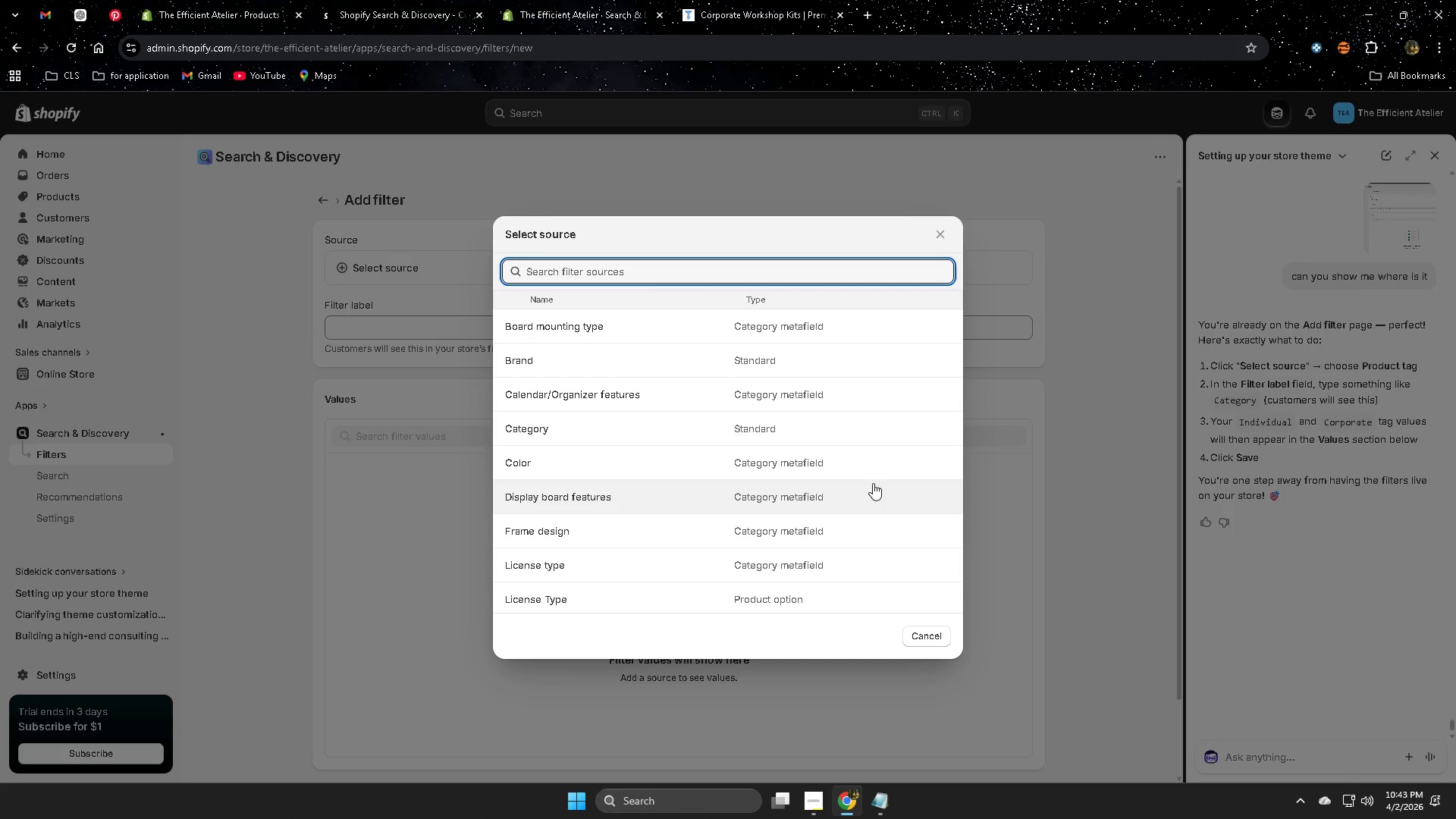 
key(Escape)
 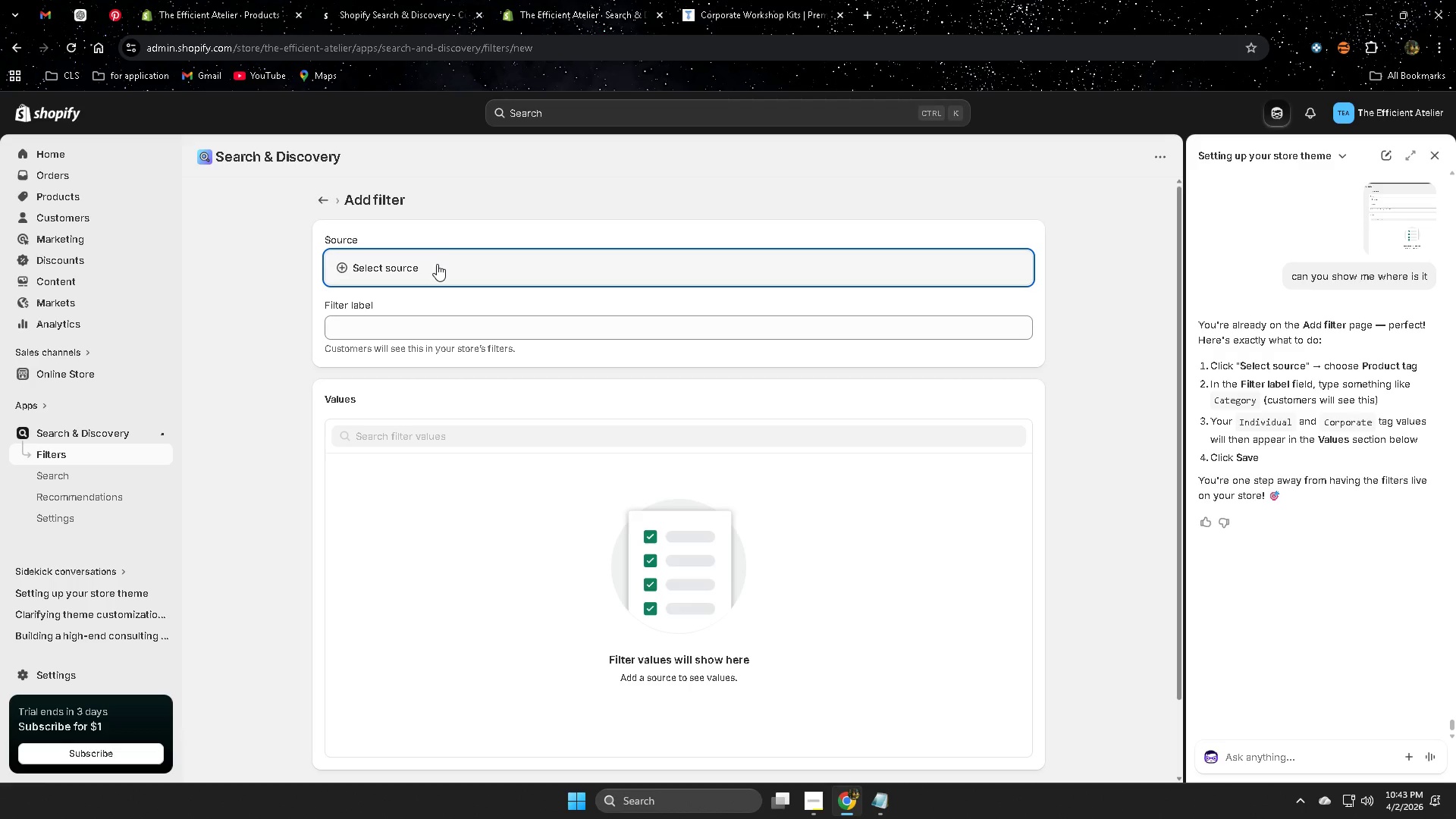 
wait(10.81)
 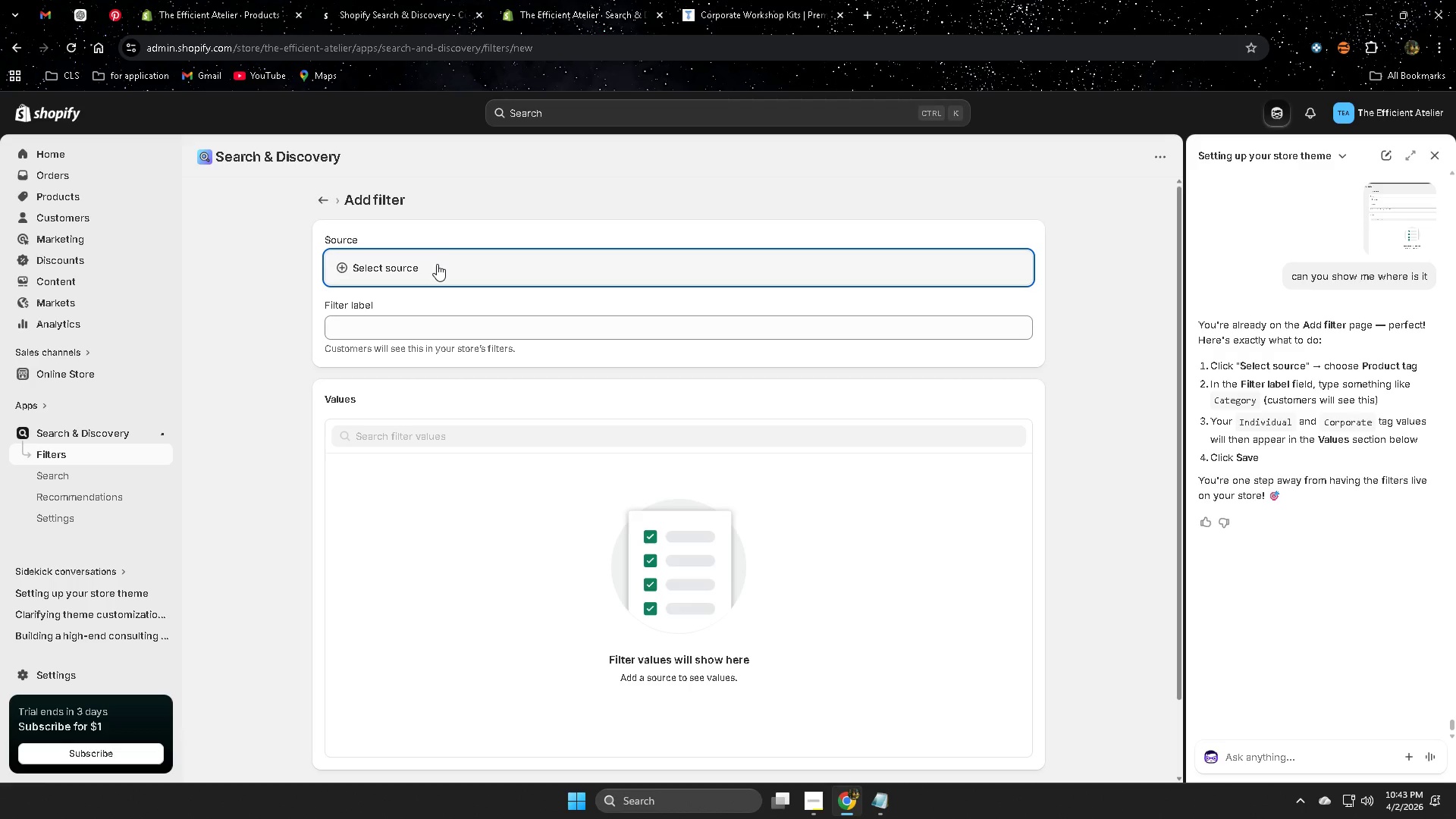 
left_click([437, 264])
 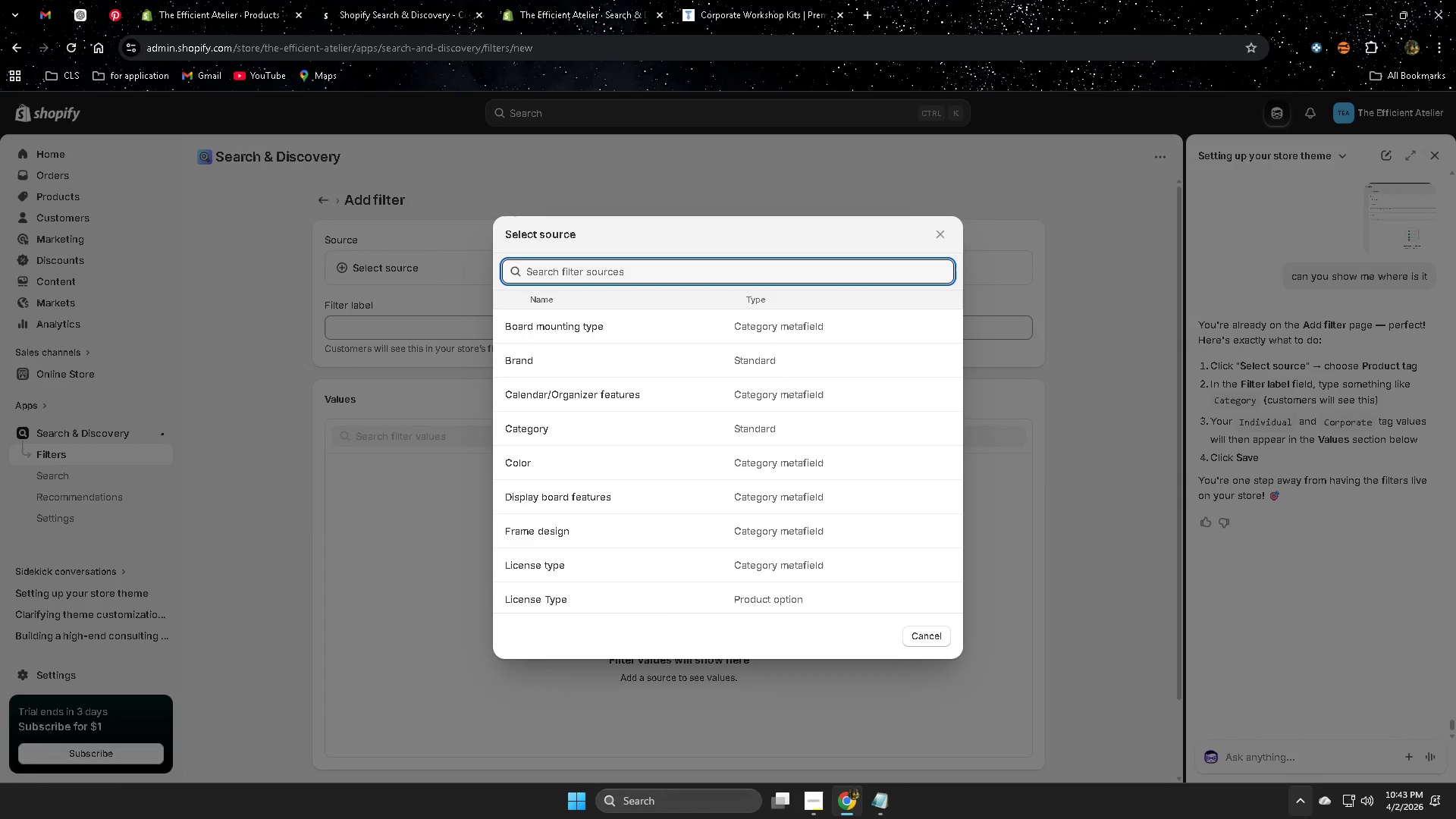 
left_click([1282, 755])
 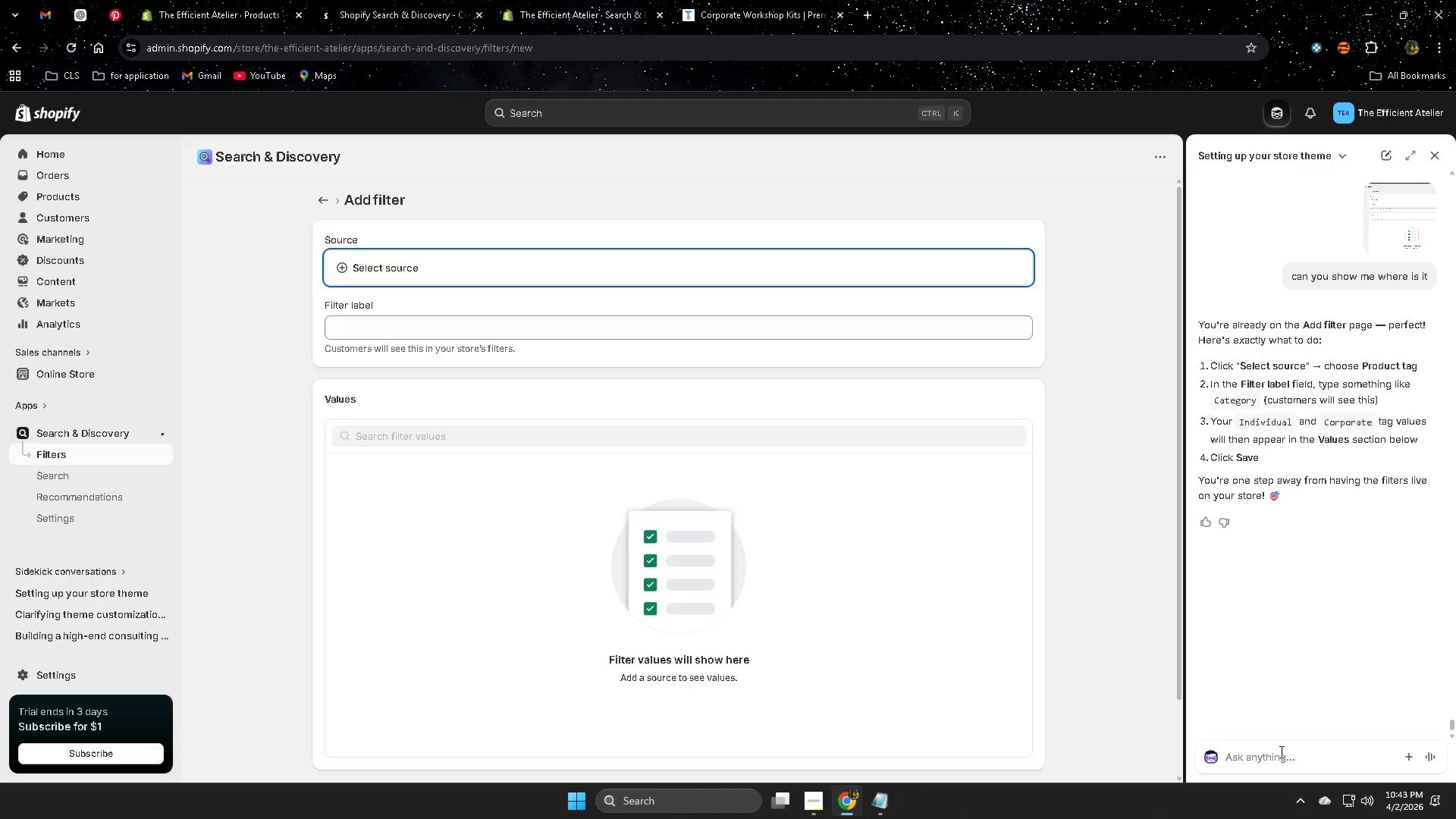 
left_click([1280, 752])
 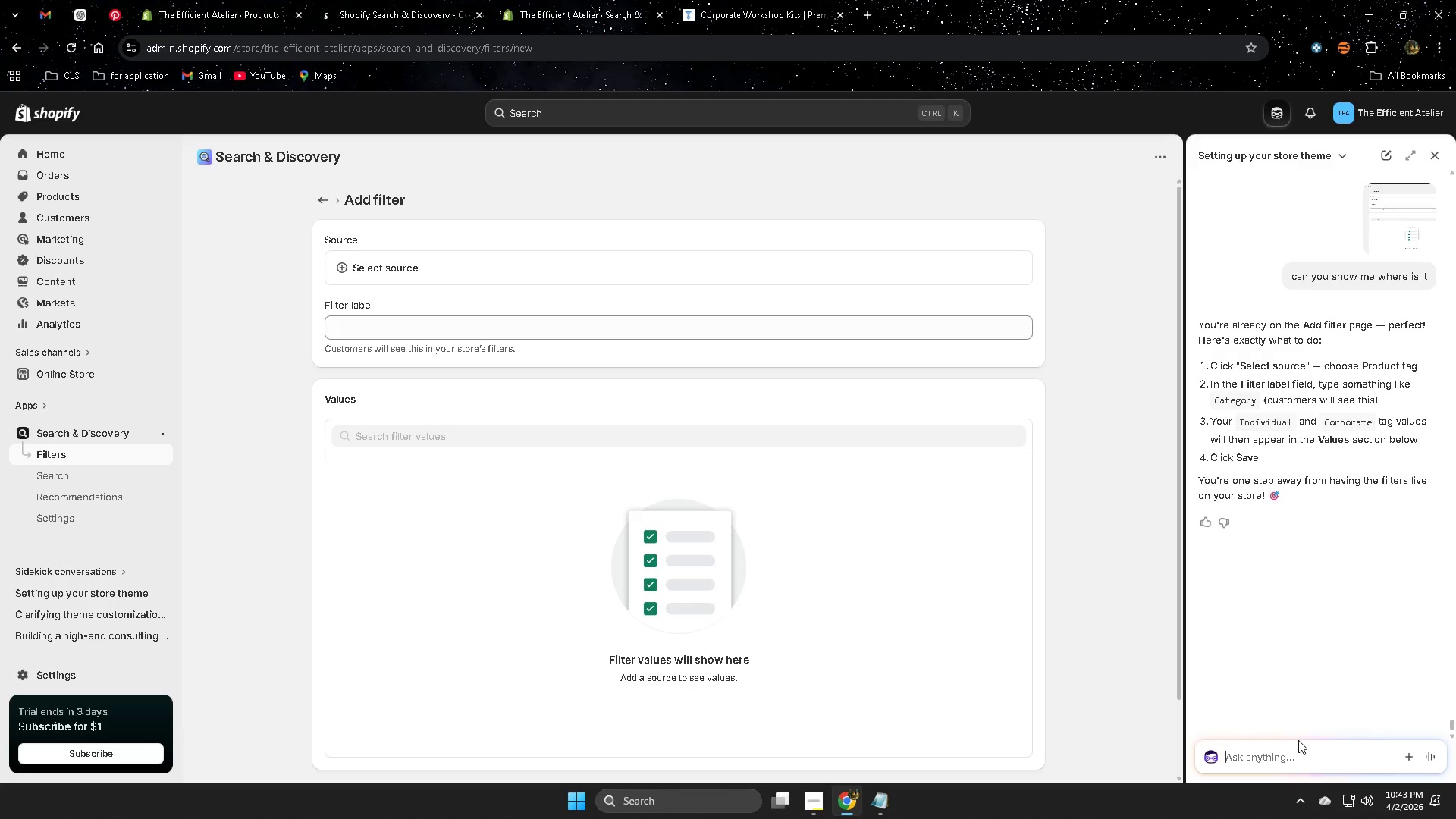 
type(buterher )
key(Backspace)
key(Backspace)
key(Backspace)
key(Backspace)
key(Backspace)
key(Backspace)
key(Backspace)
type( t)
key(Backspace)
key(Backspace)
type(t there is not product tag in selet)
key(Backspace)
type(ct source)
 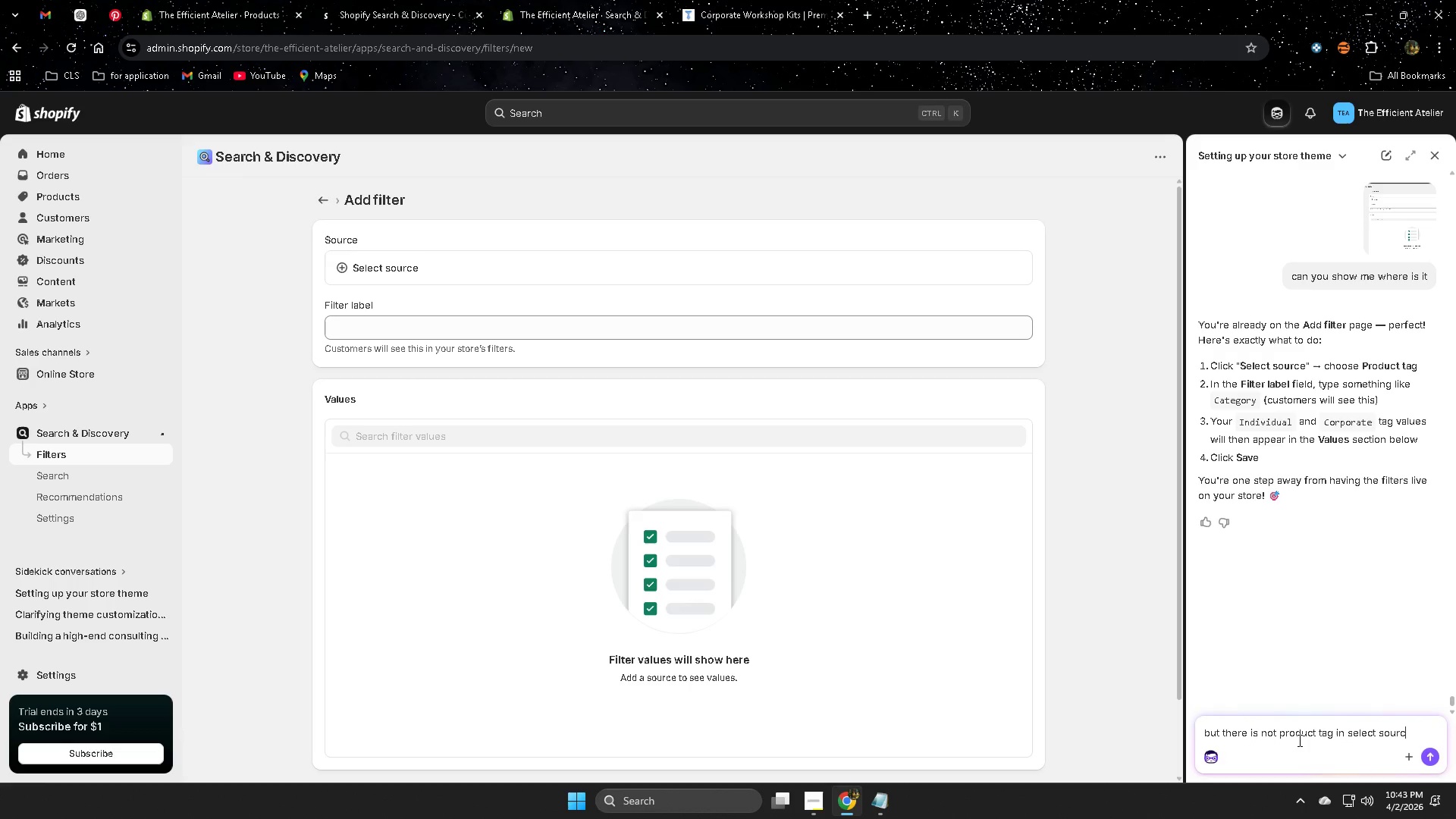 
key(Enter)
 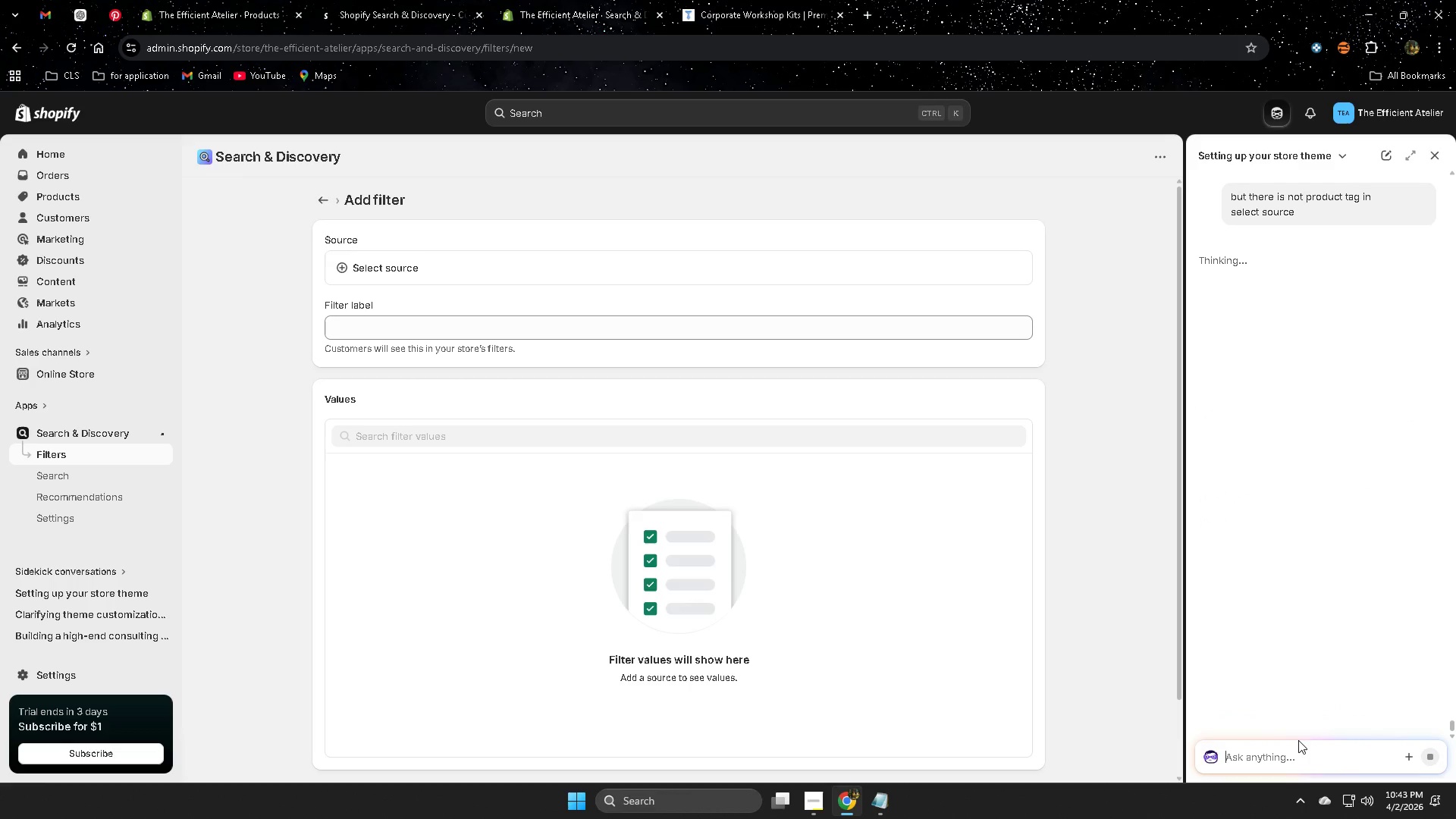 
scroll: coordinate [973, 598], scroll_direction: none, amount: 0.0
 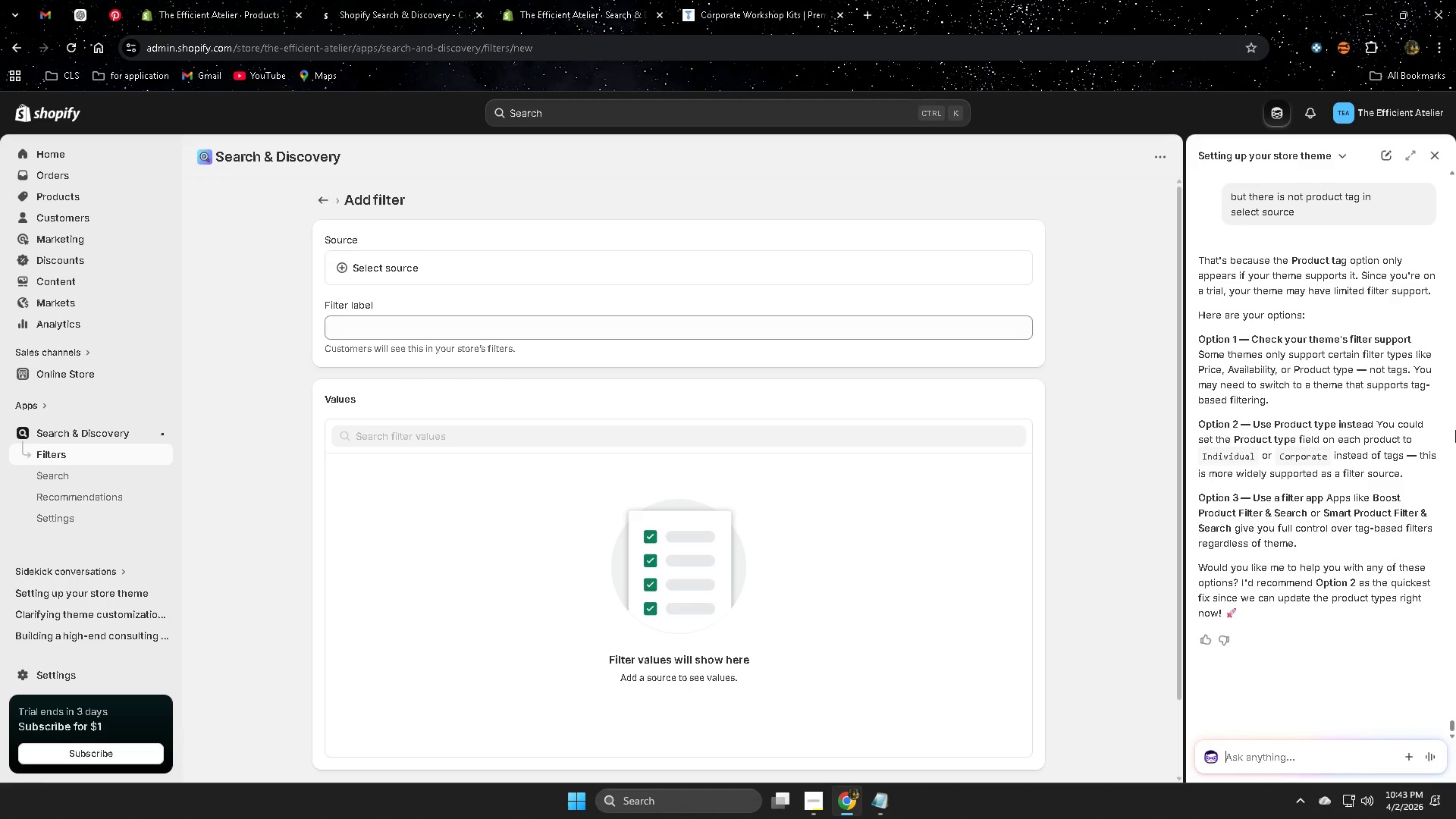 
wait(19.11)
 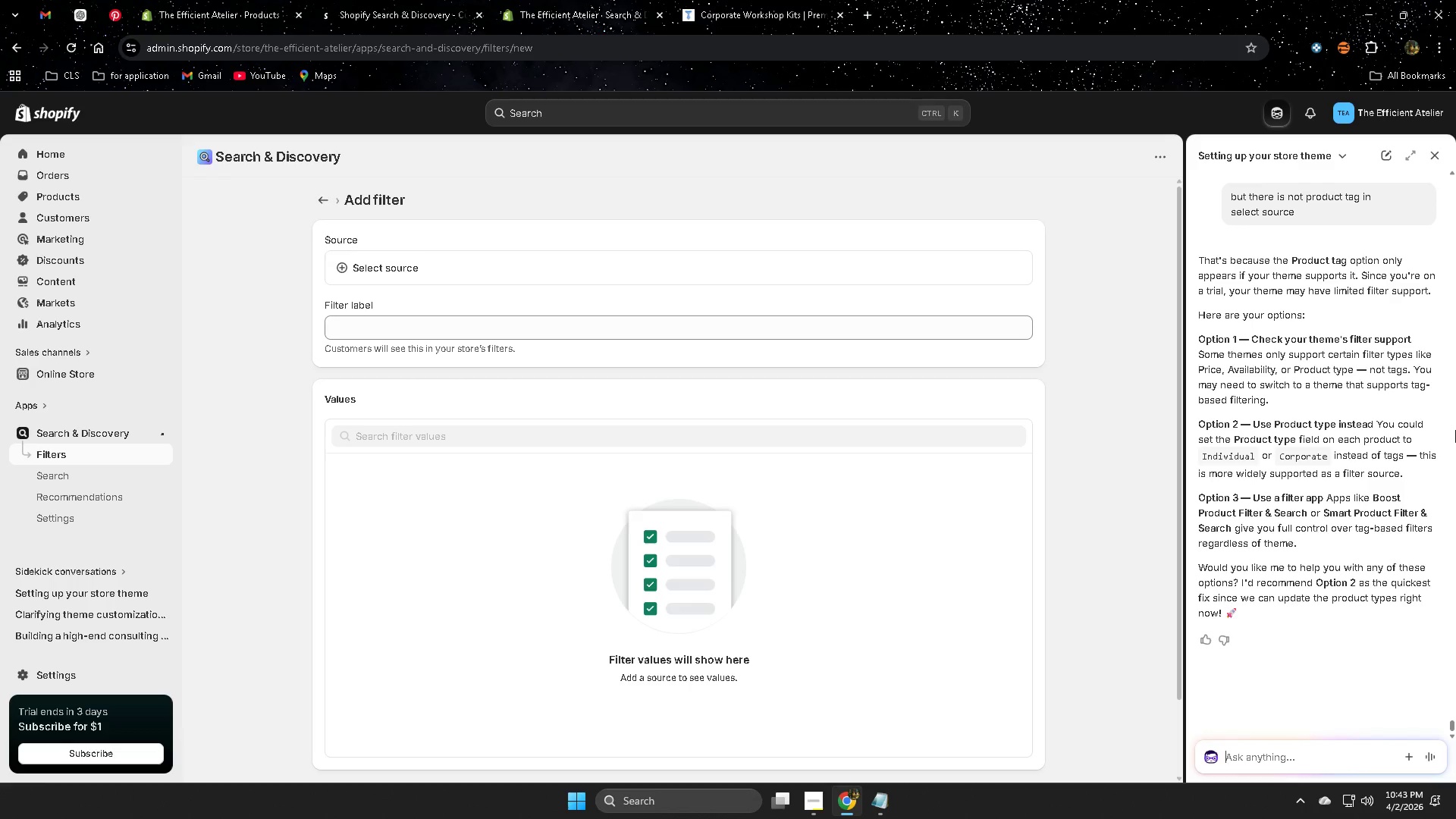 
scroll: coordinate [655, 496], scroll_direction: down, amount: 3.0
 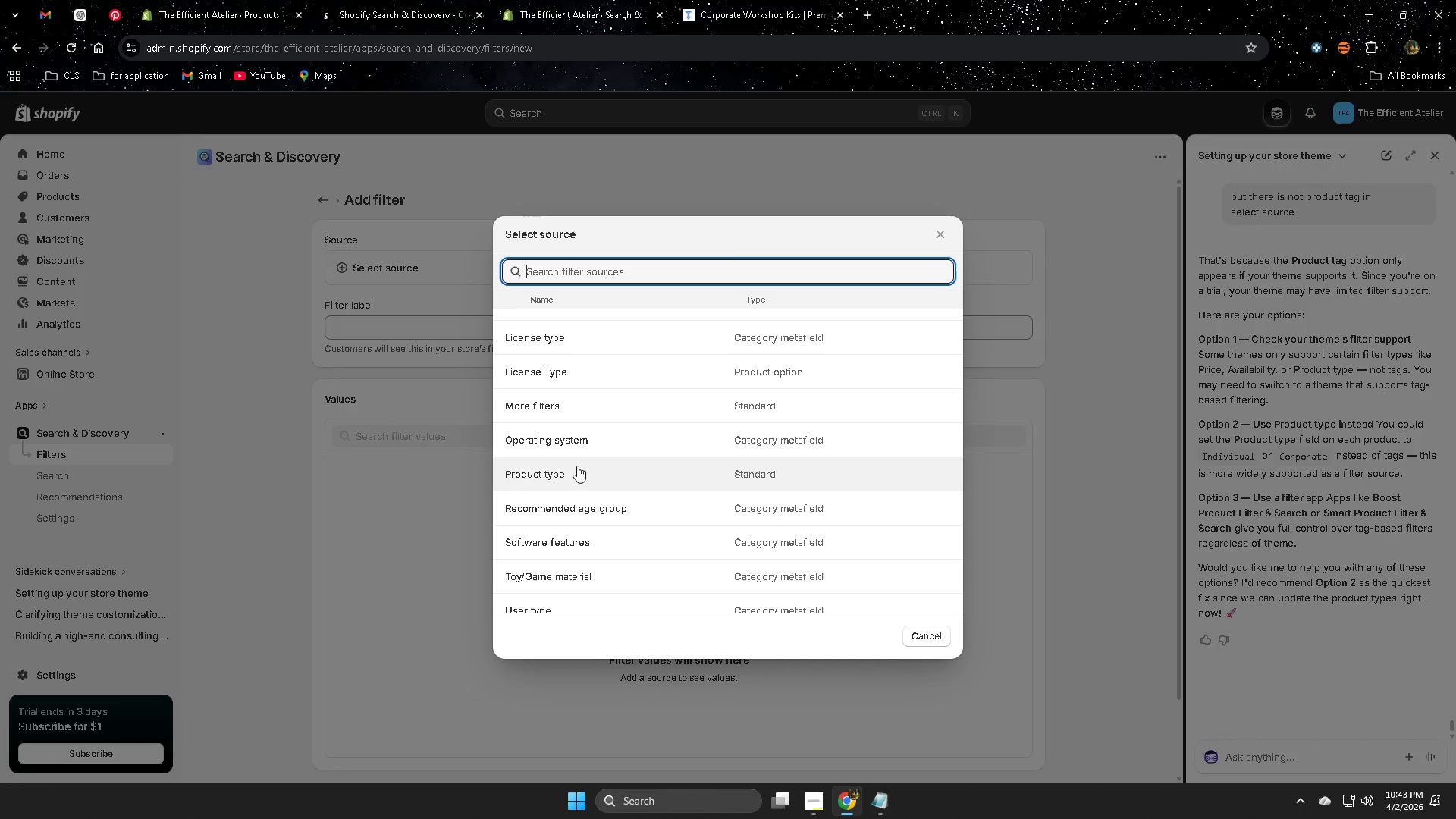 
left_click([617, 474])
 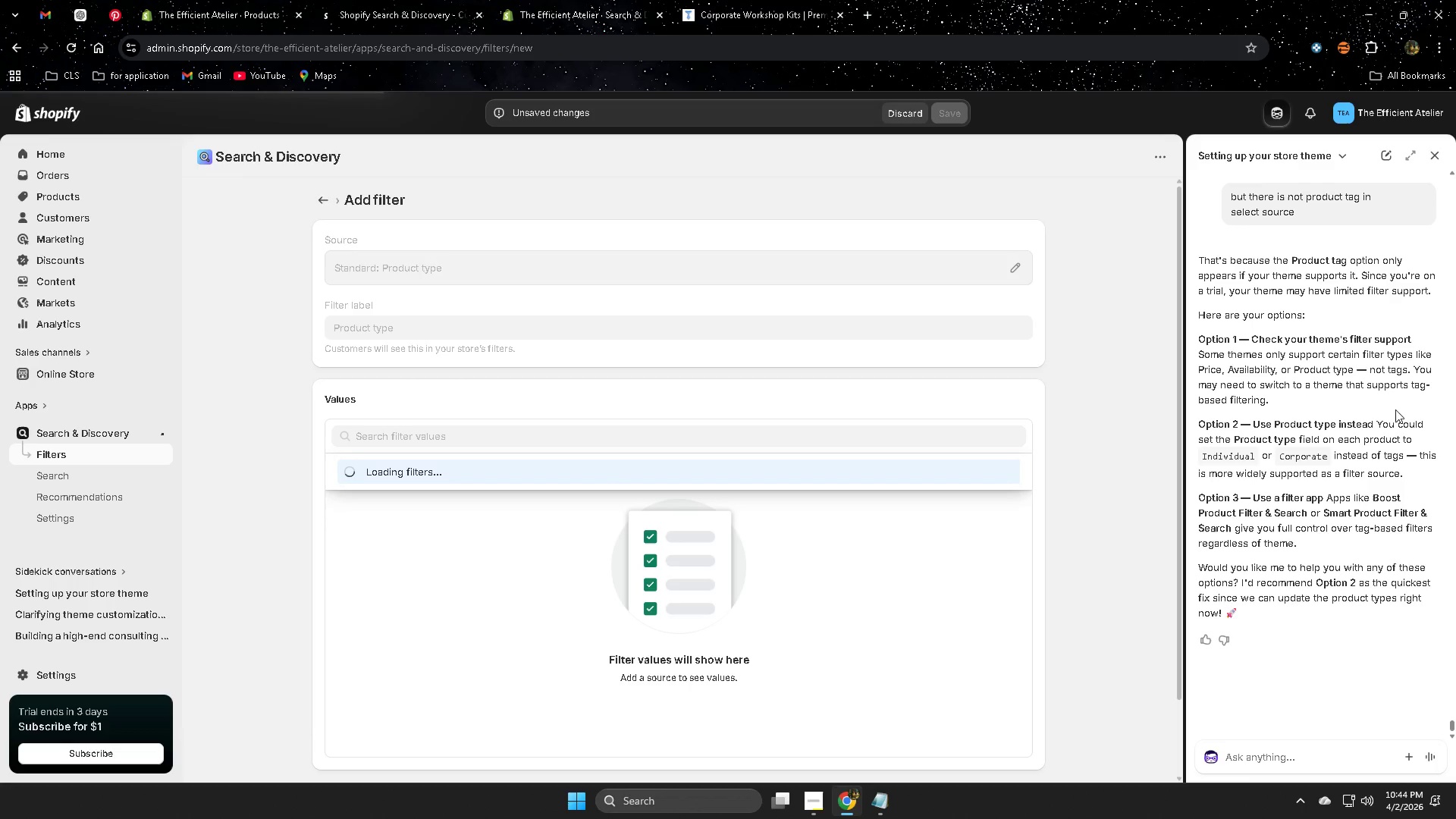 
scroll: coordinate [1361, 481], scroll_direction: down, amount: 3.0
 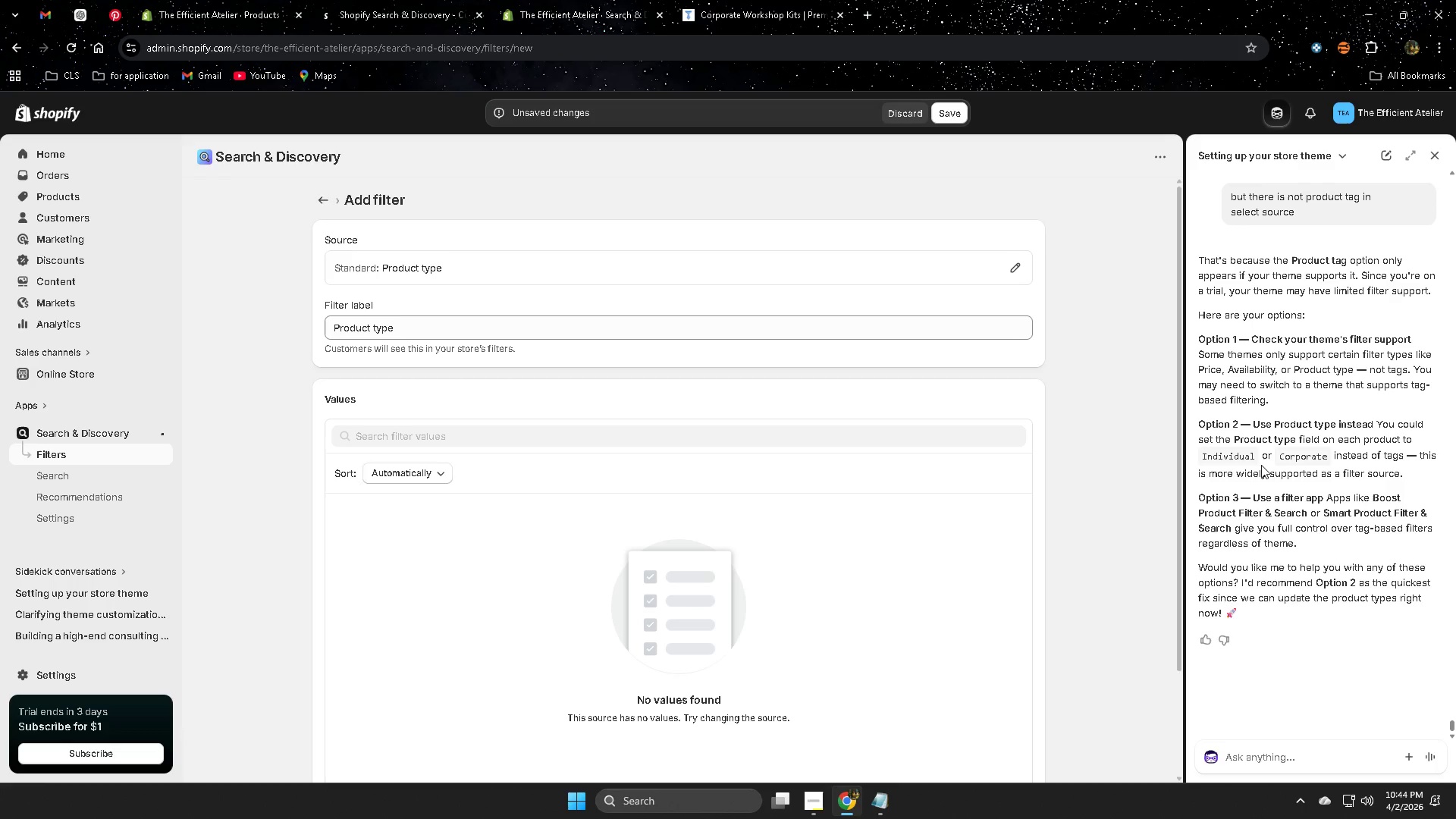 
wait(7.04)
 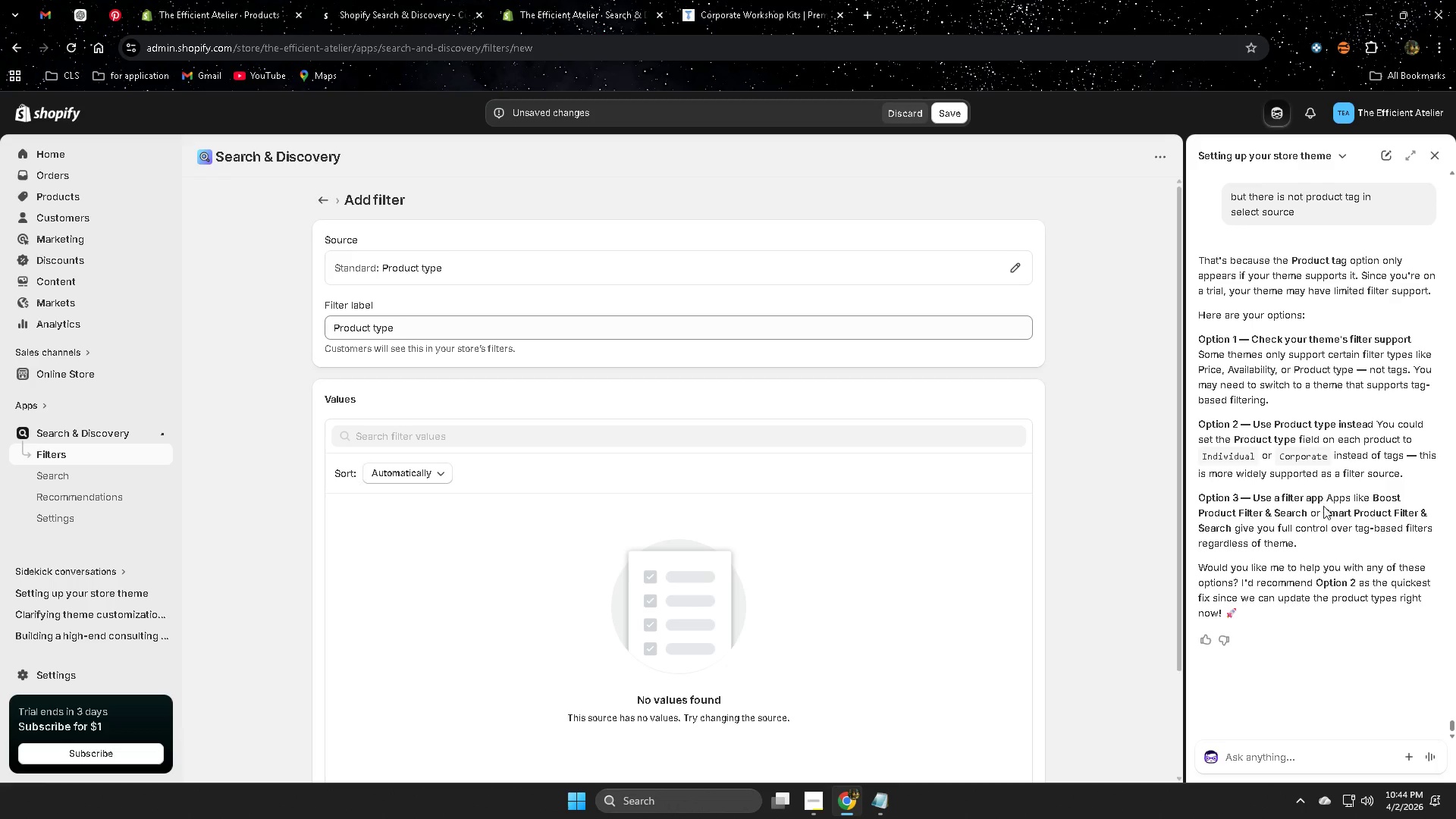 
scroll: coordinate [1243, 485], scroll_direction: down, amount: 1.0
 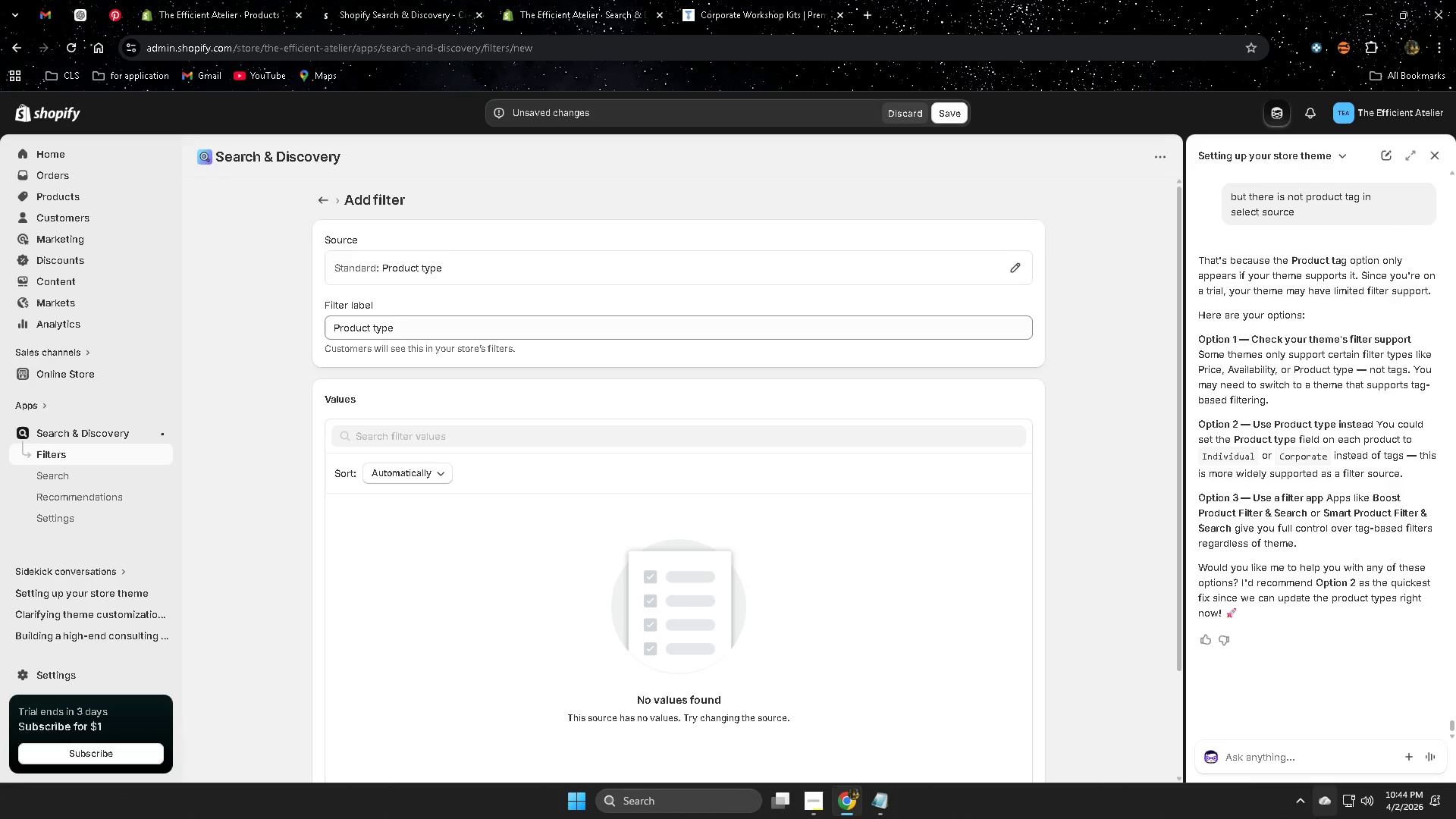 
left_click([1298, 799])
 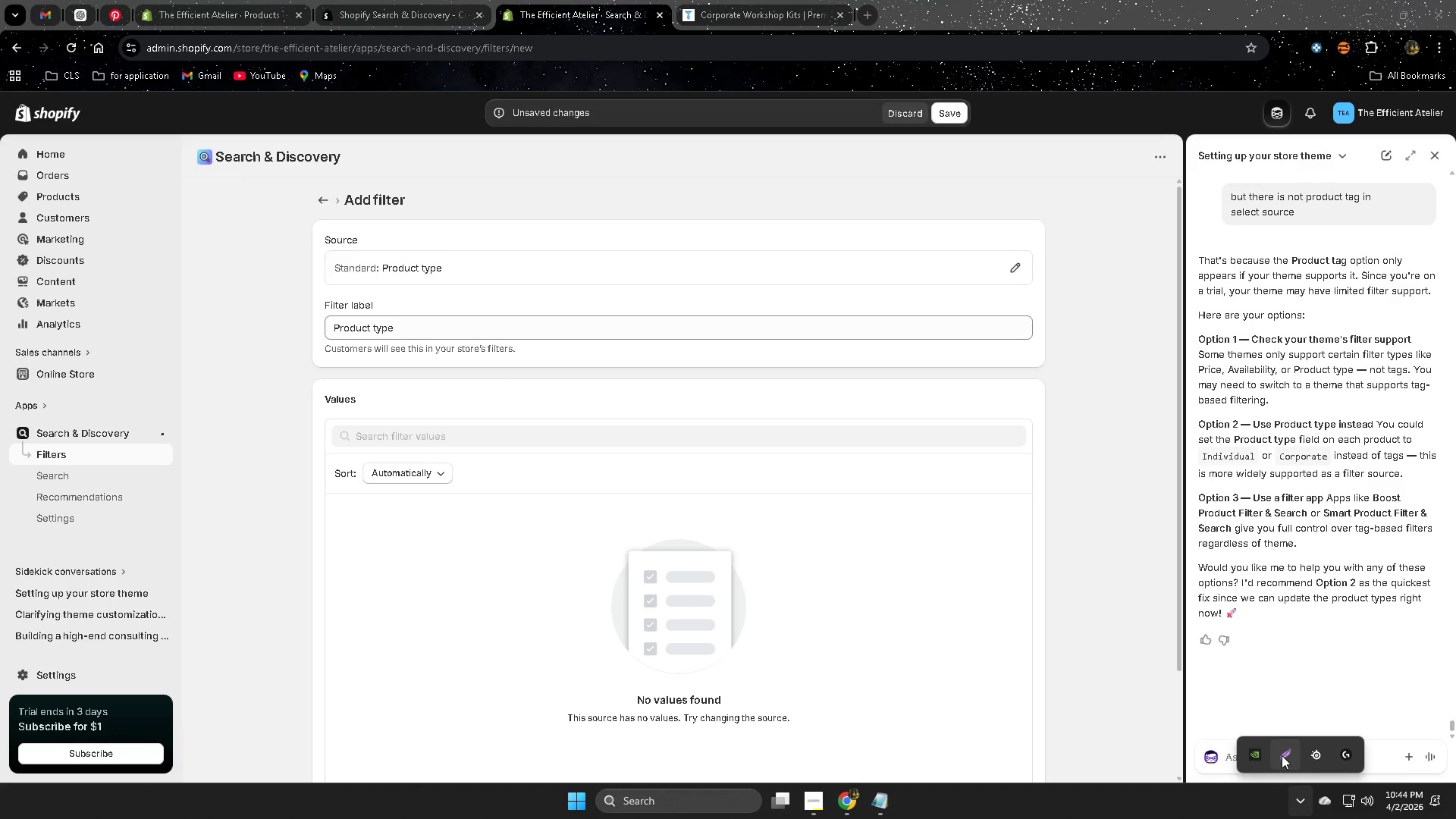 
left_click([1282, 755])
 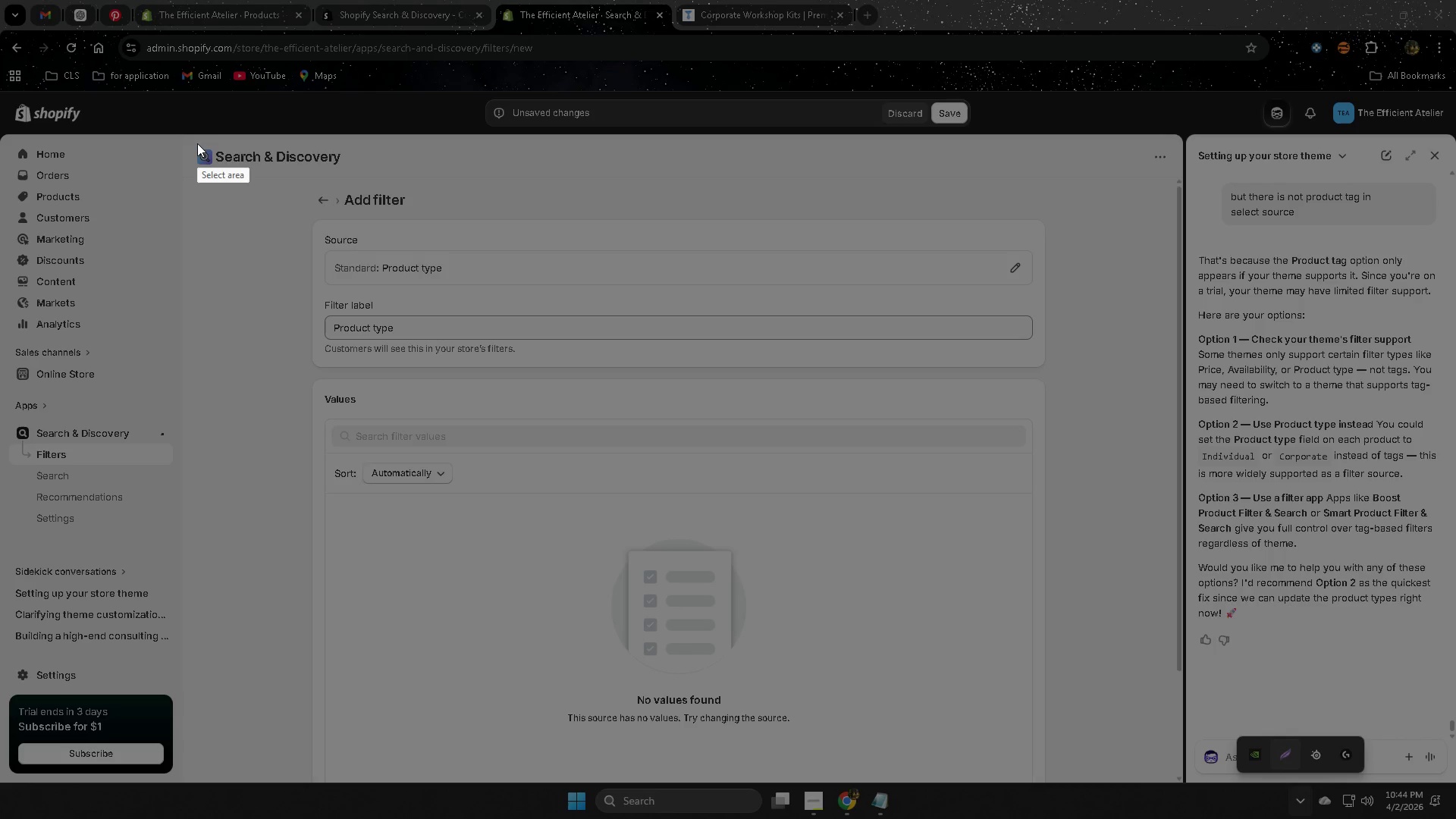 
left_click_drag(start_coordinate=[197, 143], to_coordinate=[1099, 611])
 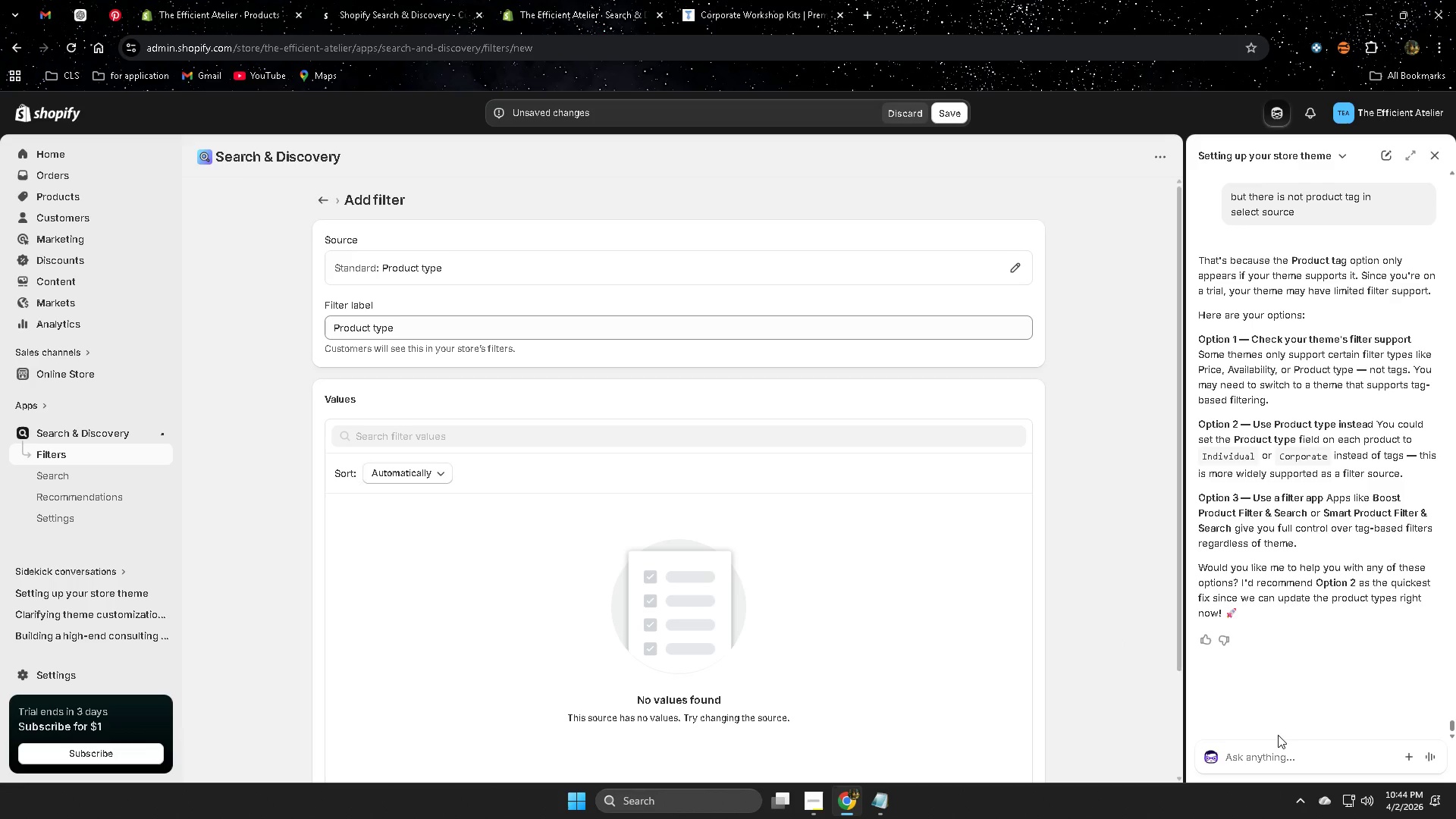 
key(Control+ControlLeft)
 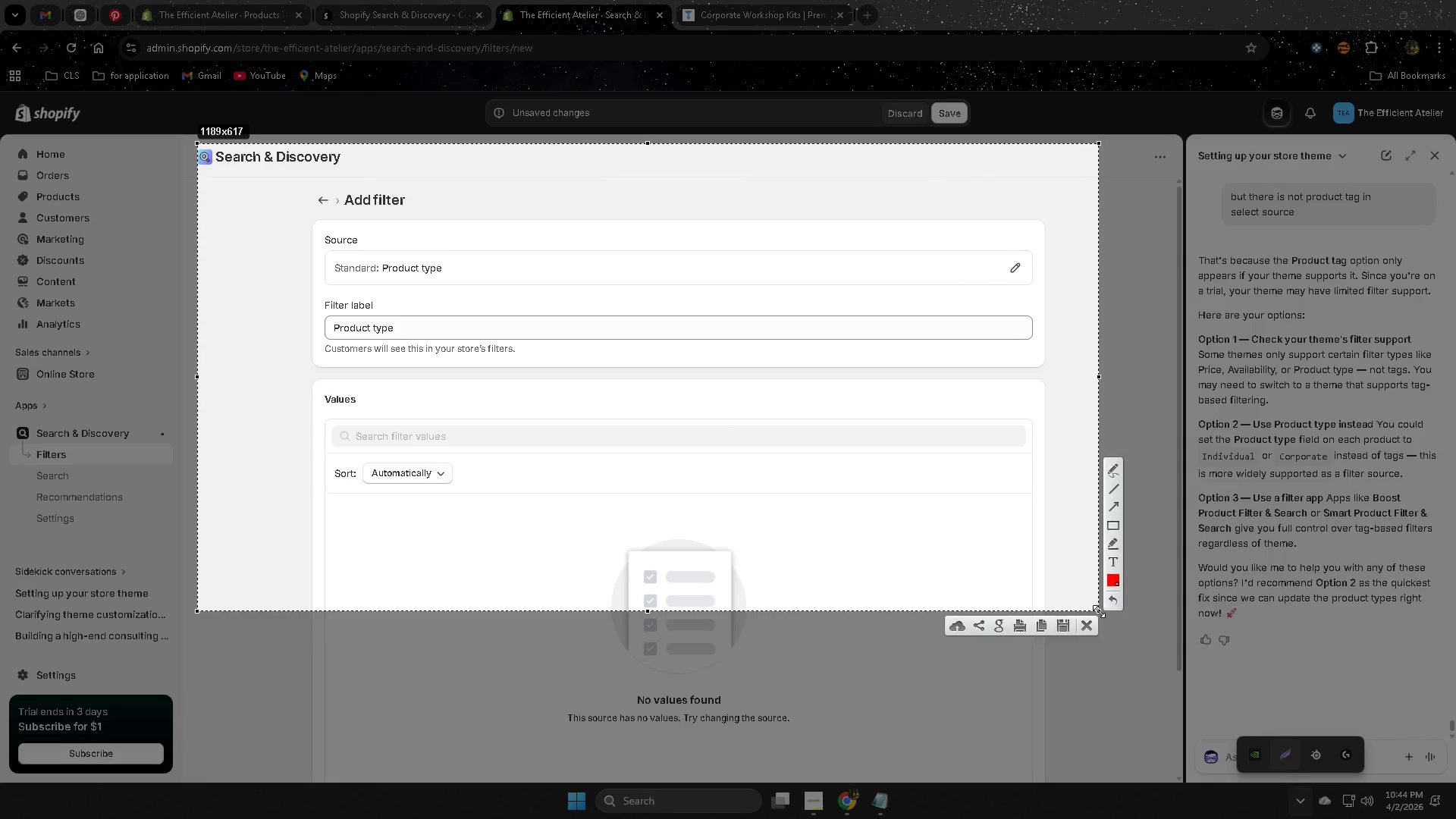 
key(Control+C)
 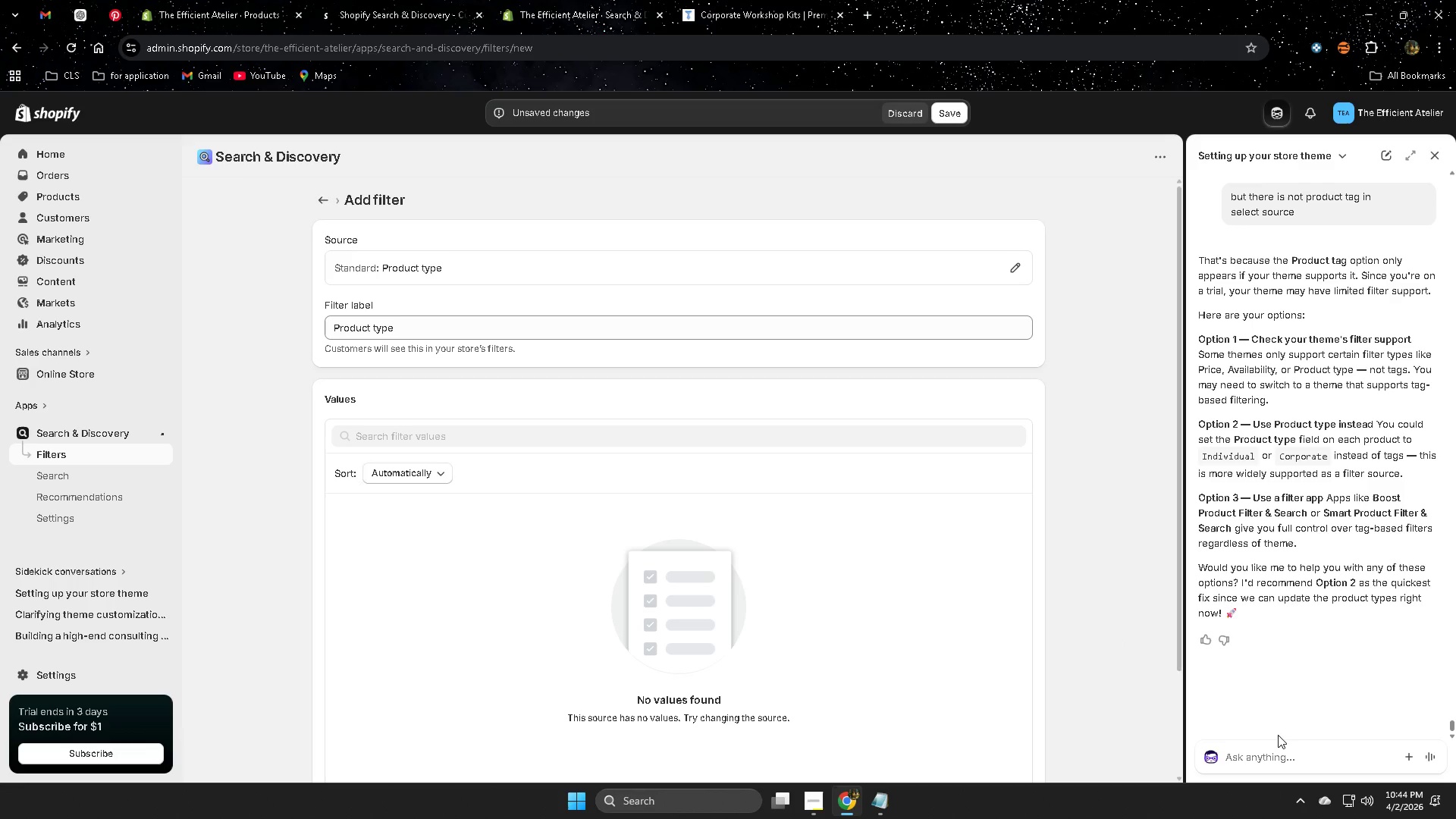 
left_click([1280, 764])
 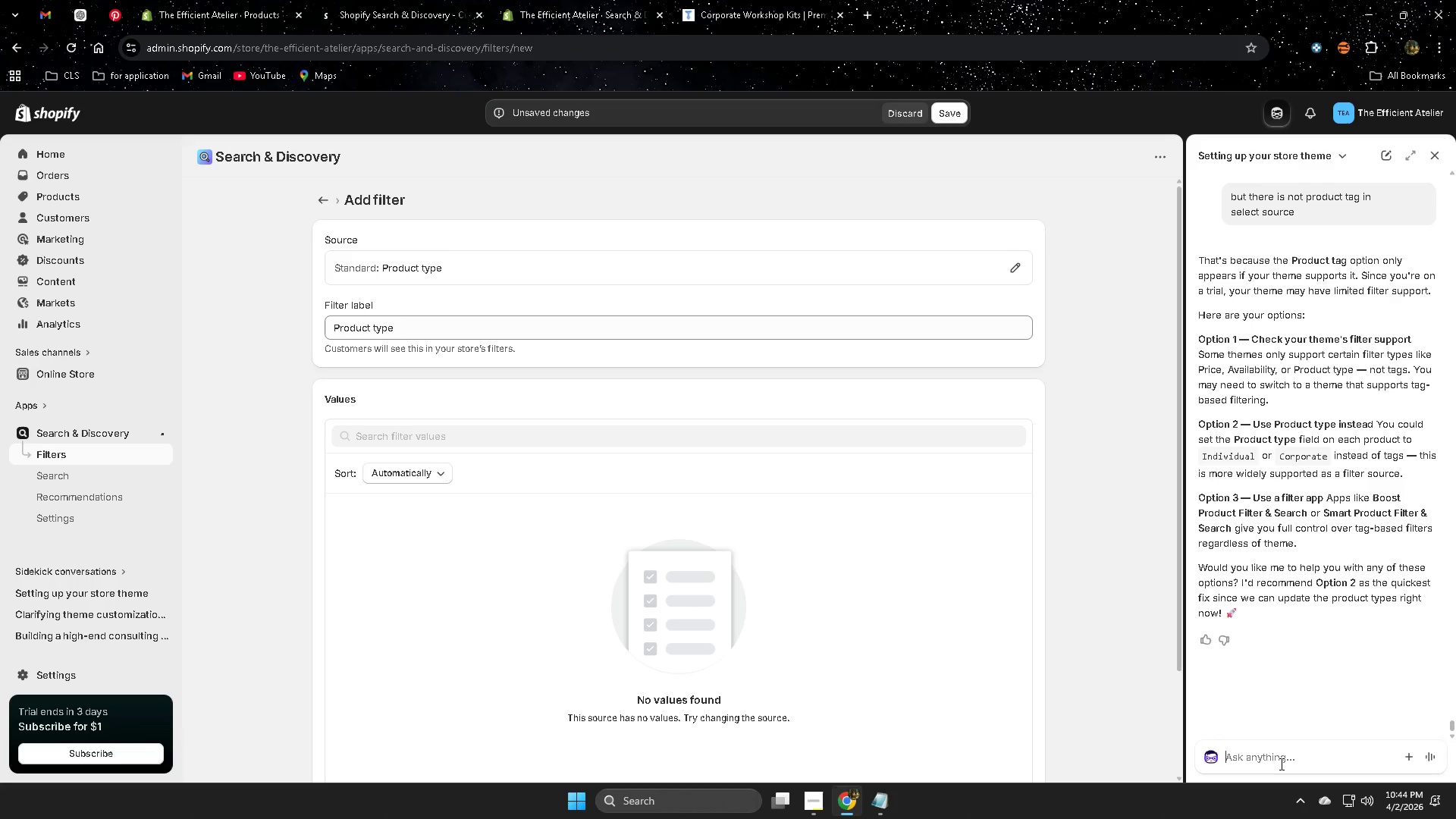 
key(Control+ControlLeft)
 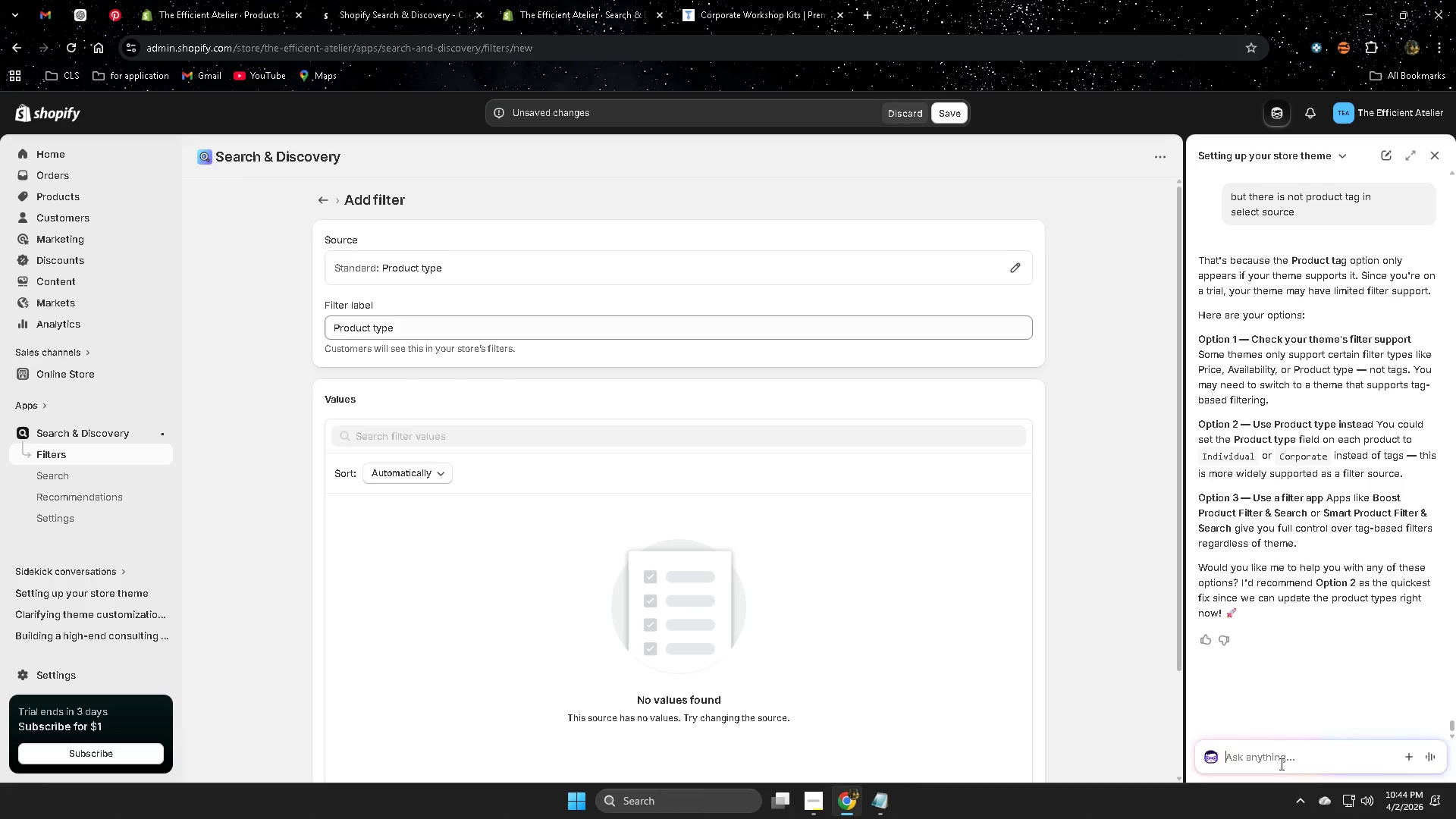 
key(Control+V)
 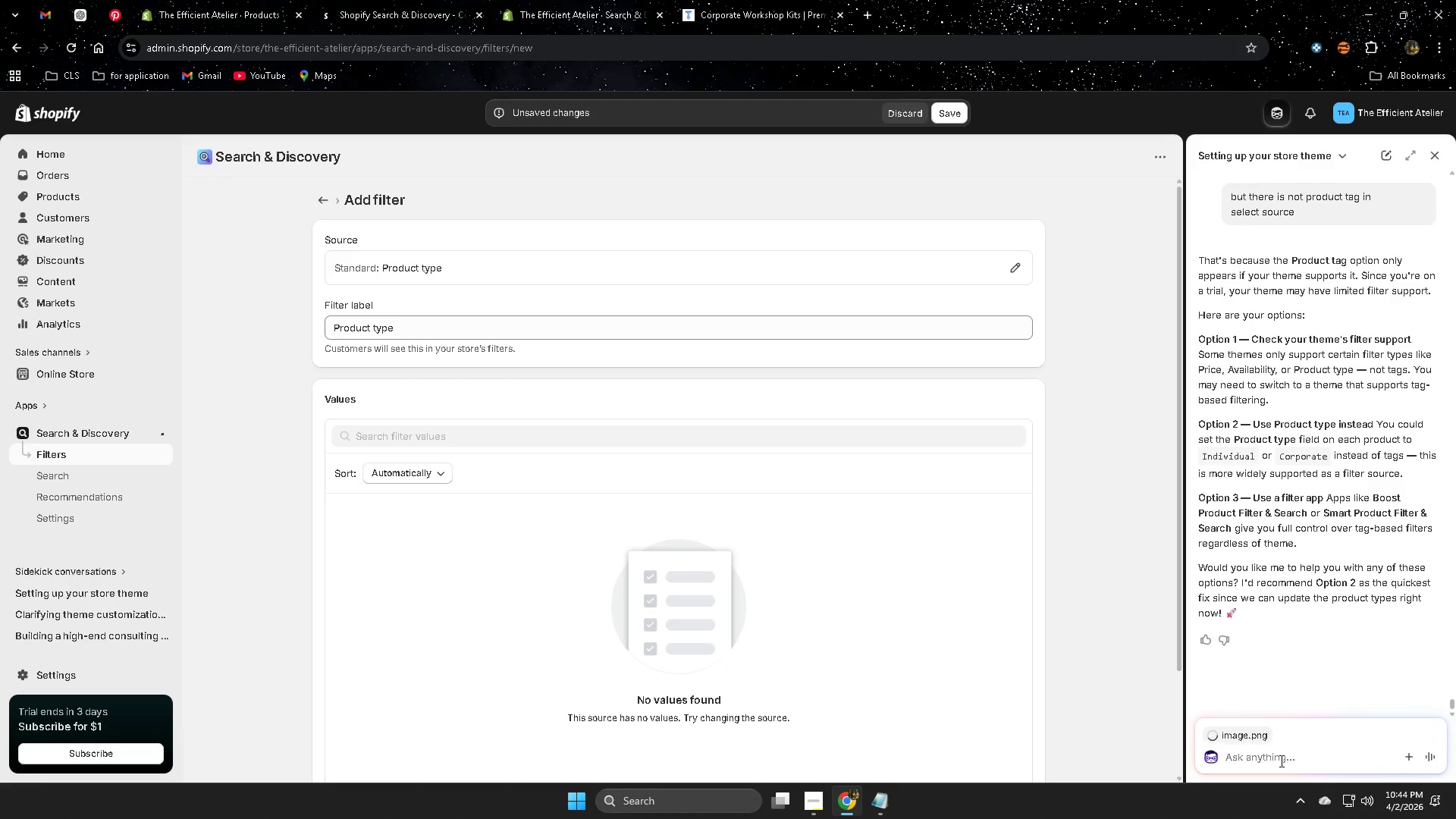 
key(Enter)
 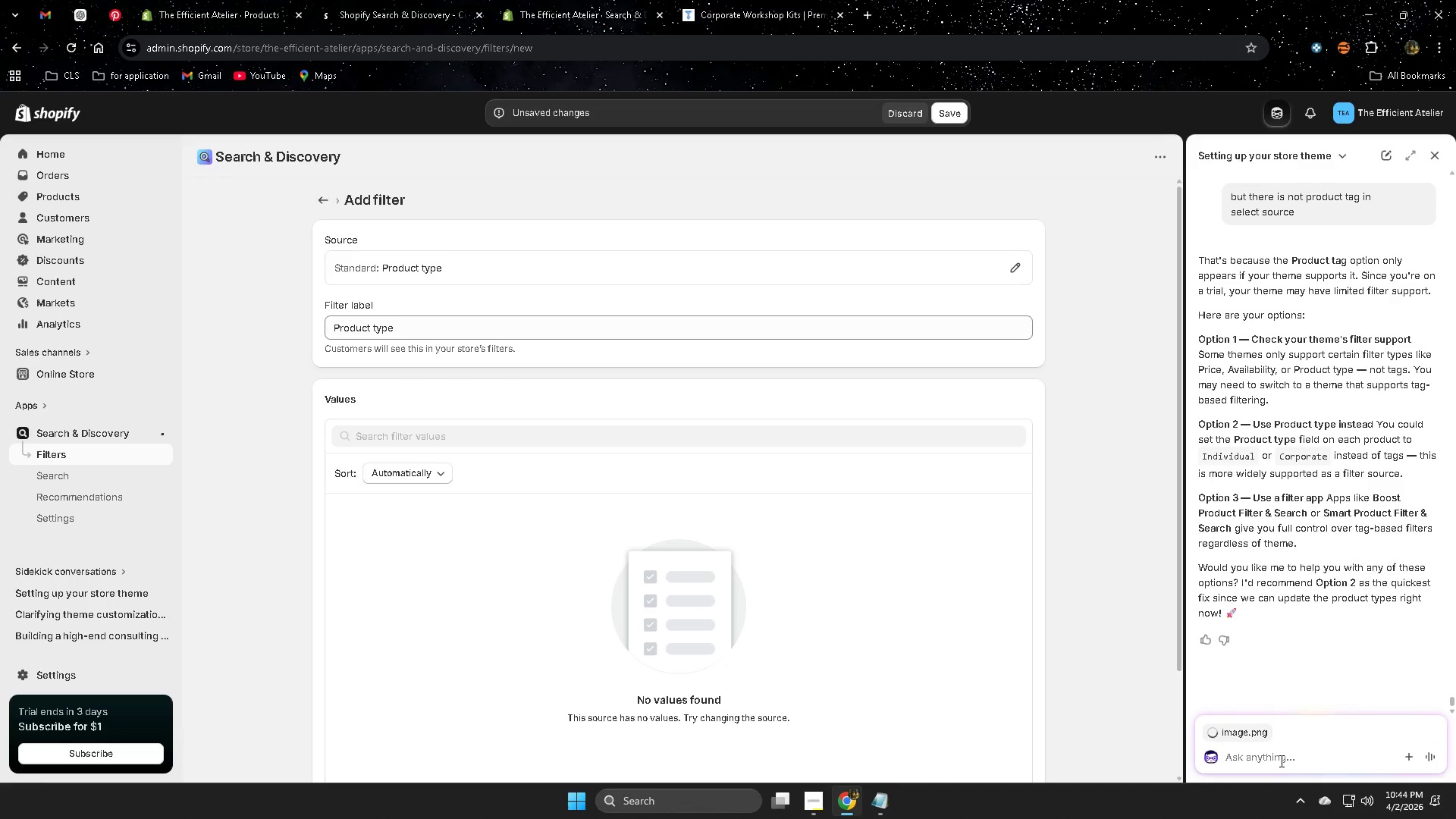 
type(what is next to d)
key(Backspace)
type(this)
 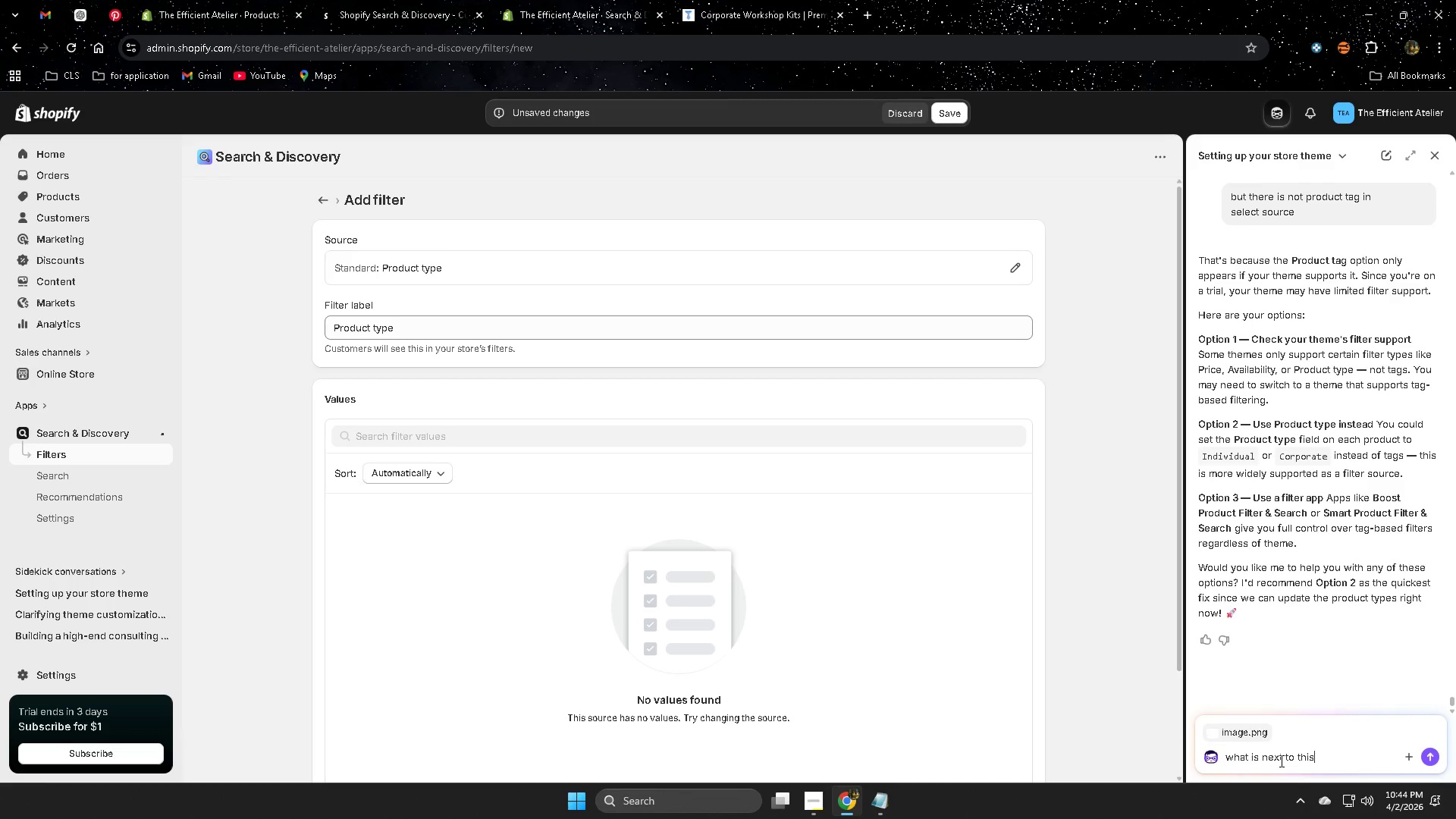 
key(Enter)
 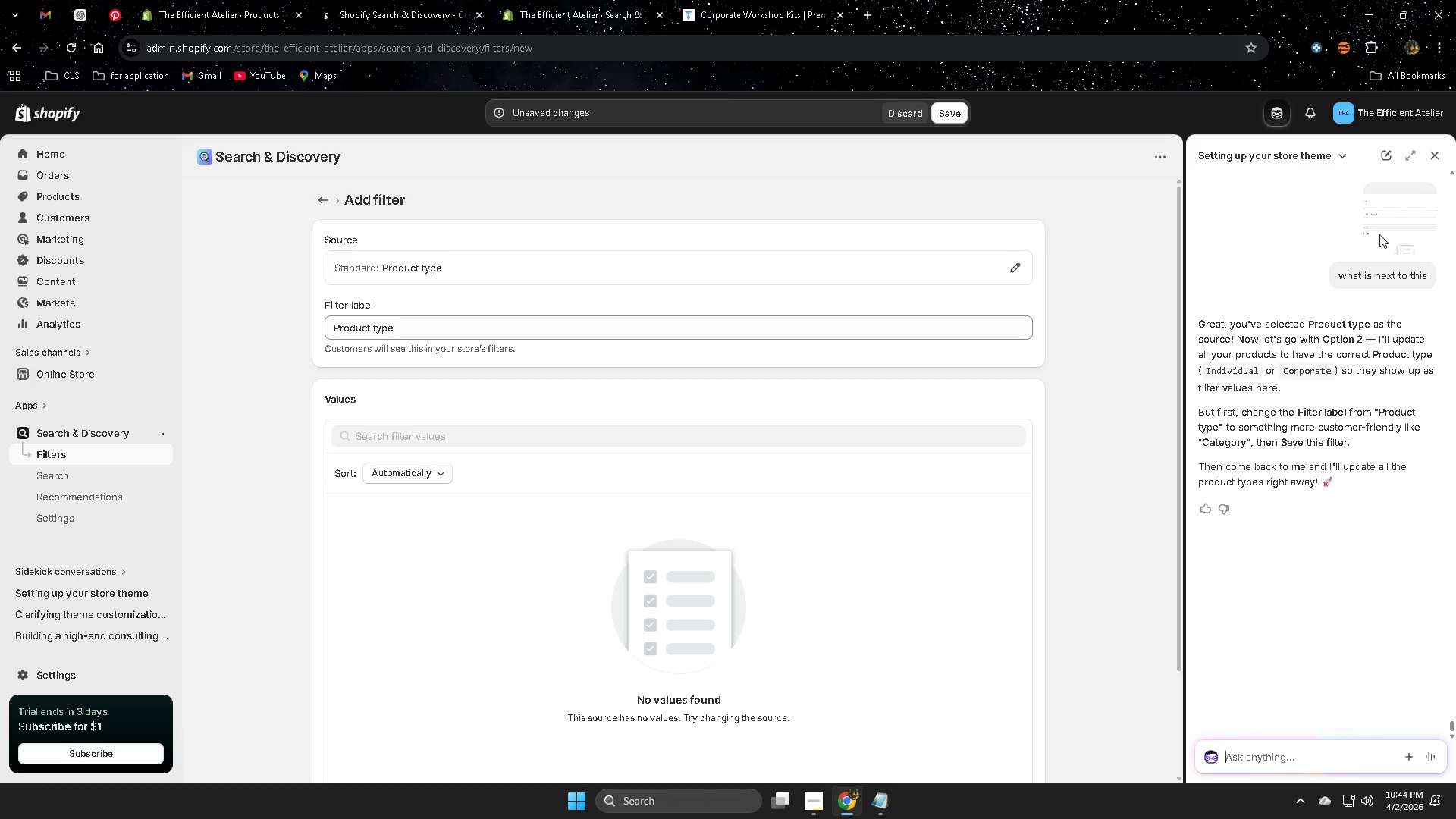 
wait(29.12)
 